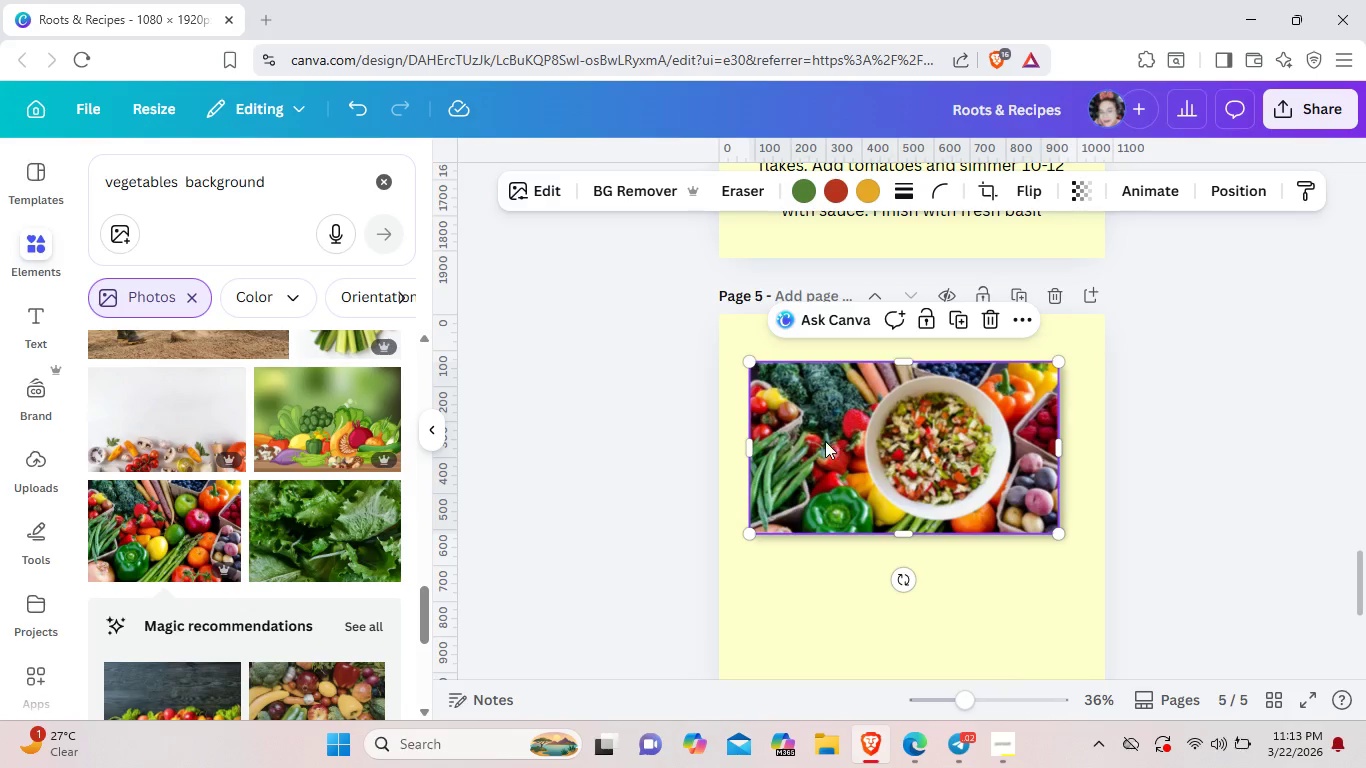 
left_click([825, 441])
 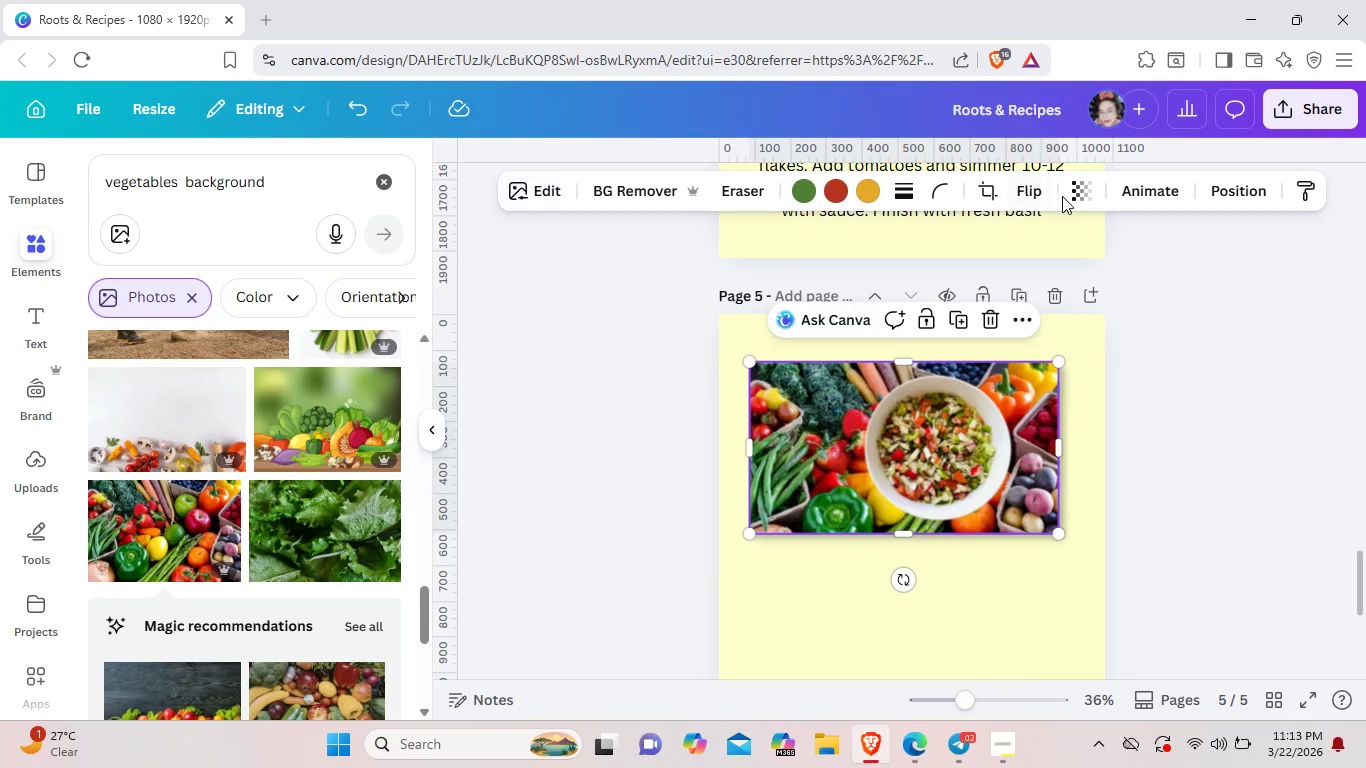 
left_click([1082, 192])
 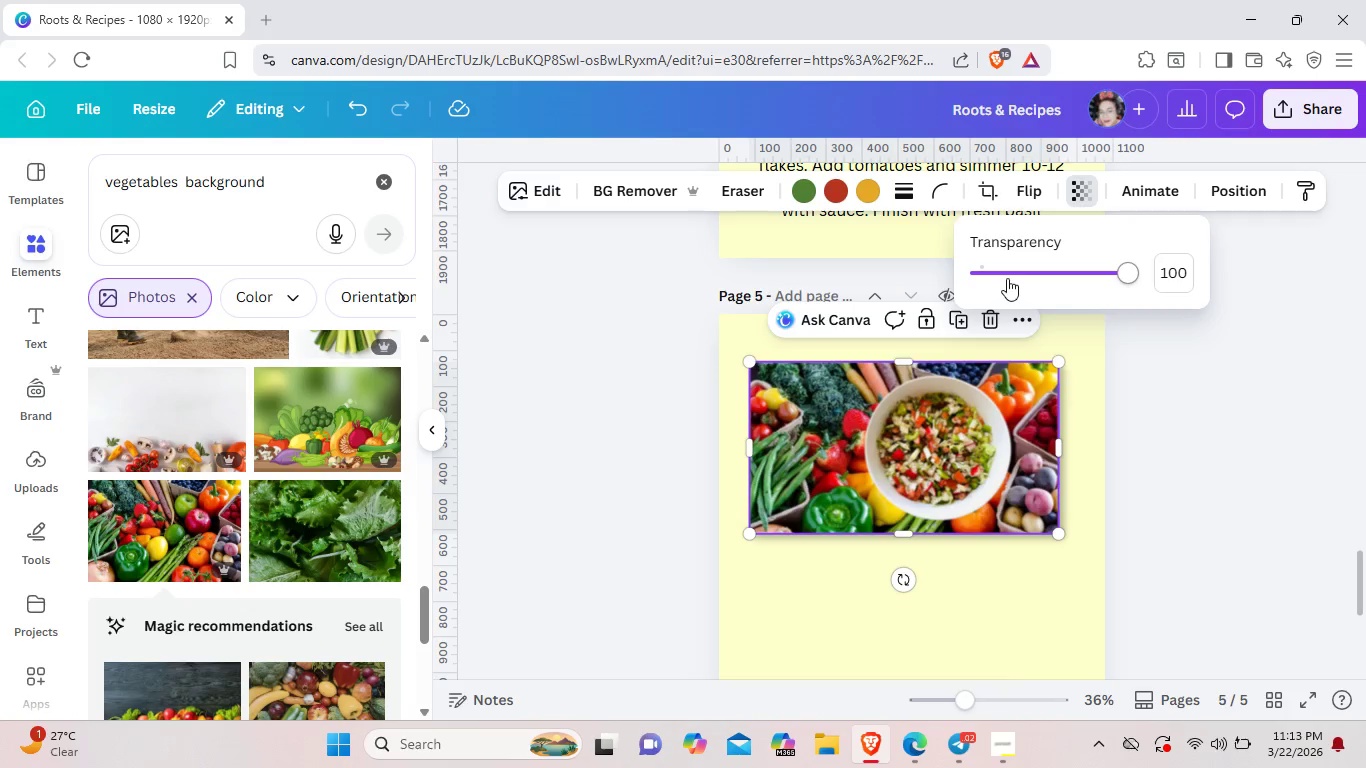 
left_click([1007, 278])
 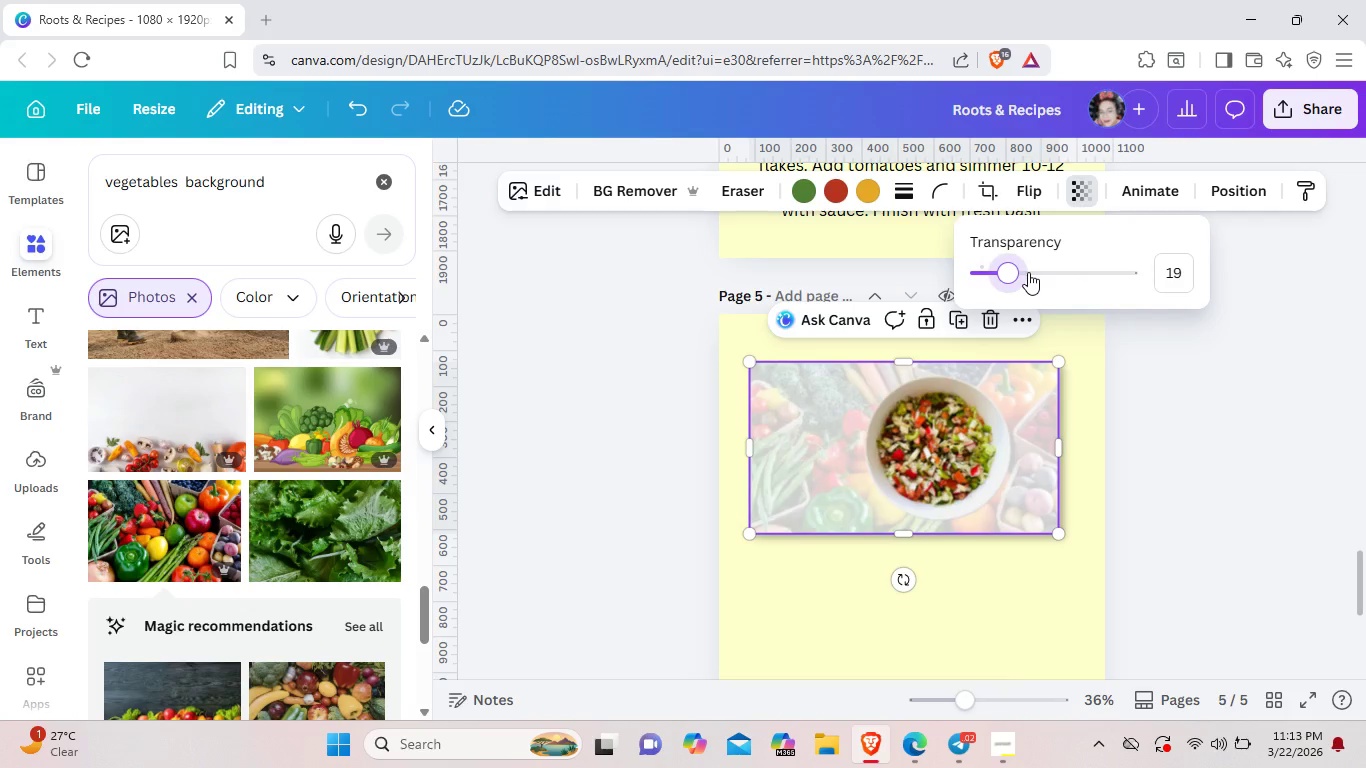 
left_click([1028, 272])
 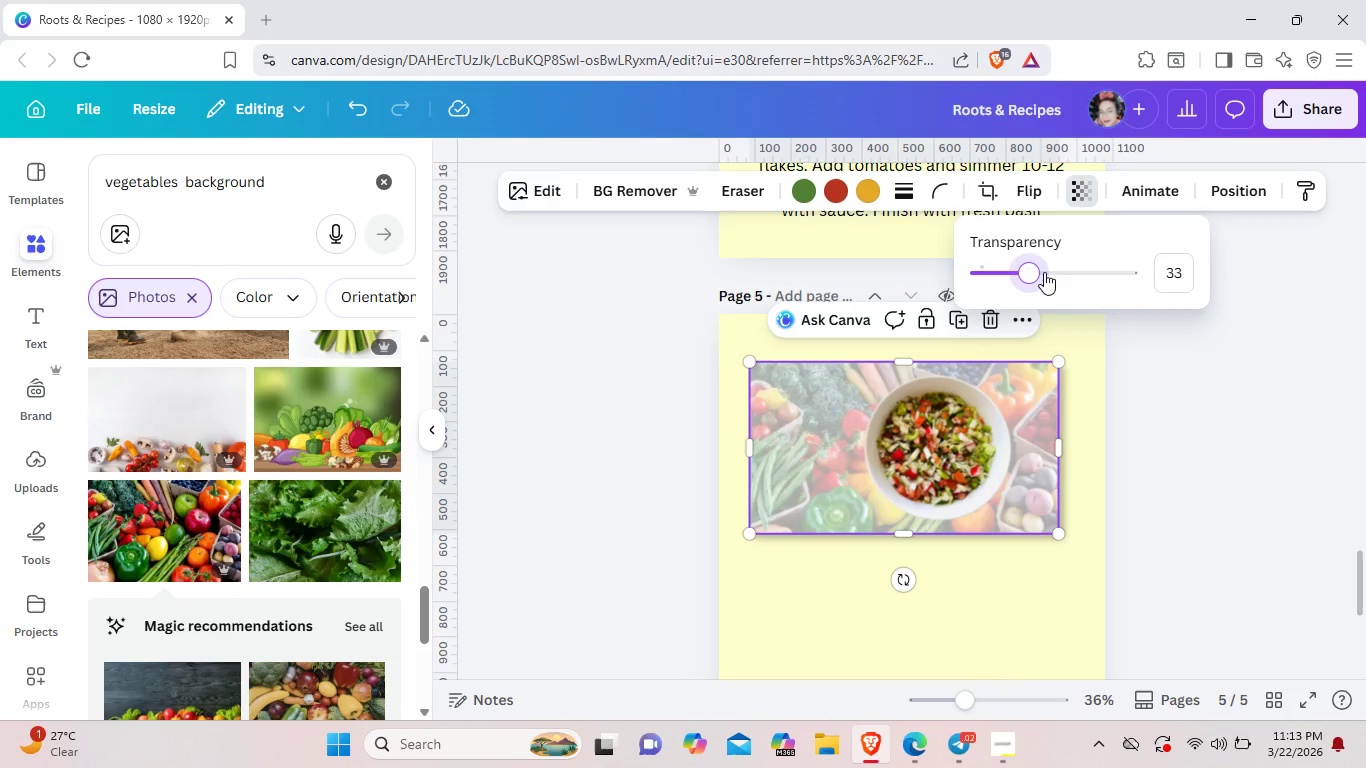 
left_click([1044, 272])
 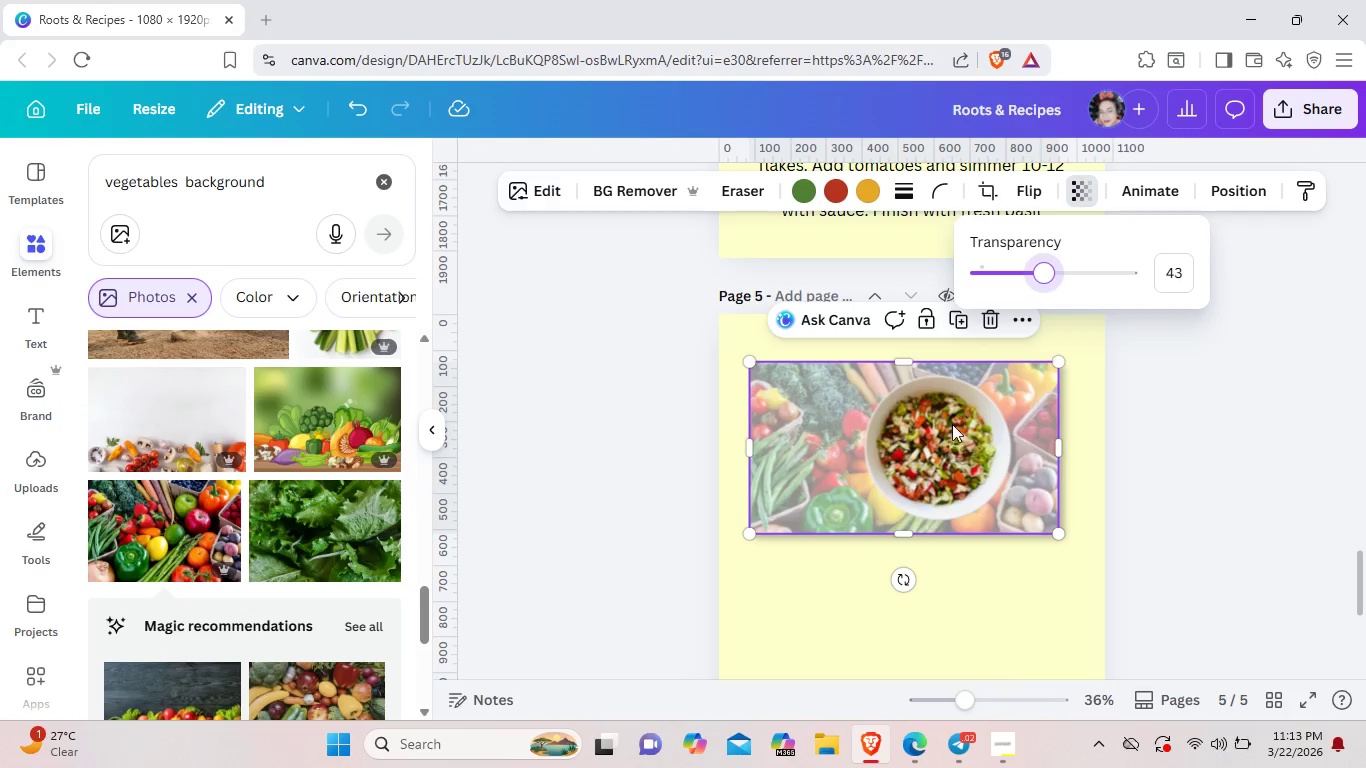 
left_click_drag(start_coordinate=[938, 453], to_coordinate=[920, 449])
 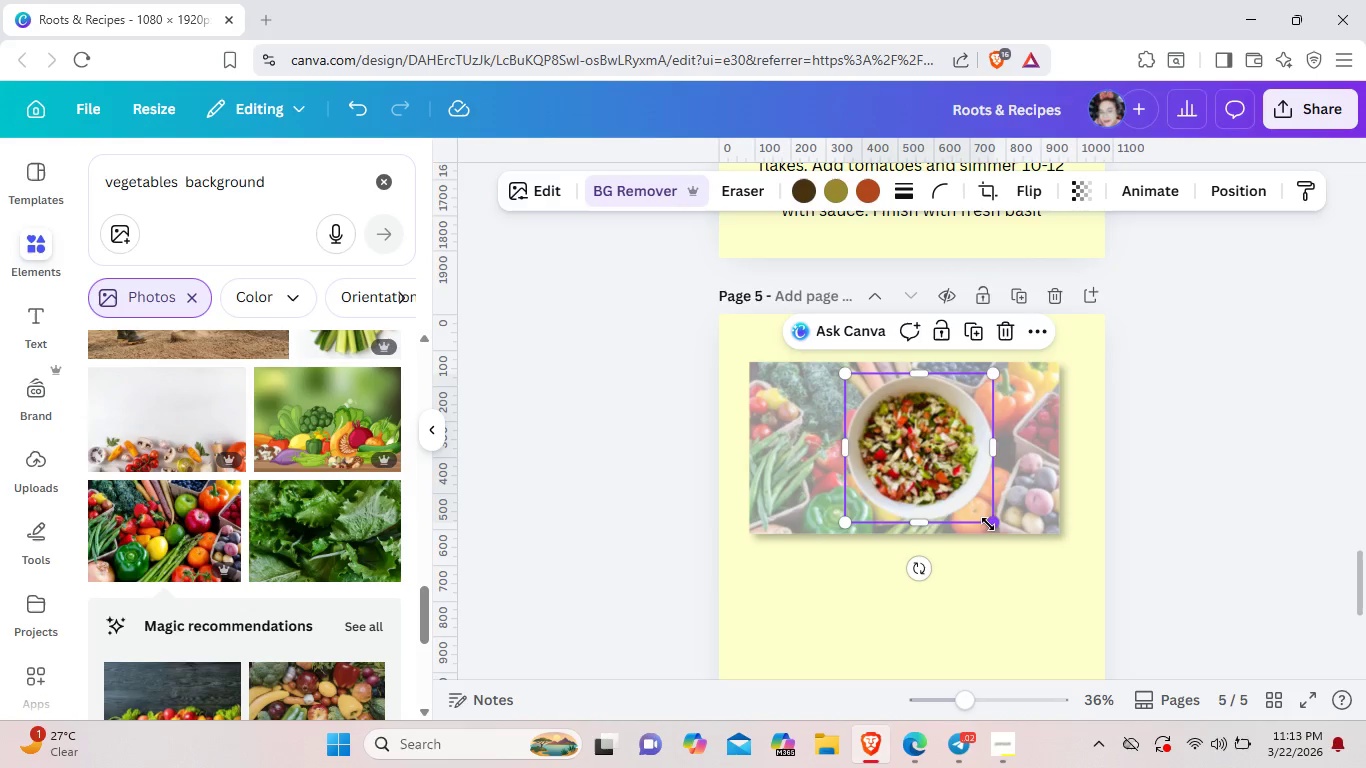 
left_click_drag(start_coordinate=[988, 524], to_coordinate=[1008, 539])
 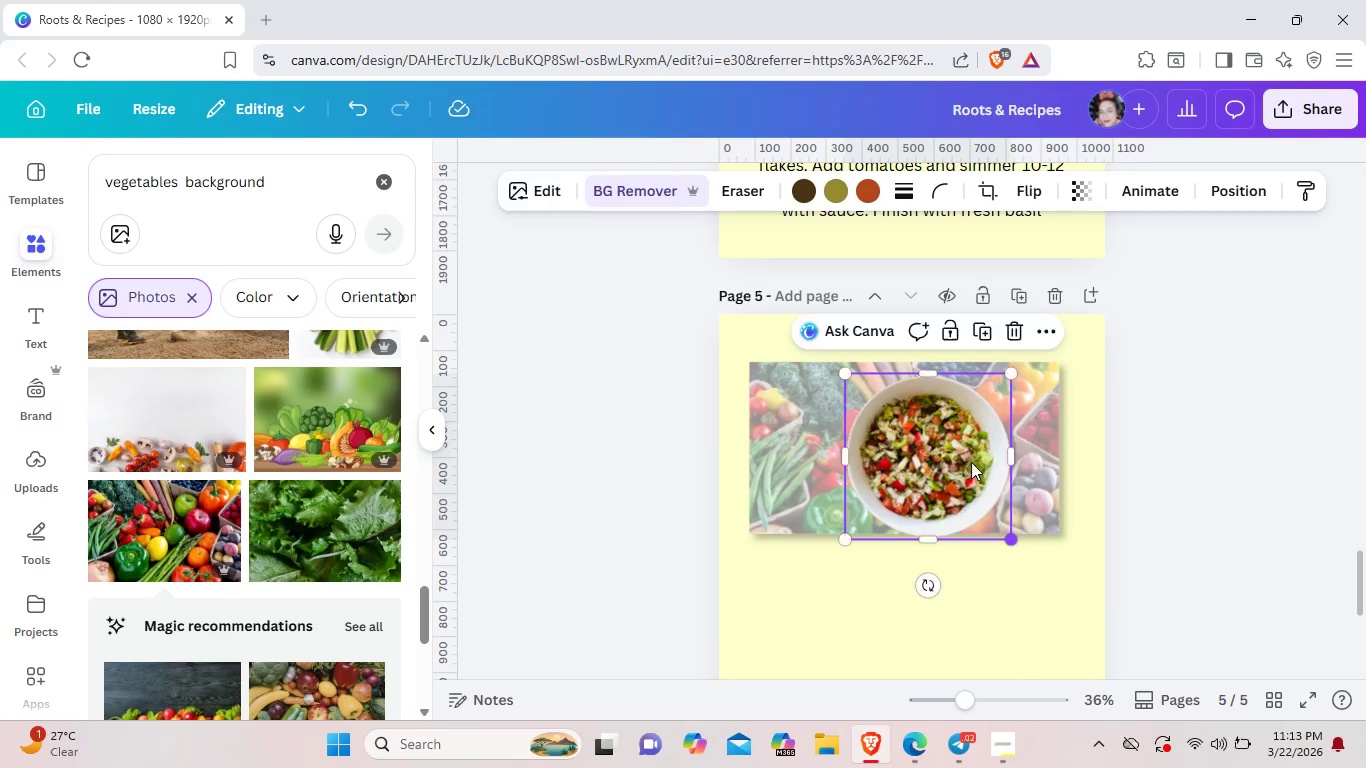 
left_click_drag(start_coordinate=[975, 467], to_coordinate=[963, 452])
 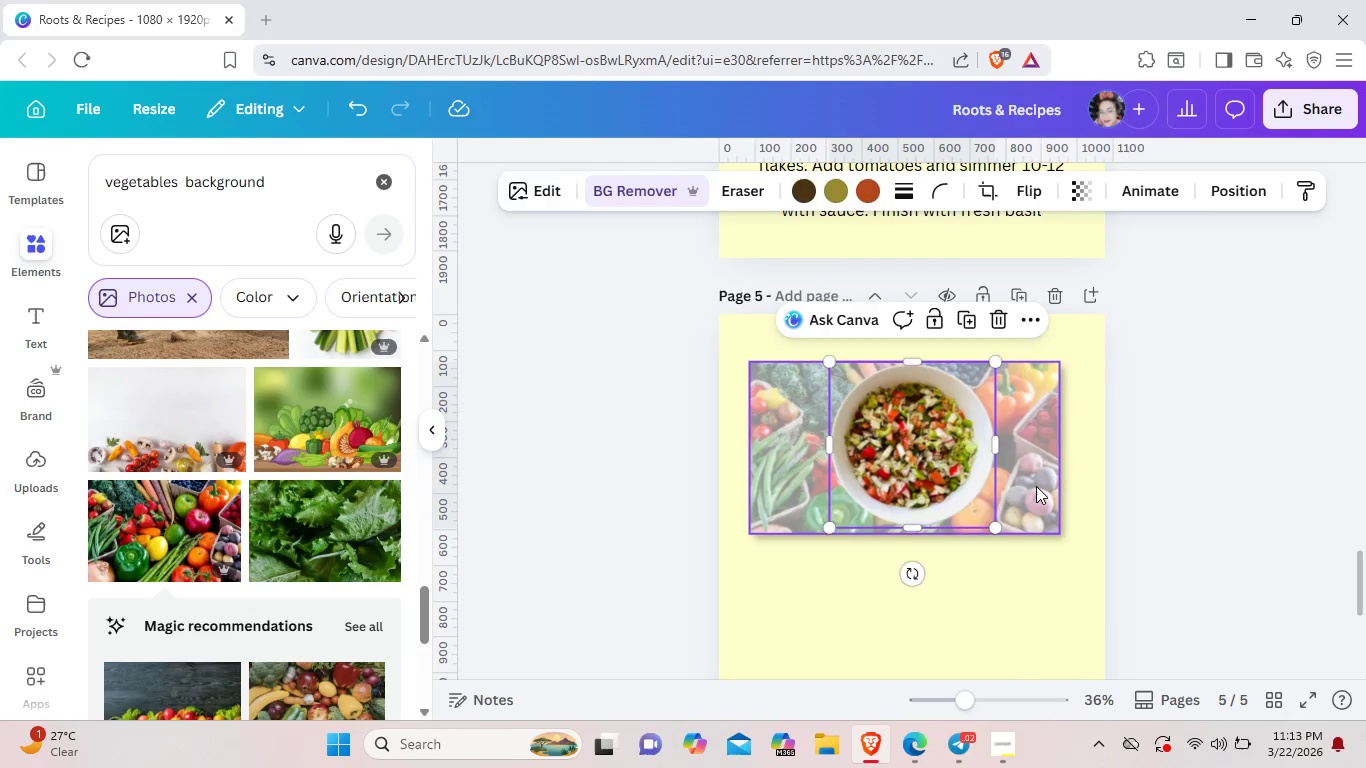 
left_click([1036, 486])
 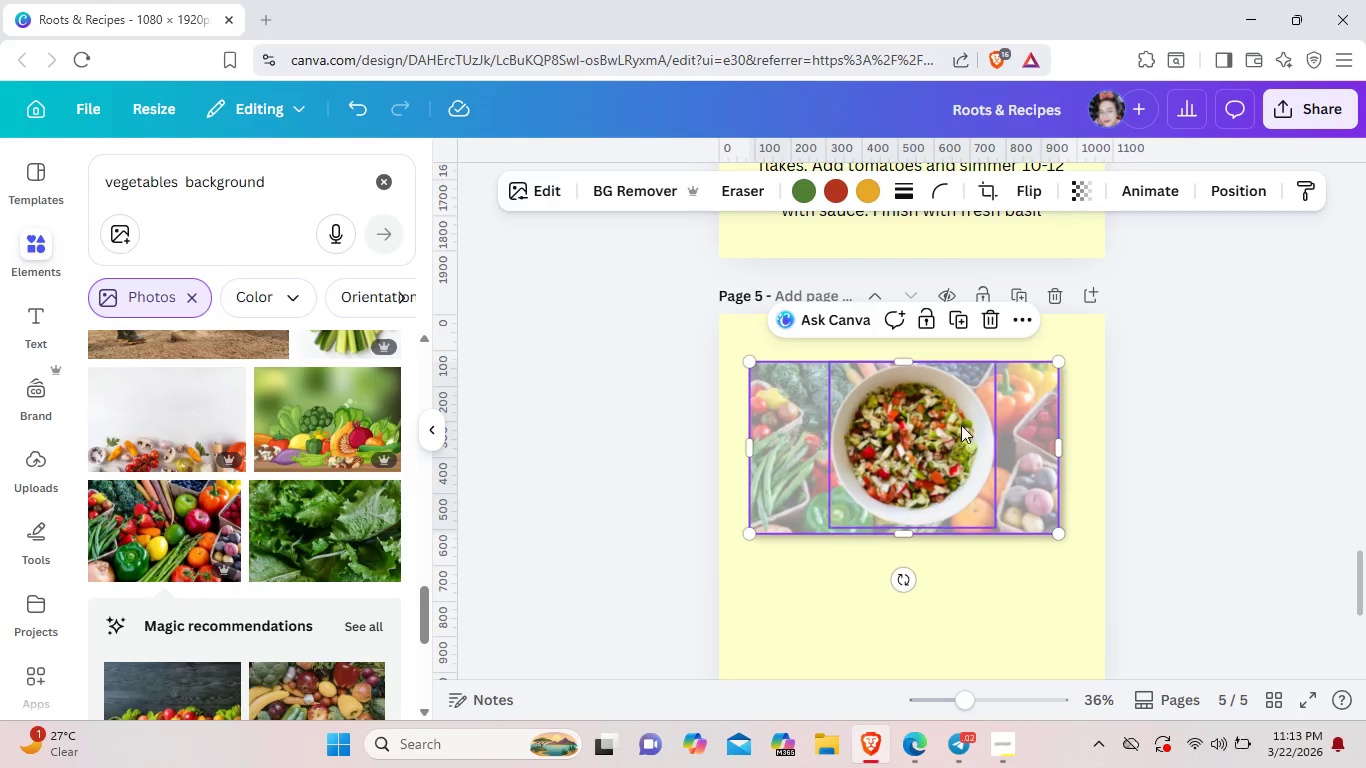 
left_click_drag(start_coordinate=[961, 425], to_coordinate=[960, 431])
 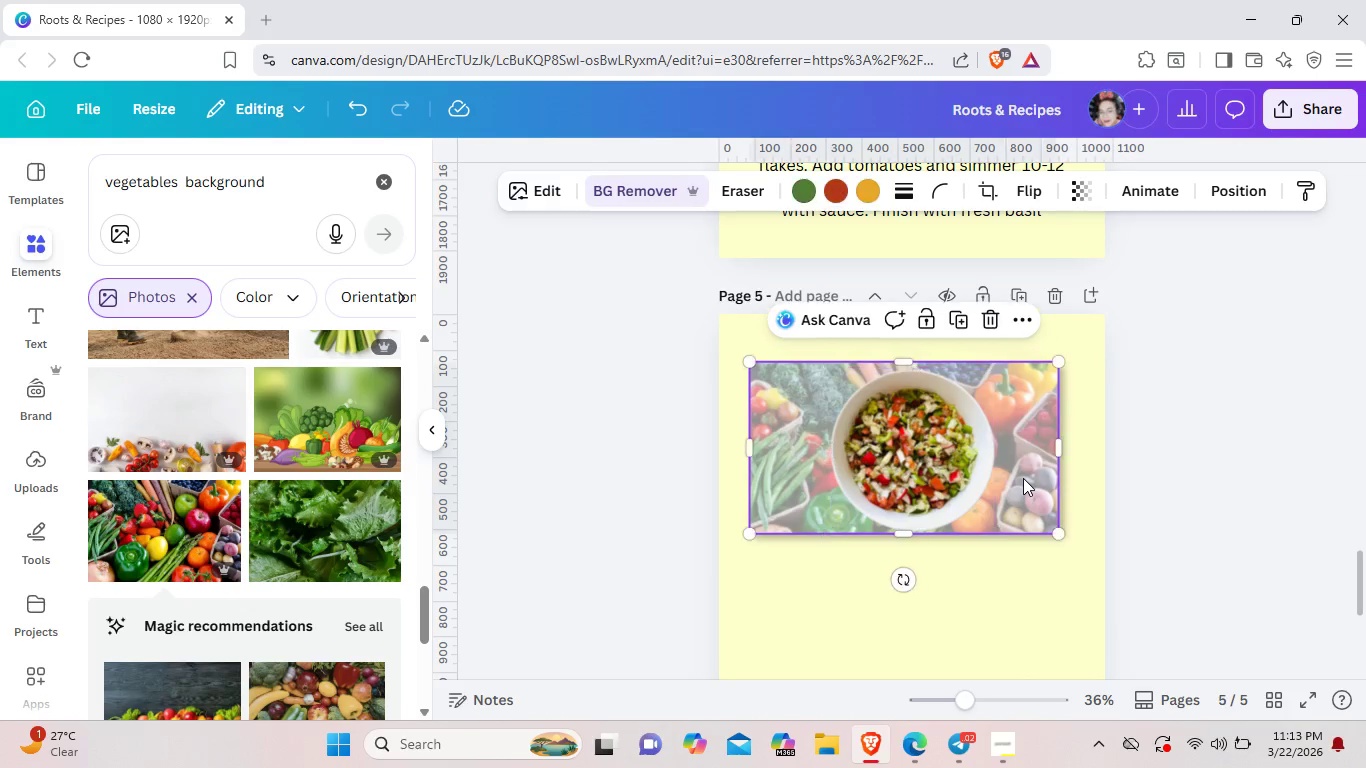 
left_click([1023, 478])
 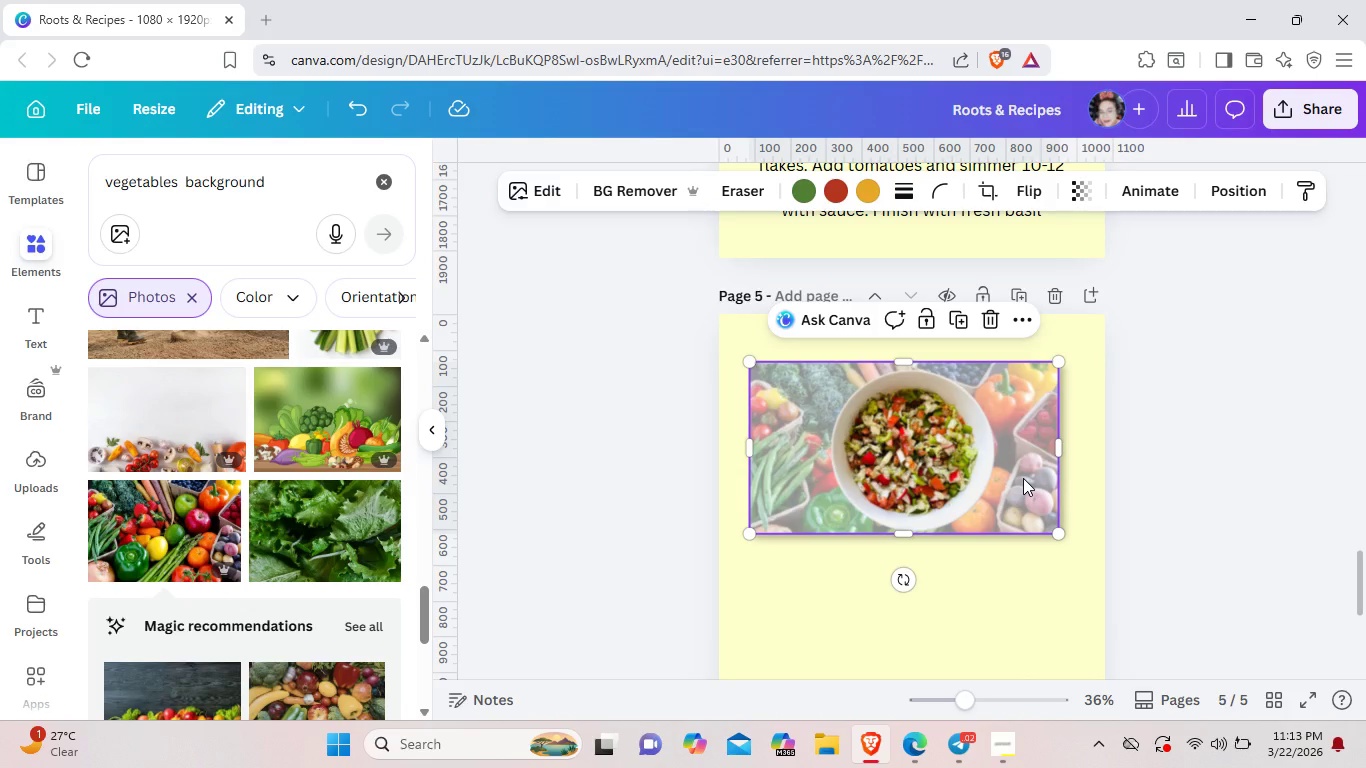 
right_click([1023, 478])
 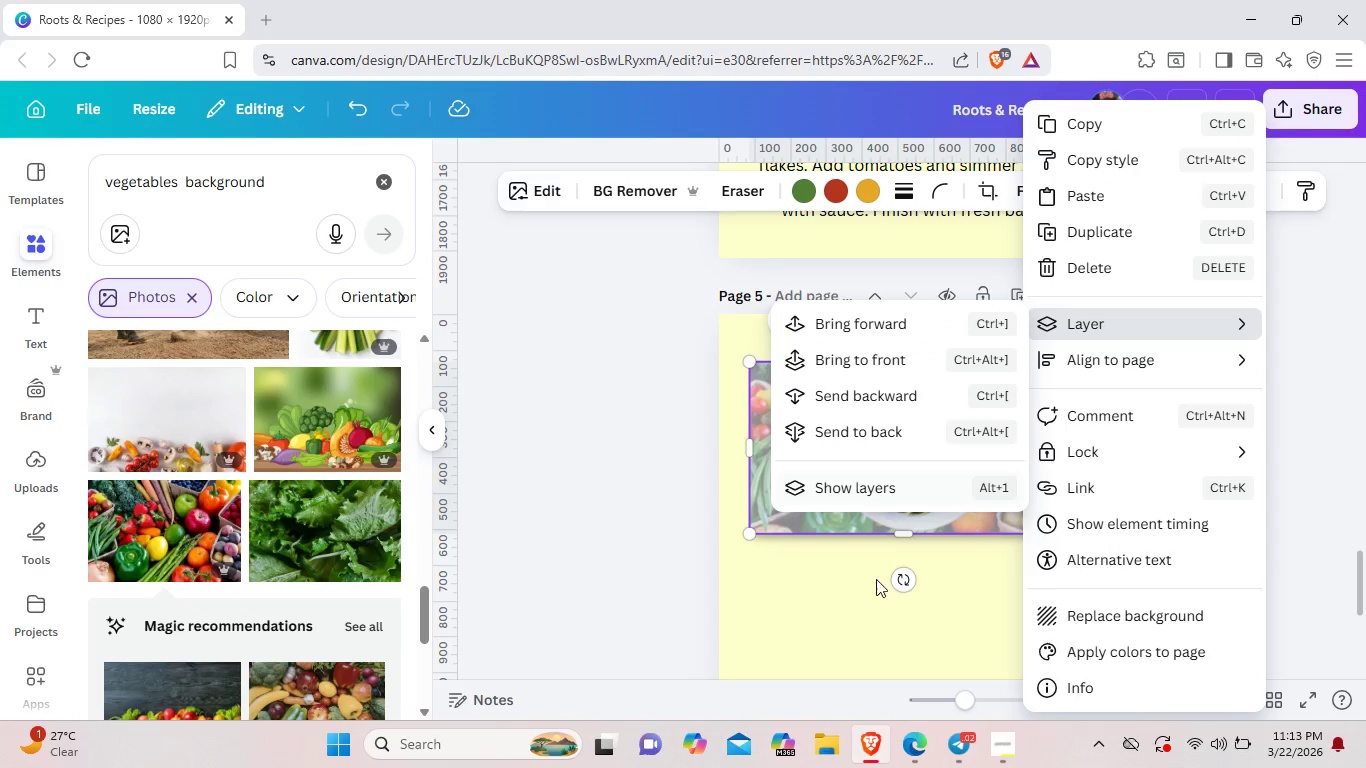 
left_click([826, 582])
 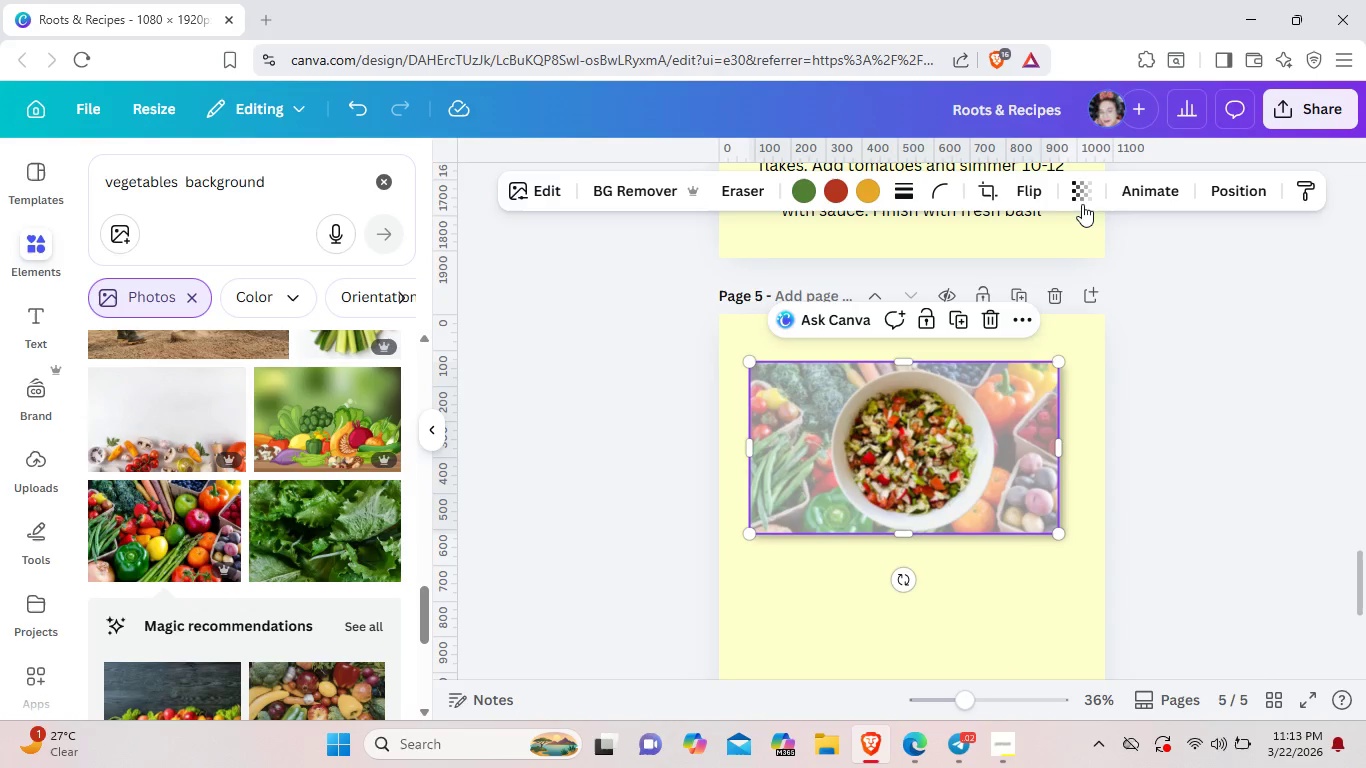 
left_click([1081, 198])
 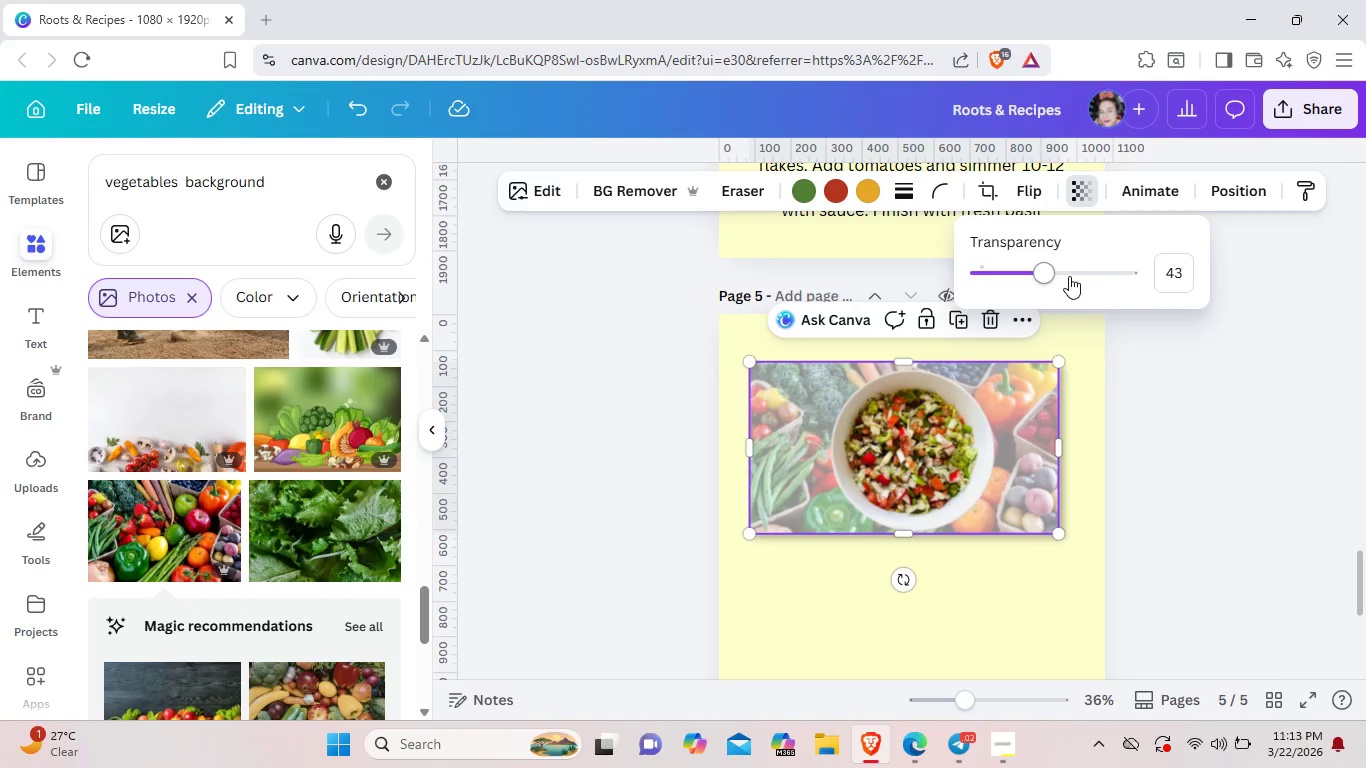 
left_click([1069, 276])
 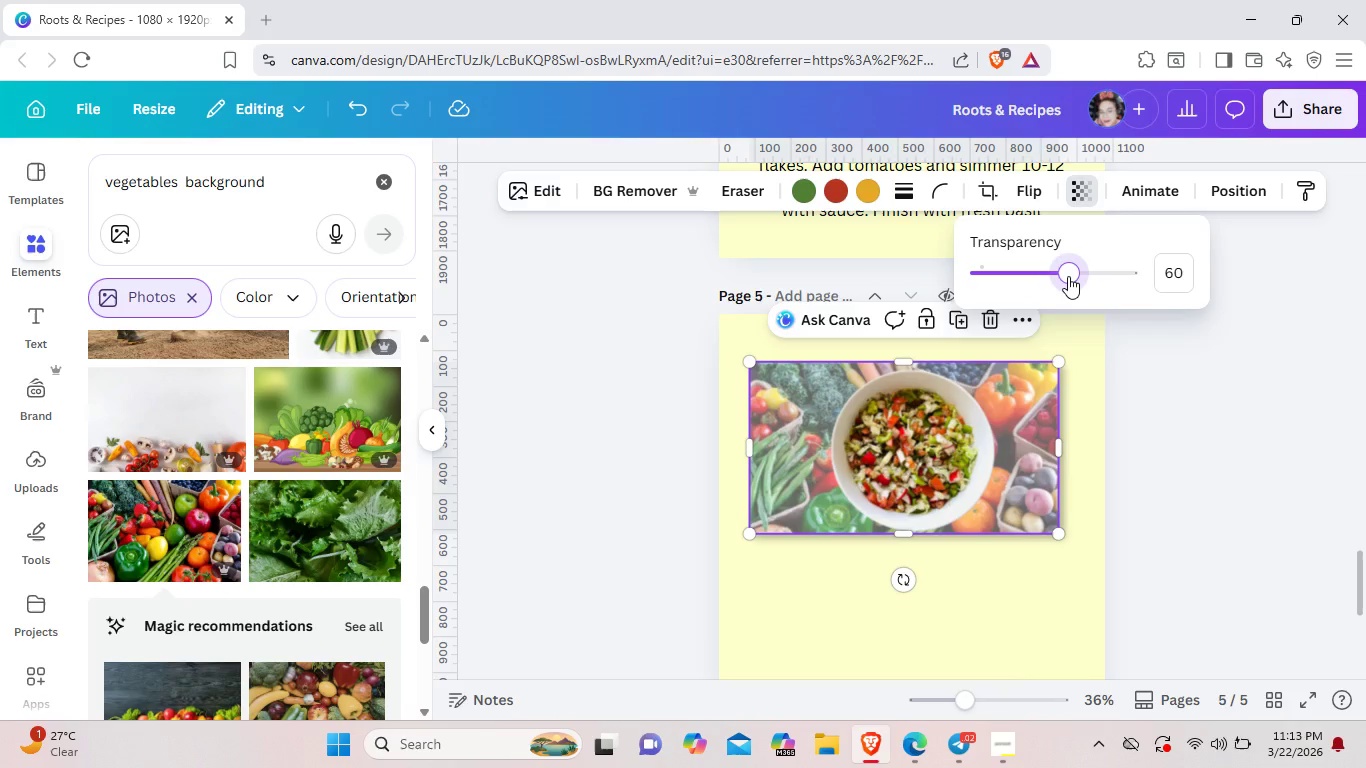 
left_click([1068, 276])
 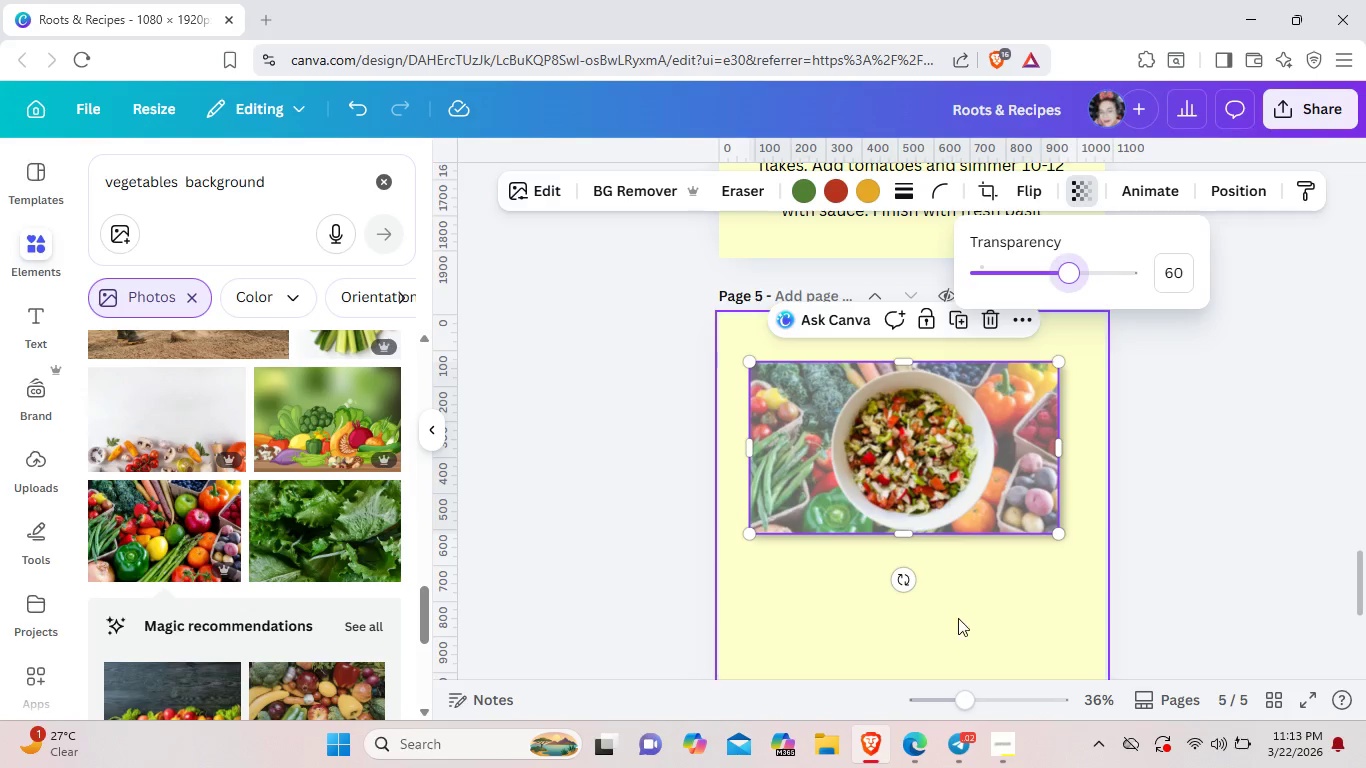 
left_click([980, 629])
 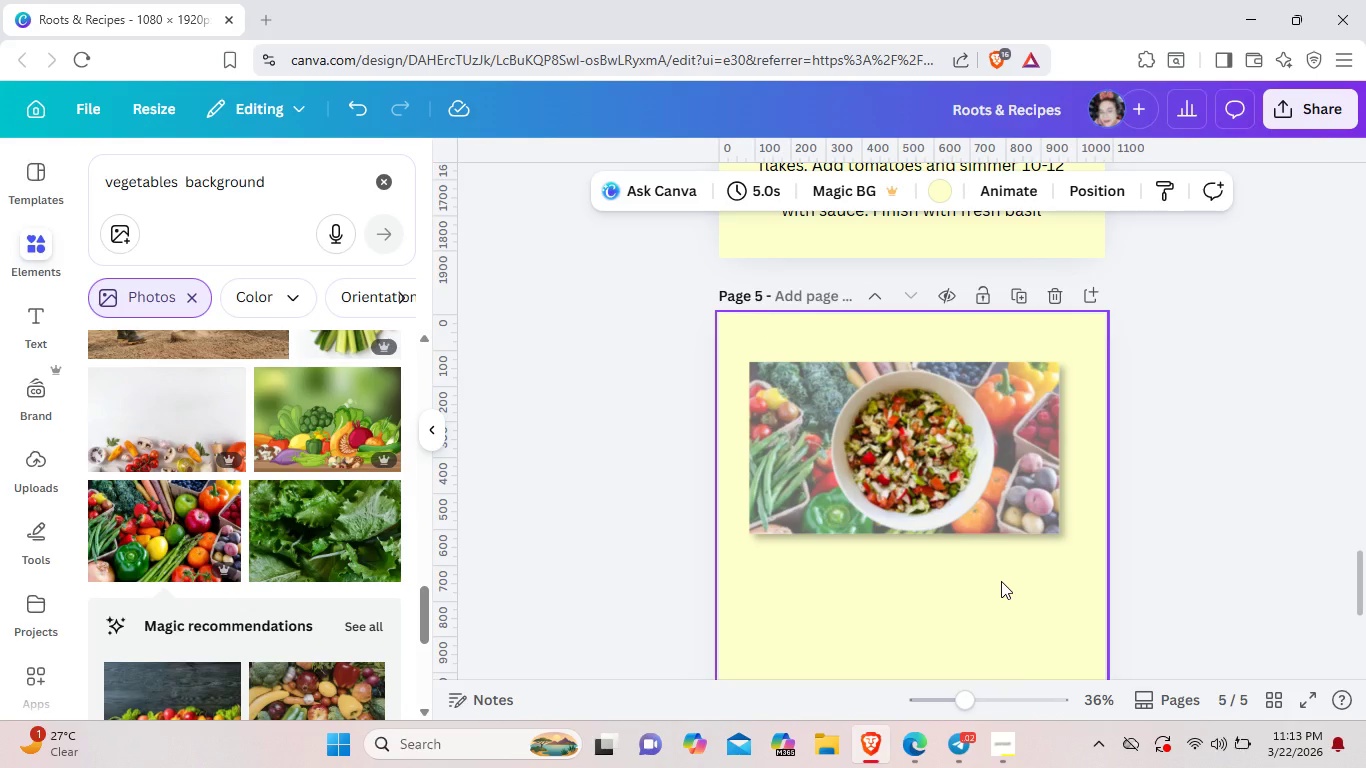 
wait(9.41)
 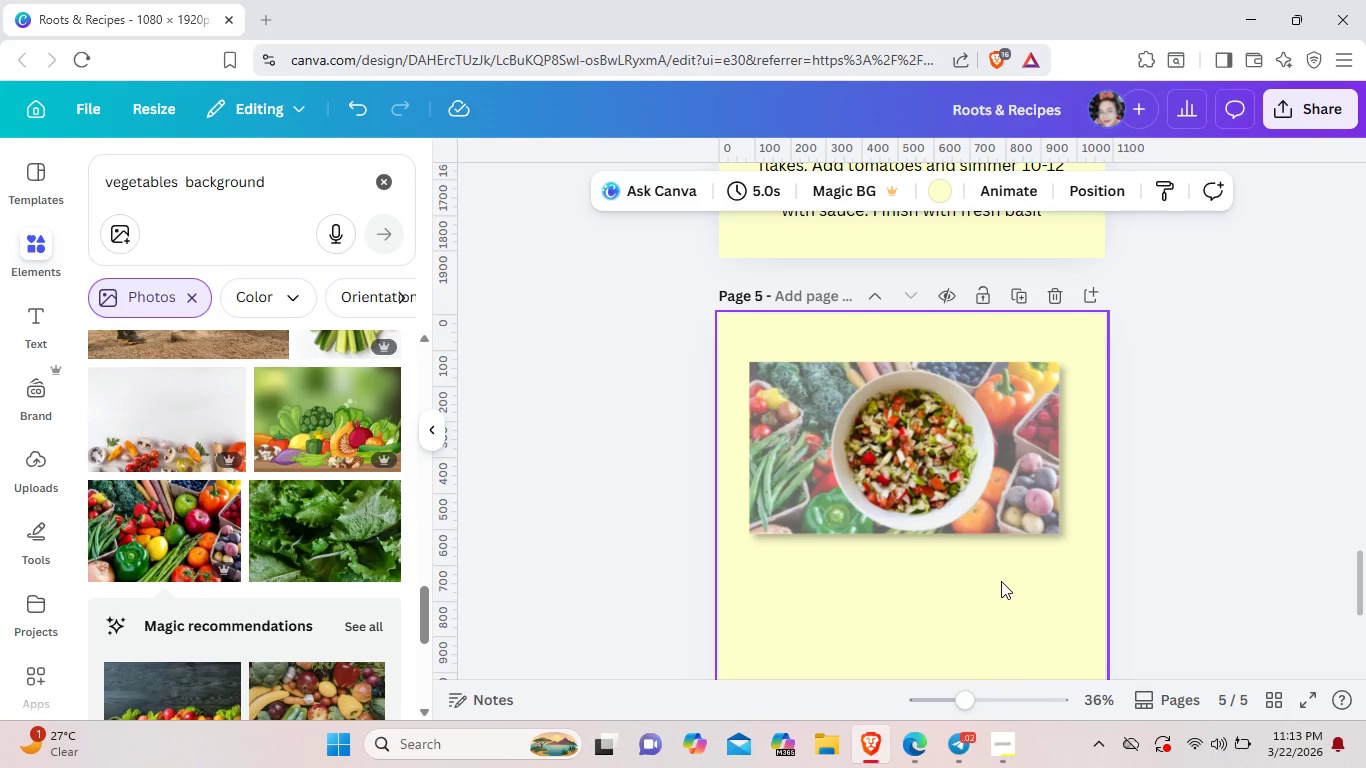 
left_click([1015, 499])
 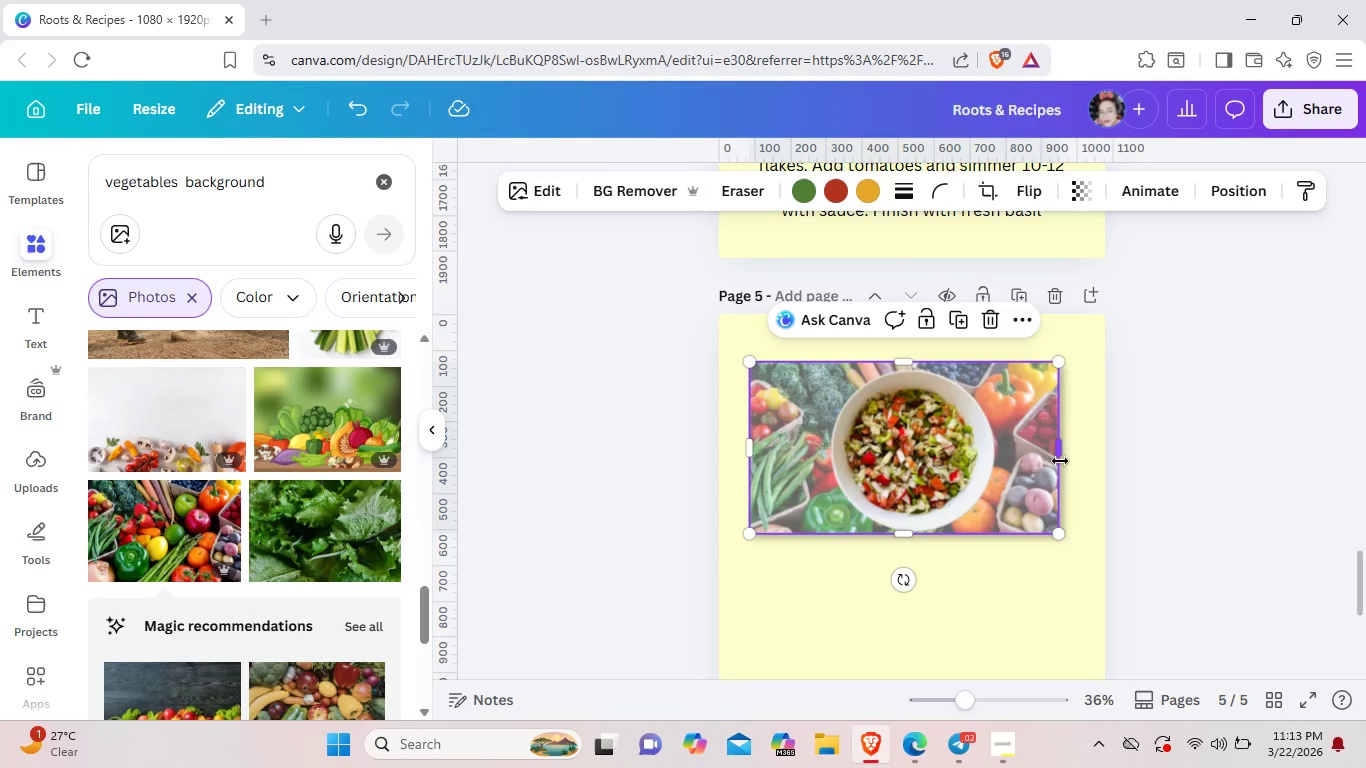 
left_click([1035, 482])
 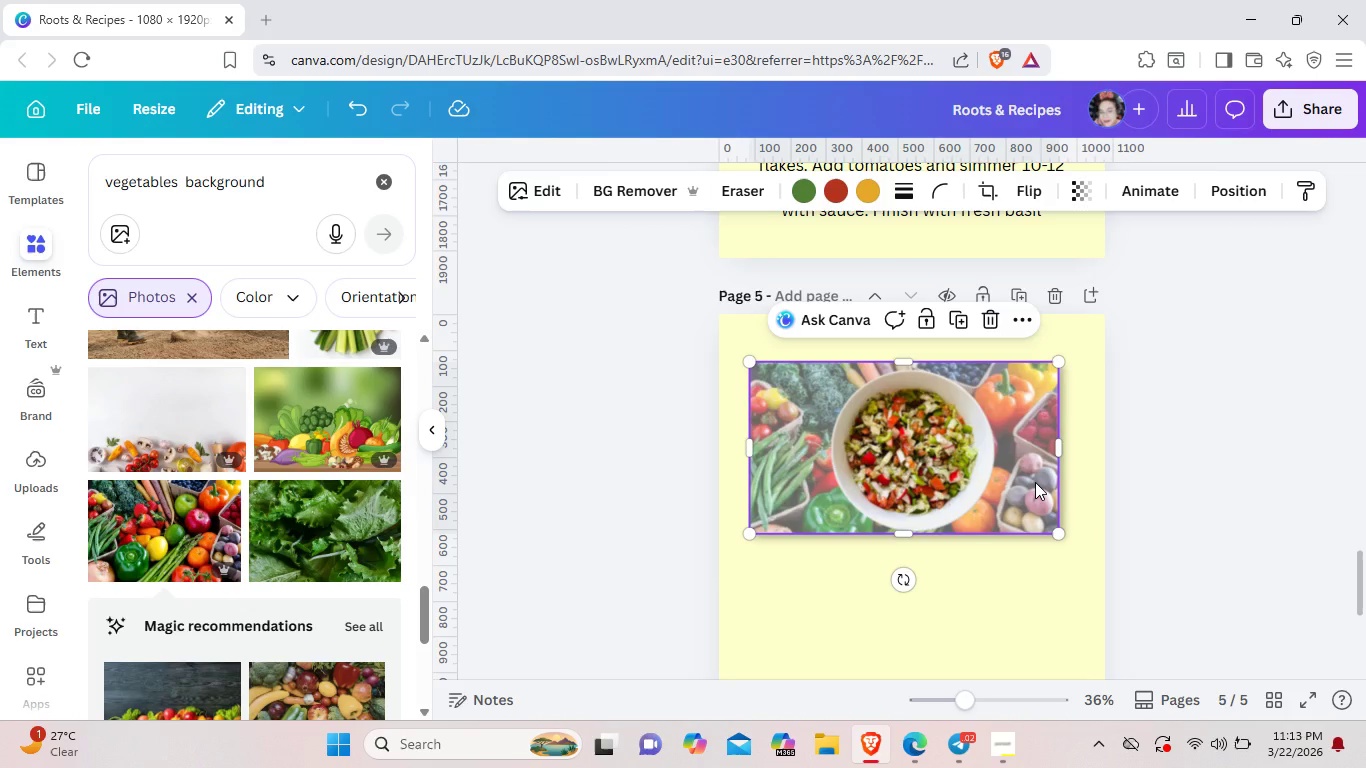 
key(Backspace)
 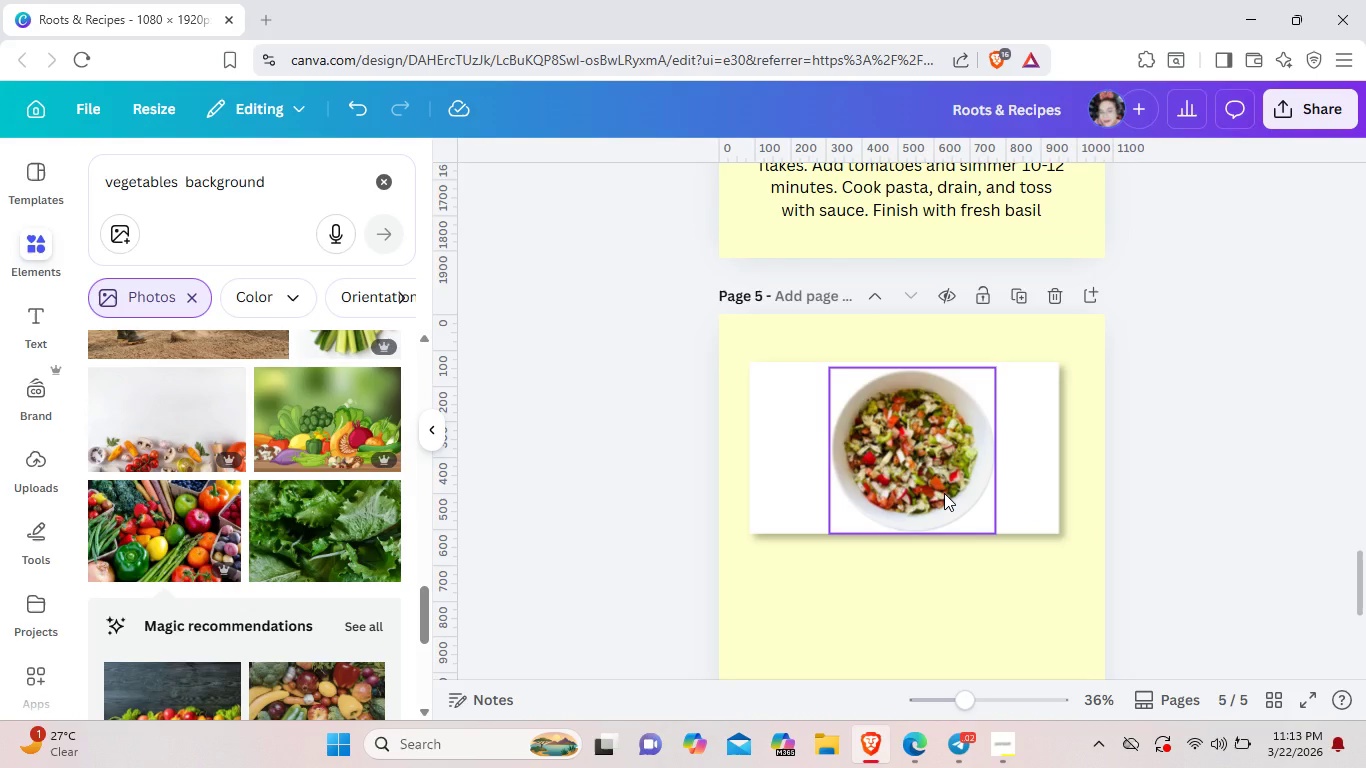 
left_click_drag(start_coordinate=[944, 493], to_coordinate=[933, 497])
 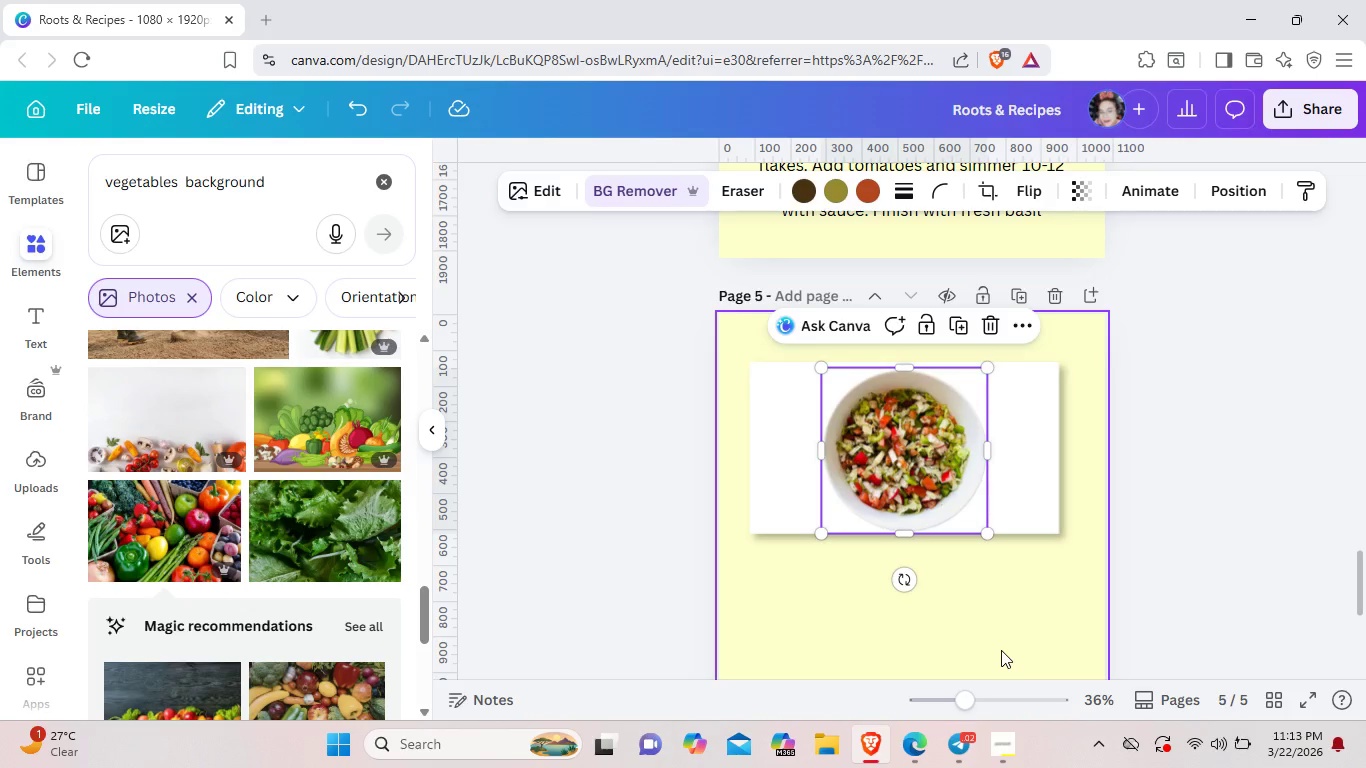 
left_click([1001, 650])
 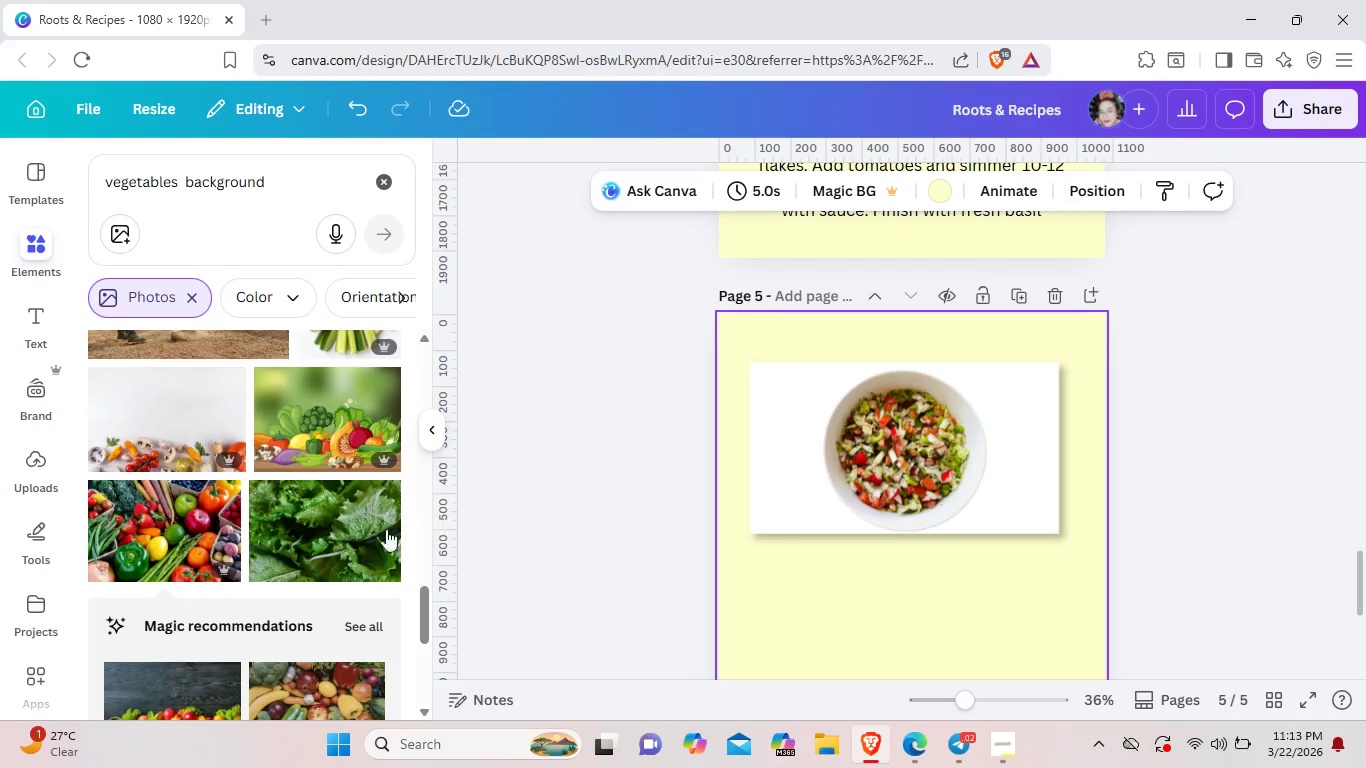 
left_click([376, 186])
 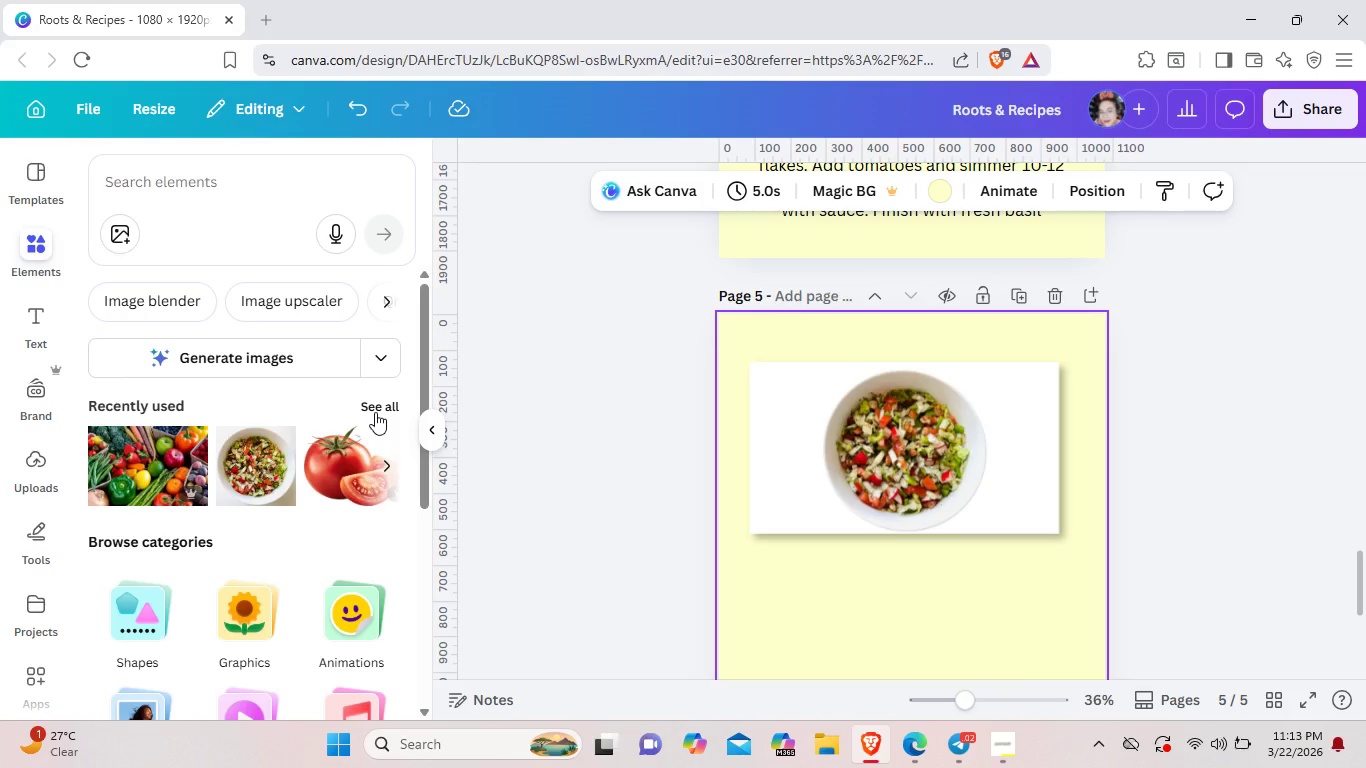 
wait(8.27)
 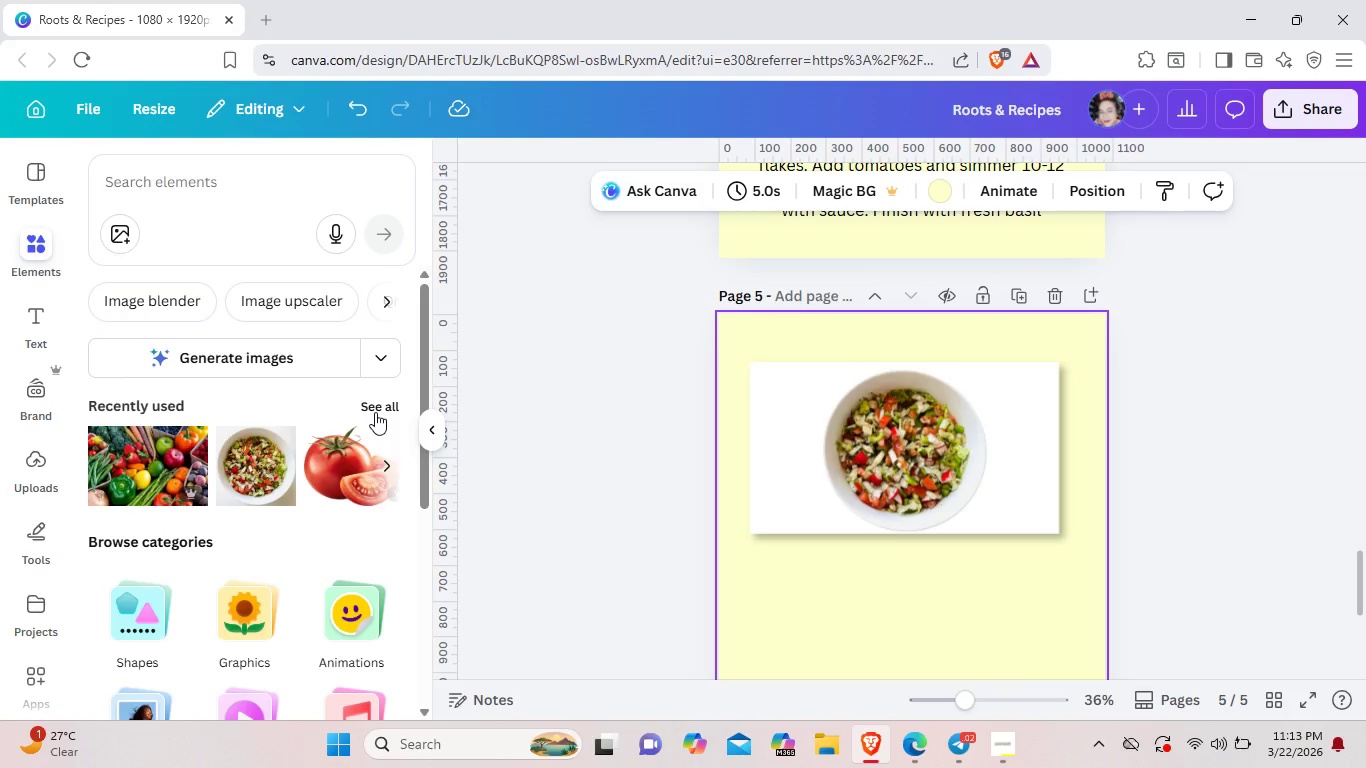 
left_click([375, 412])
 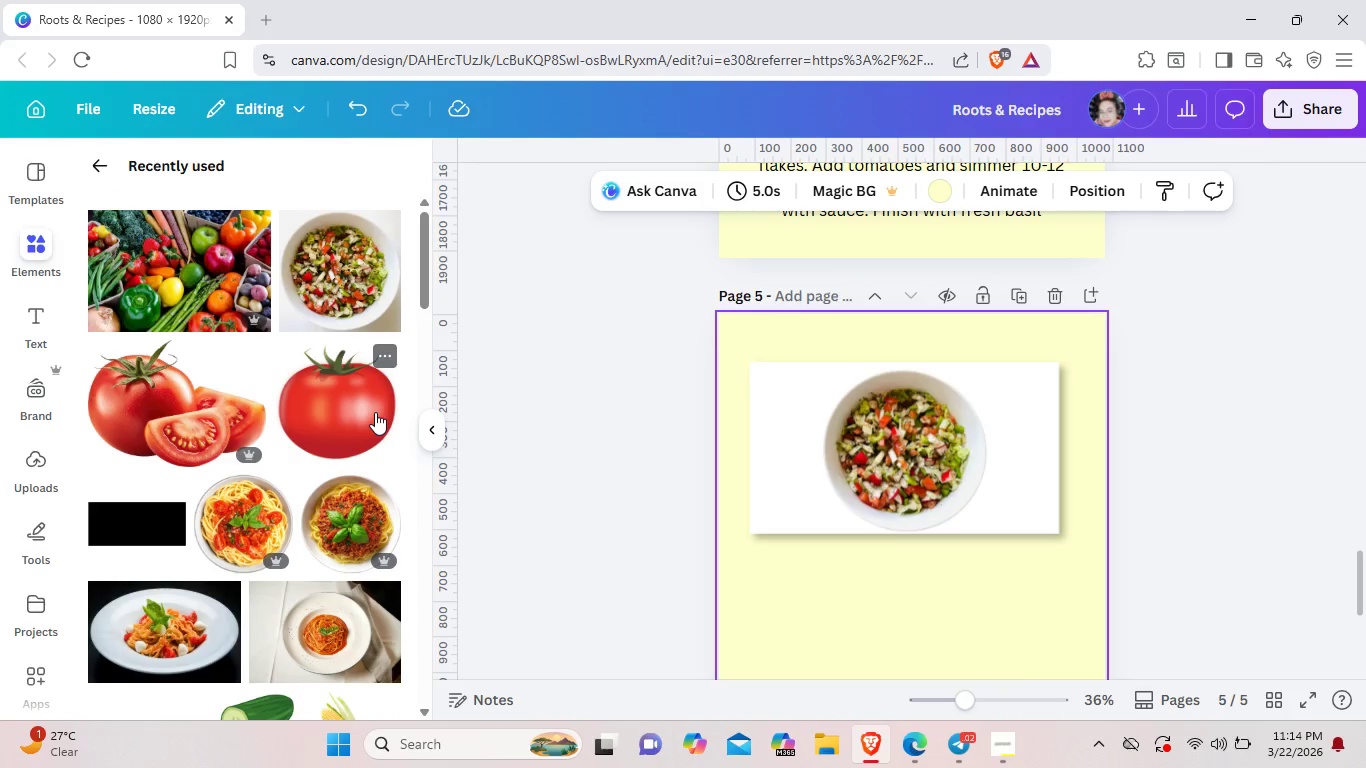 
scroll: coordinate [320, 529], scroll_direction: down, amount: 4.0
 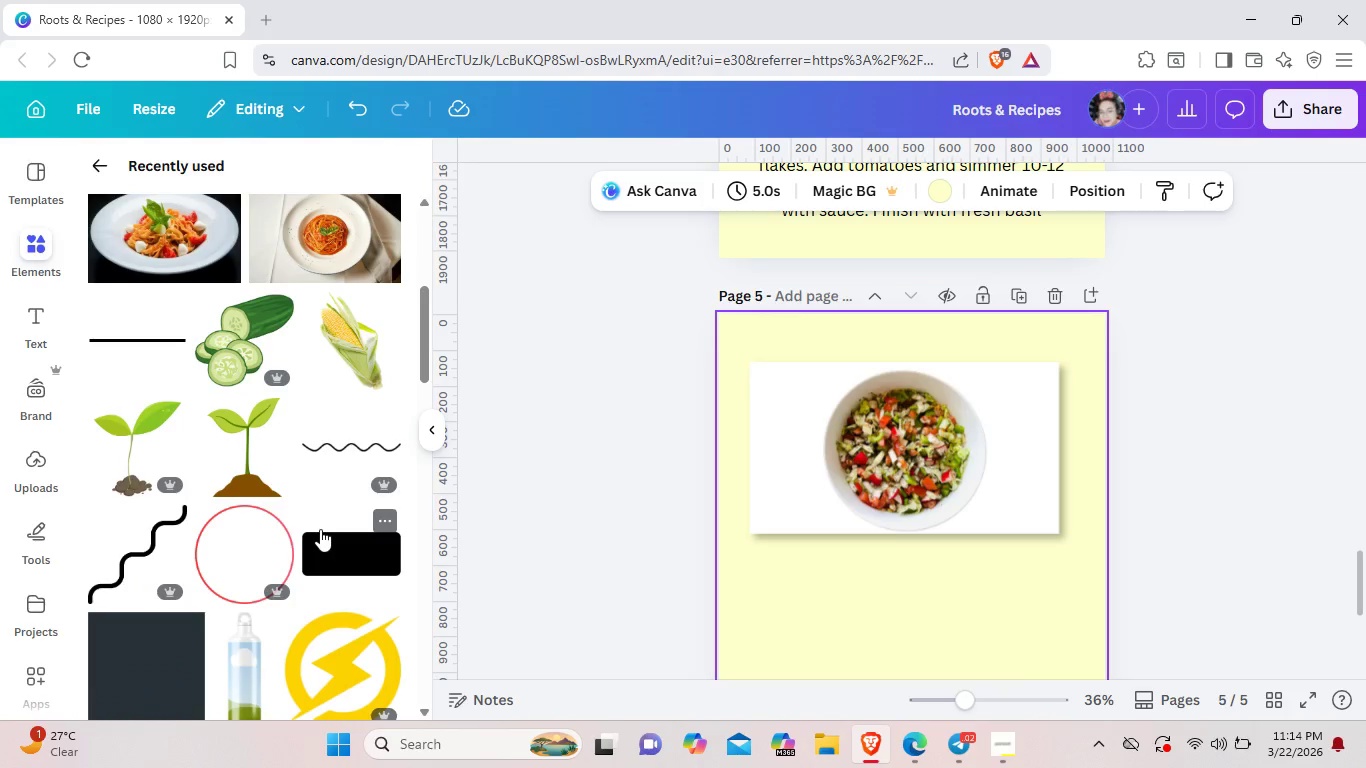 
wait(8.04)
 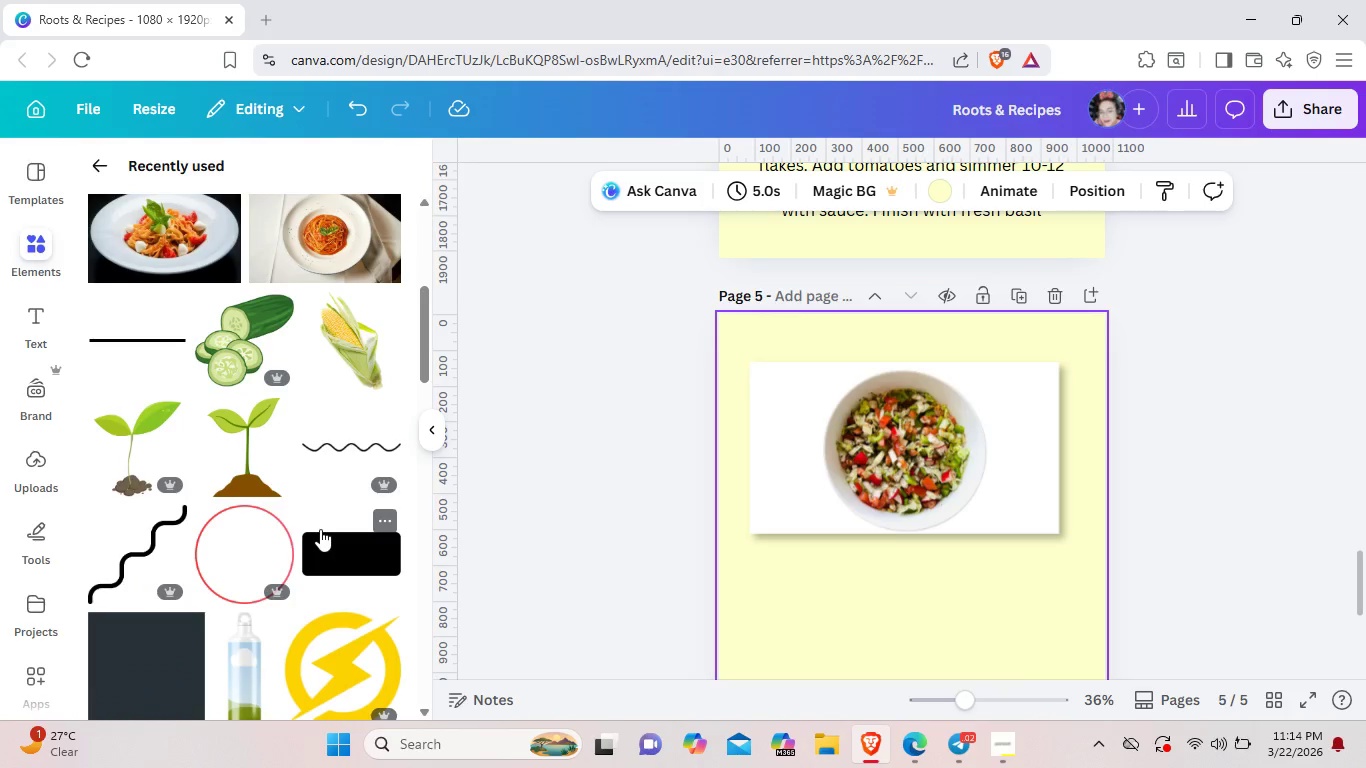 
scroll: coordinate [315, 370], scroll_direction: up, amount: 6.0
 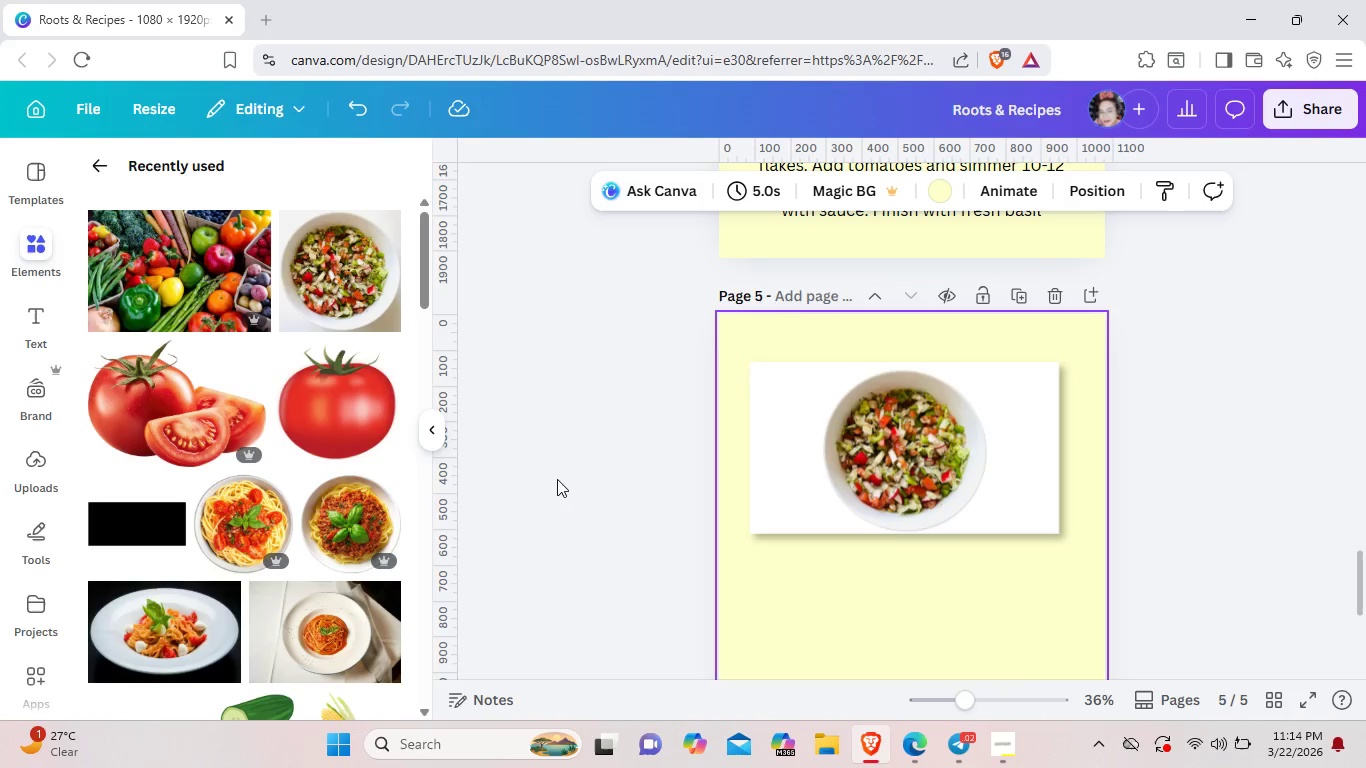 
left_click([557, 479])
 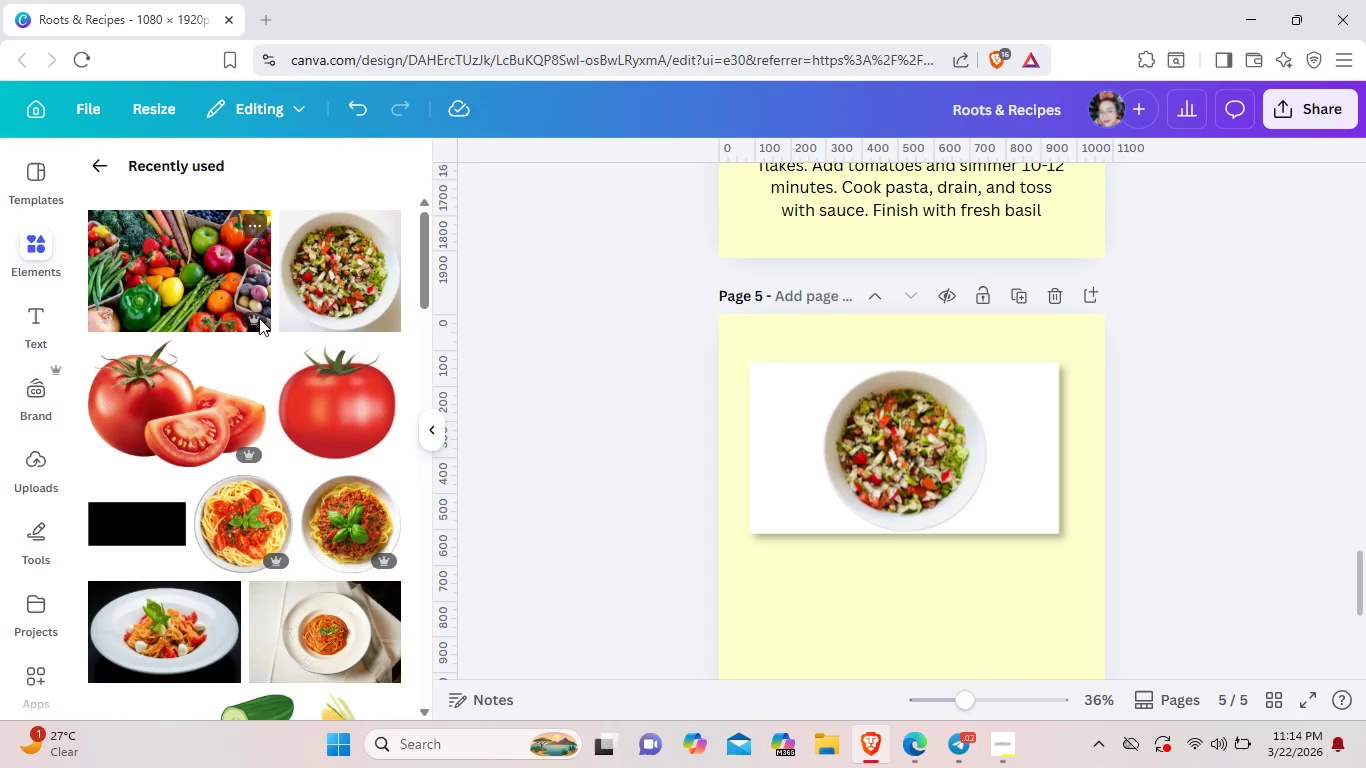 
left_click([259, 318])
 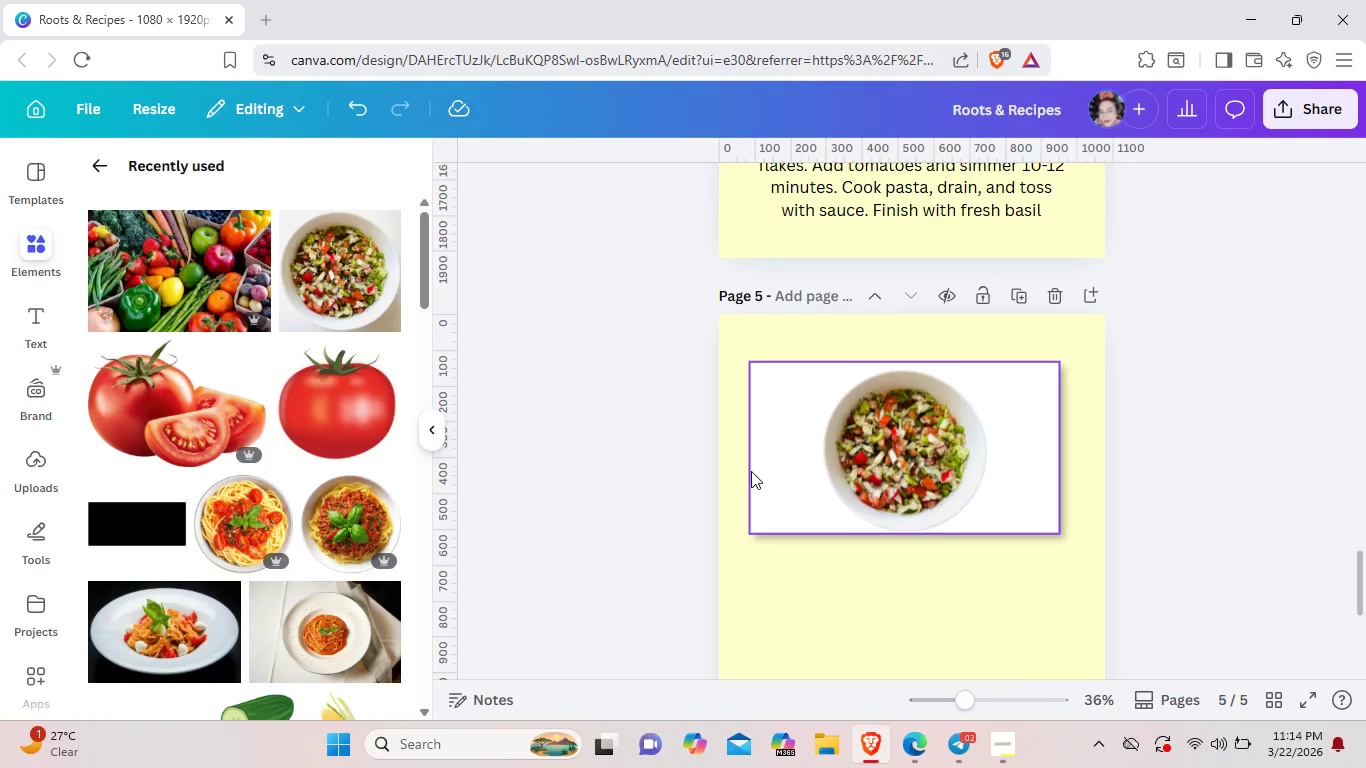 
wait(14.55)
 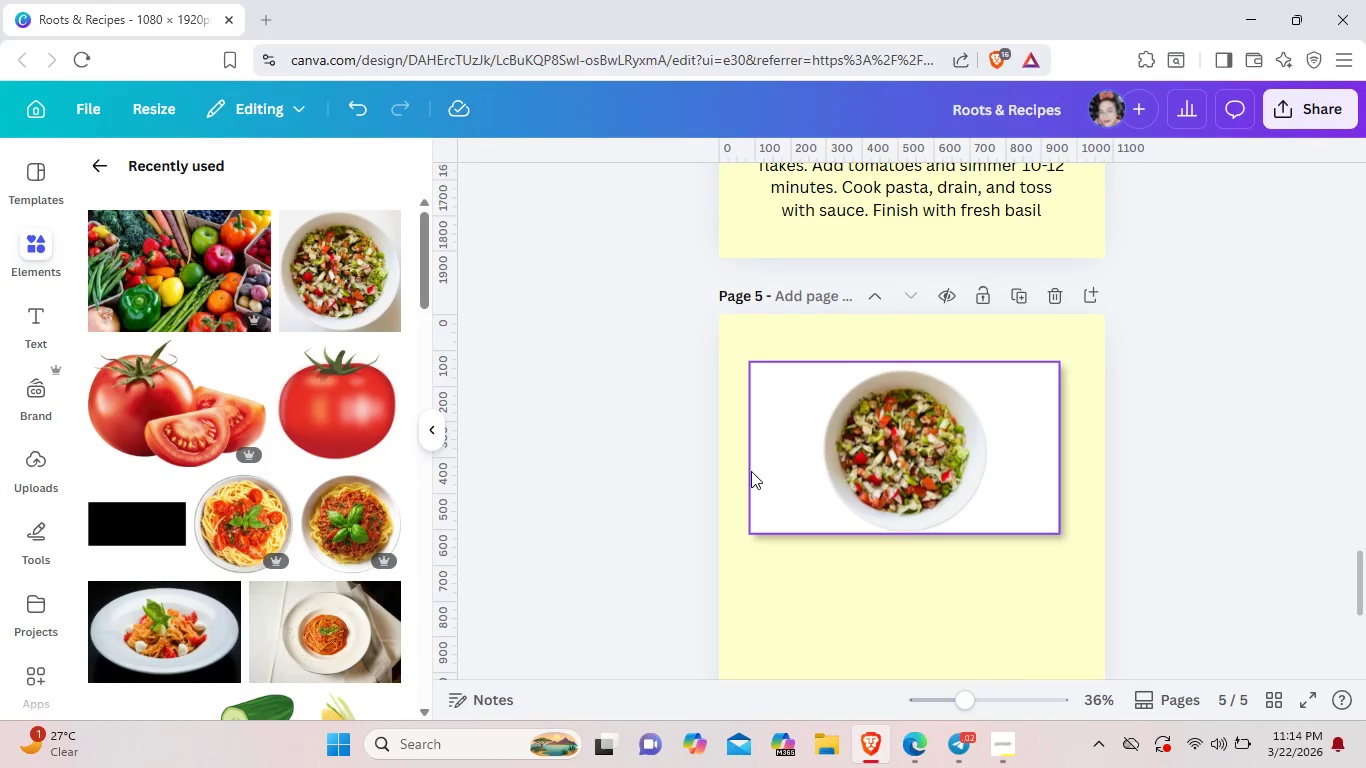 
scroll: coordinate [299, 421], scroll_direction: up, amount: 3.0
 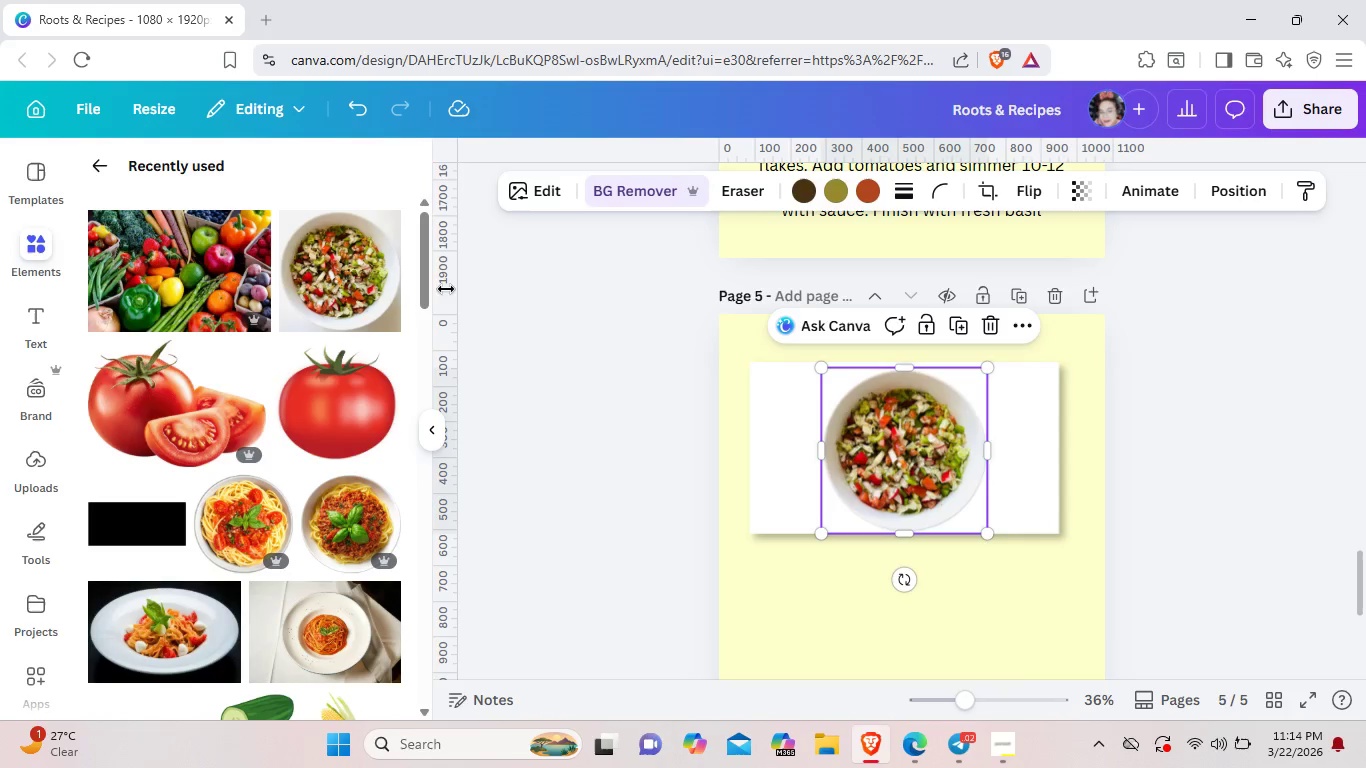 
left_click([104, 179])
 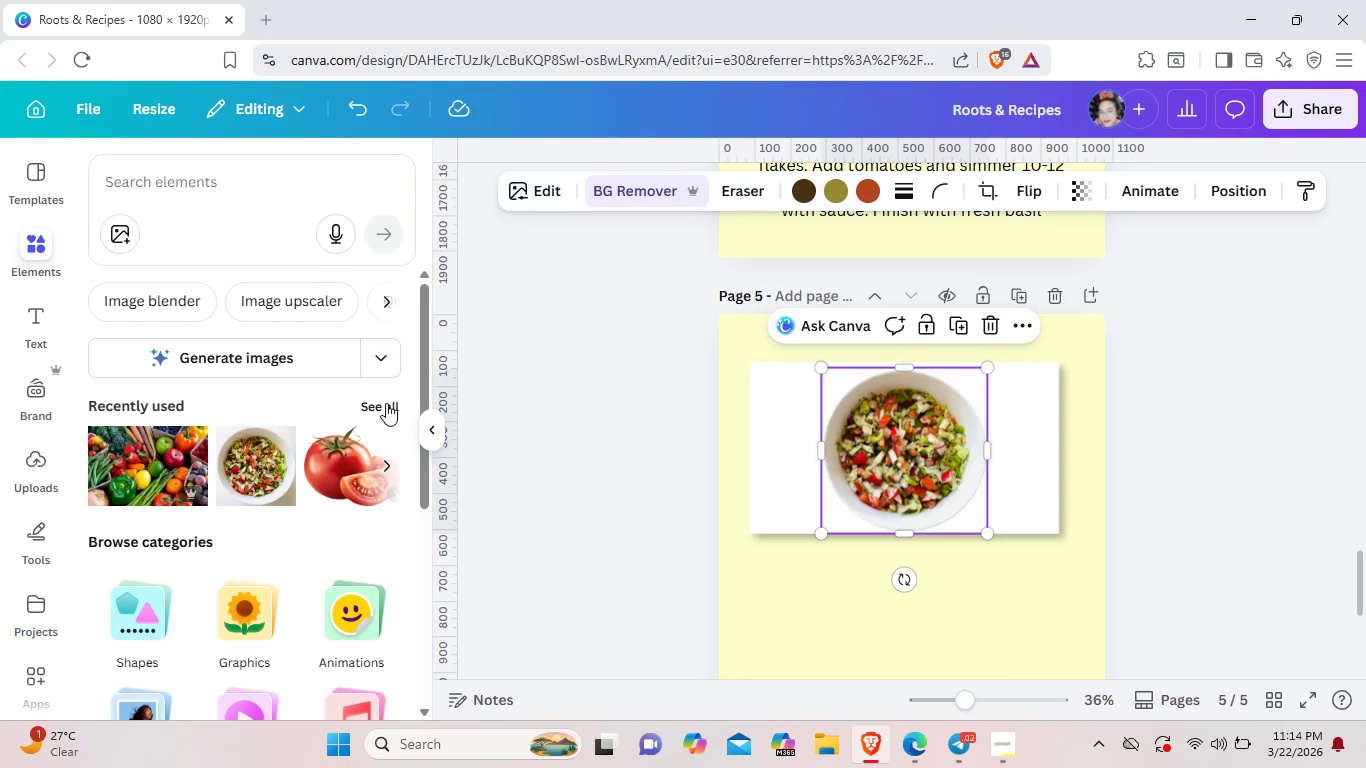 
left_click([386, 403])
 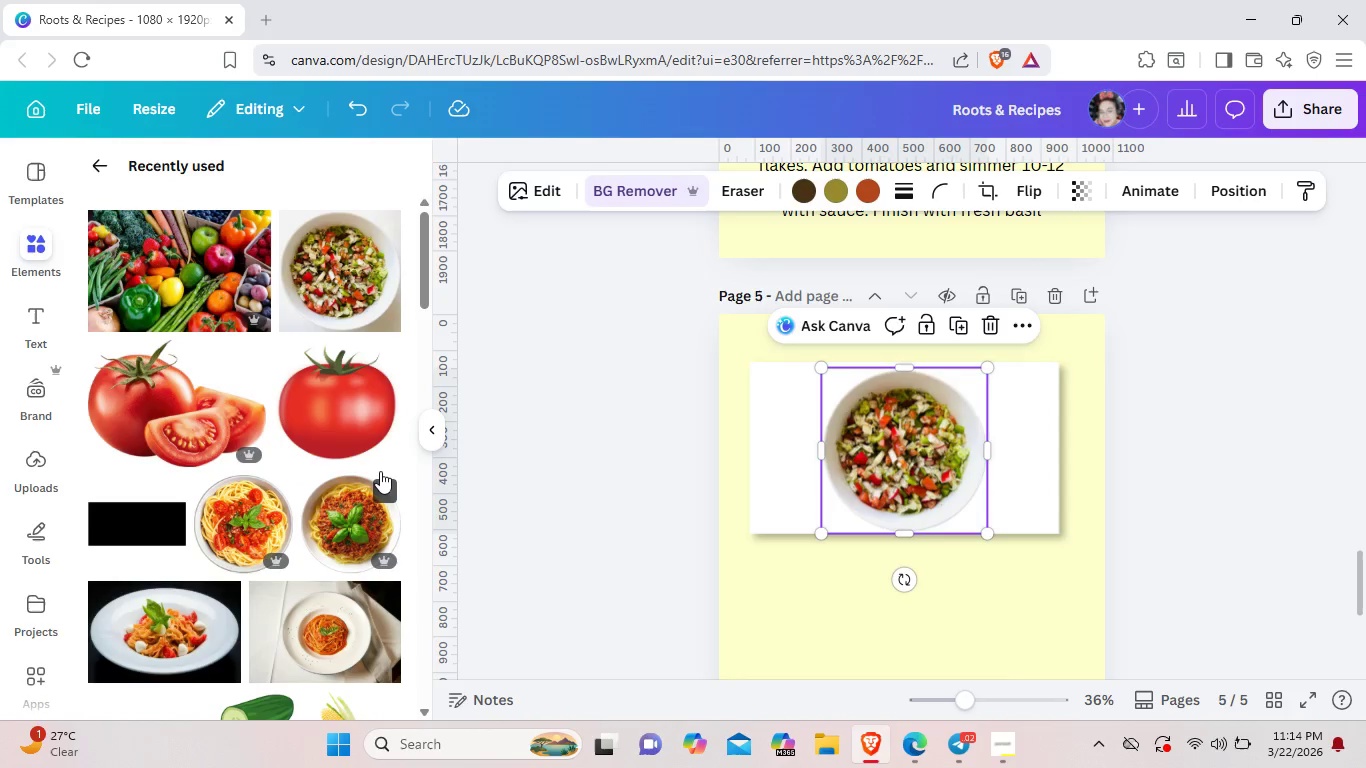 
scroll: coordinate [380, 471], scroll_direction: down, amount: 2.0
 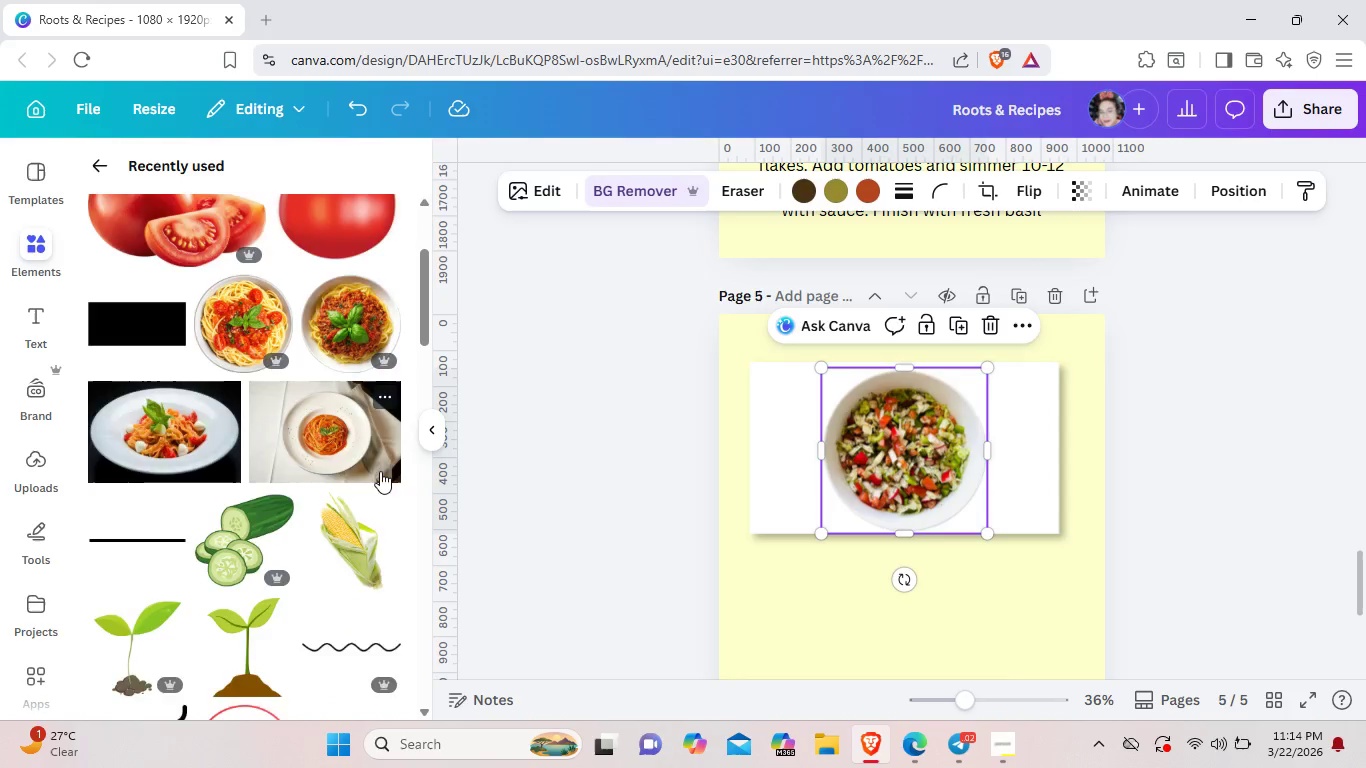 
scroll: coordinate [379, 471], scroll_direction: up, amount: 5.0
 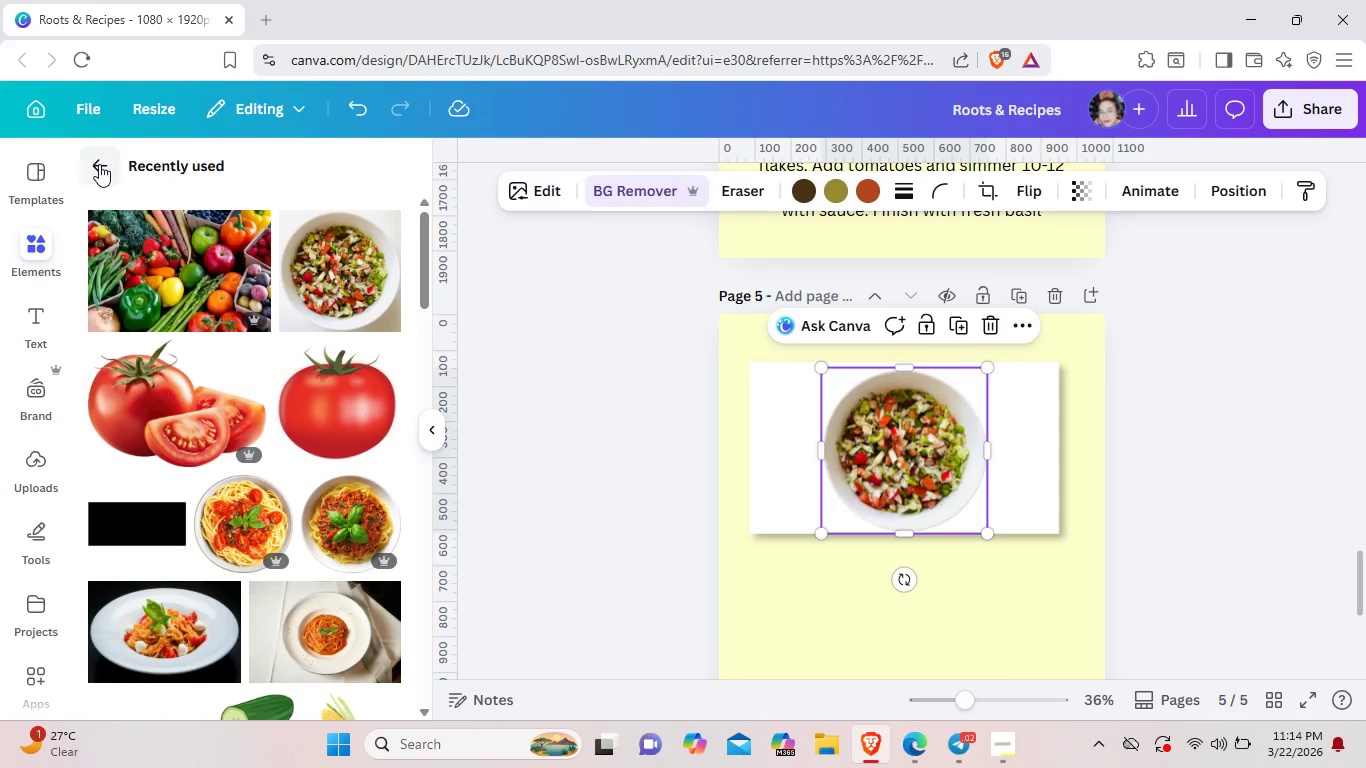 
left_click([99, 164])
 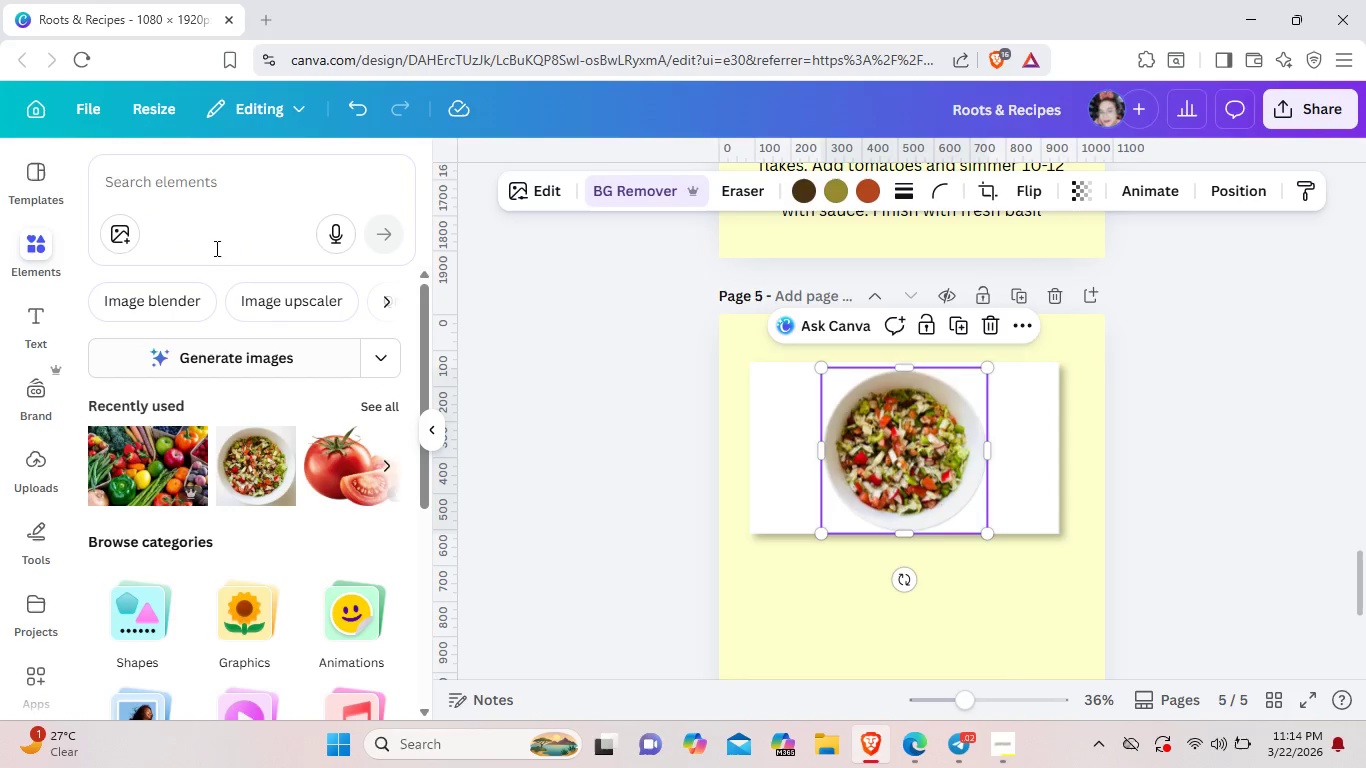 
left_click([219, 187])
 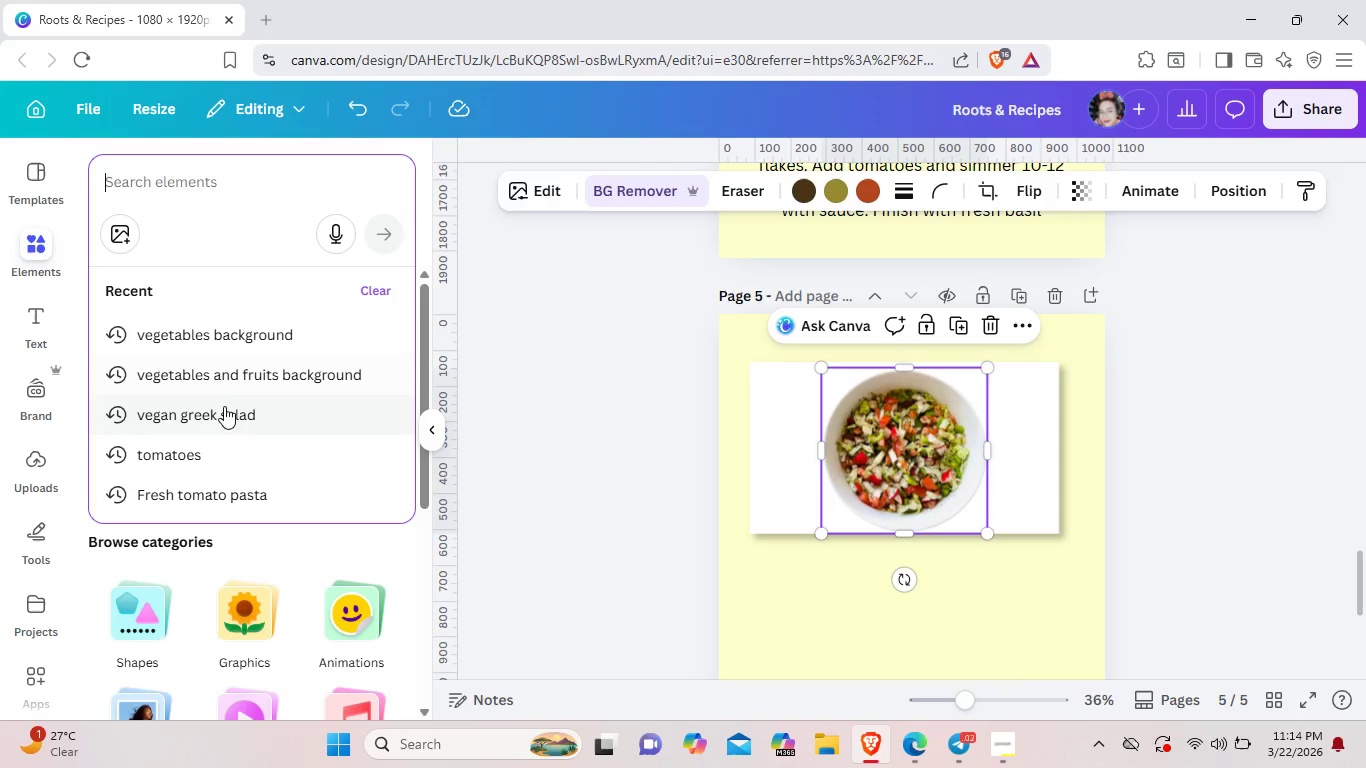 
left_click([224, 412])
 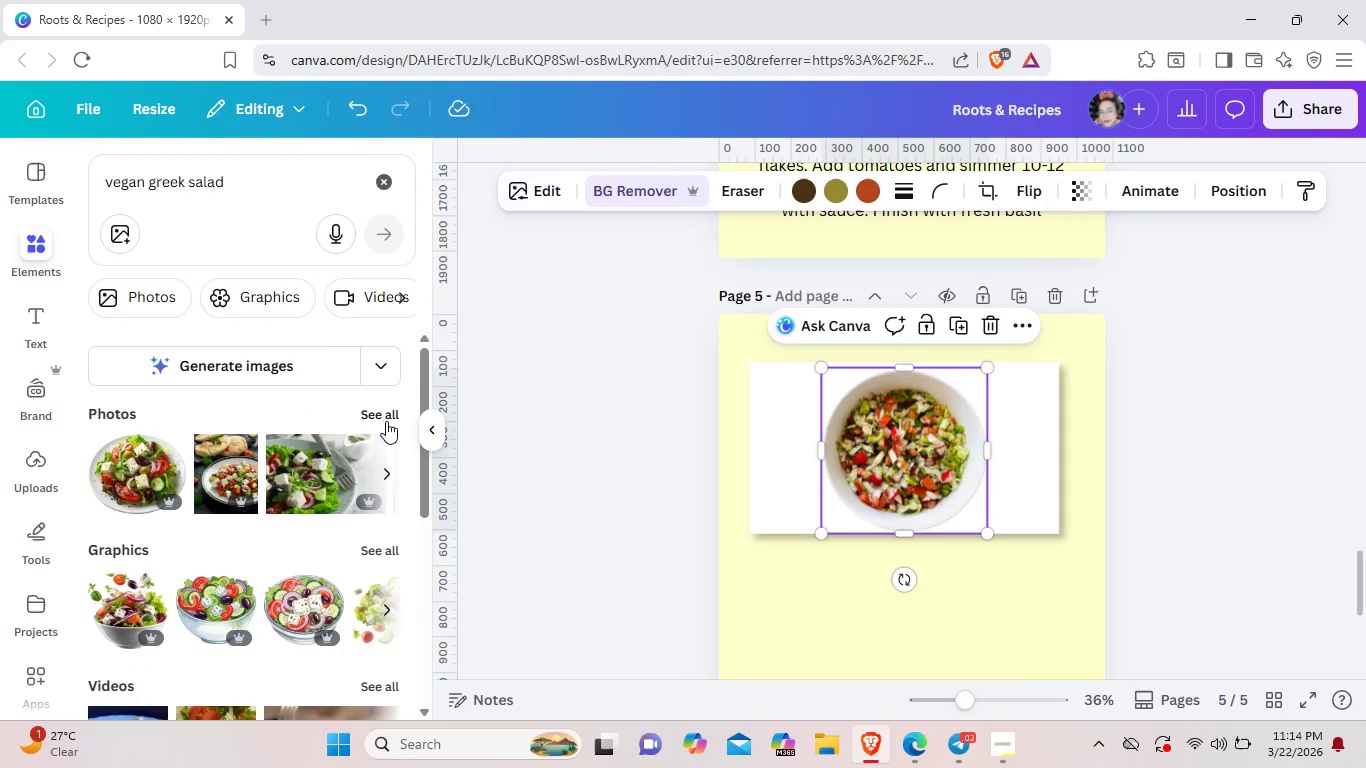 
left_click([388, 419])
 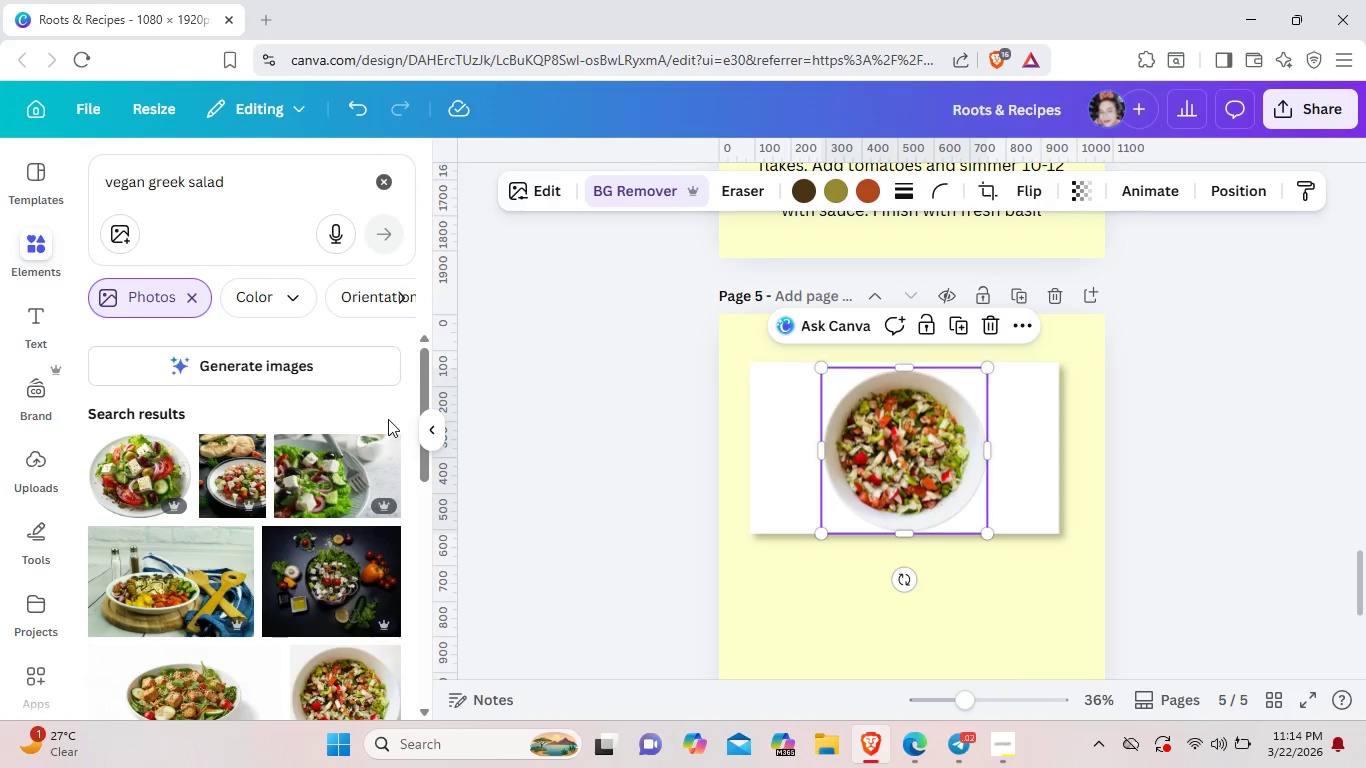 
scroll: coordinate [388, 419], scroll_direction: down, amount: 7.0
 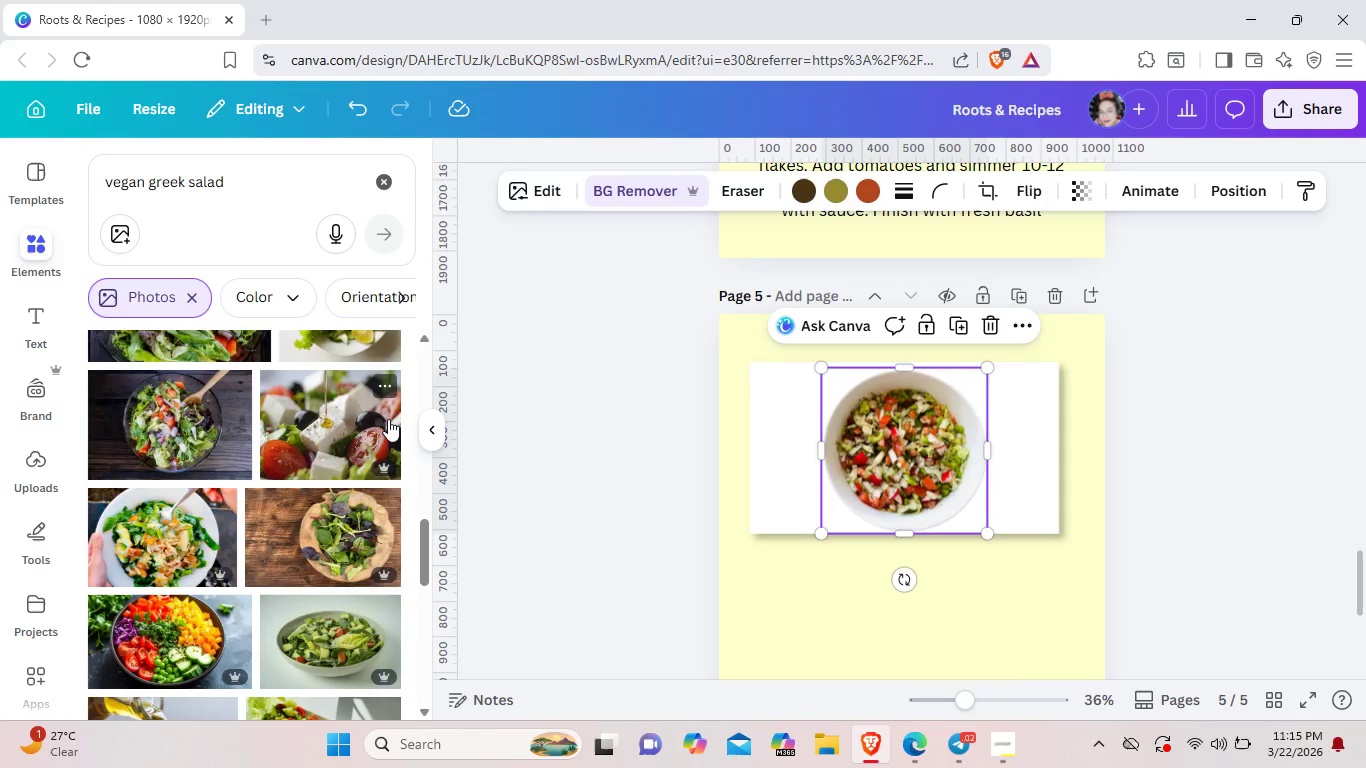 
scroll: coordinate [388, 419], scroll_direction: down, amount: 2.0
 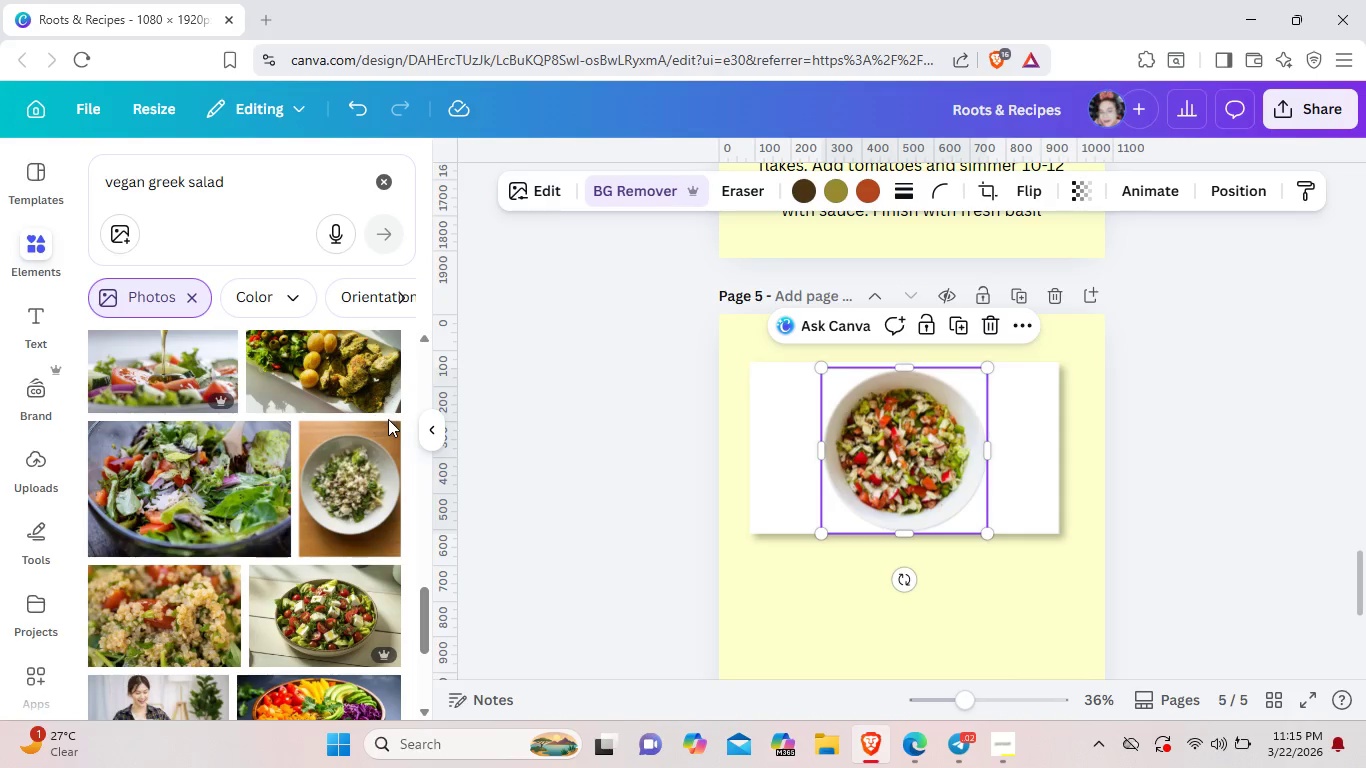 
scroll: coordinate [388, 419], scroll_direction: up, amount: 1.0
 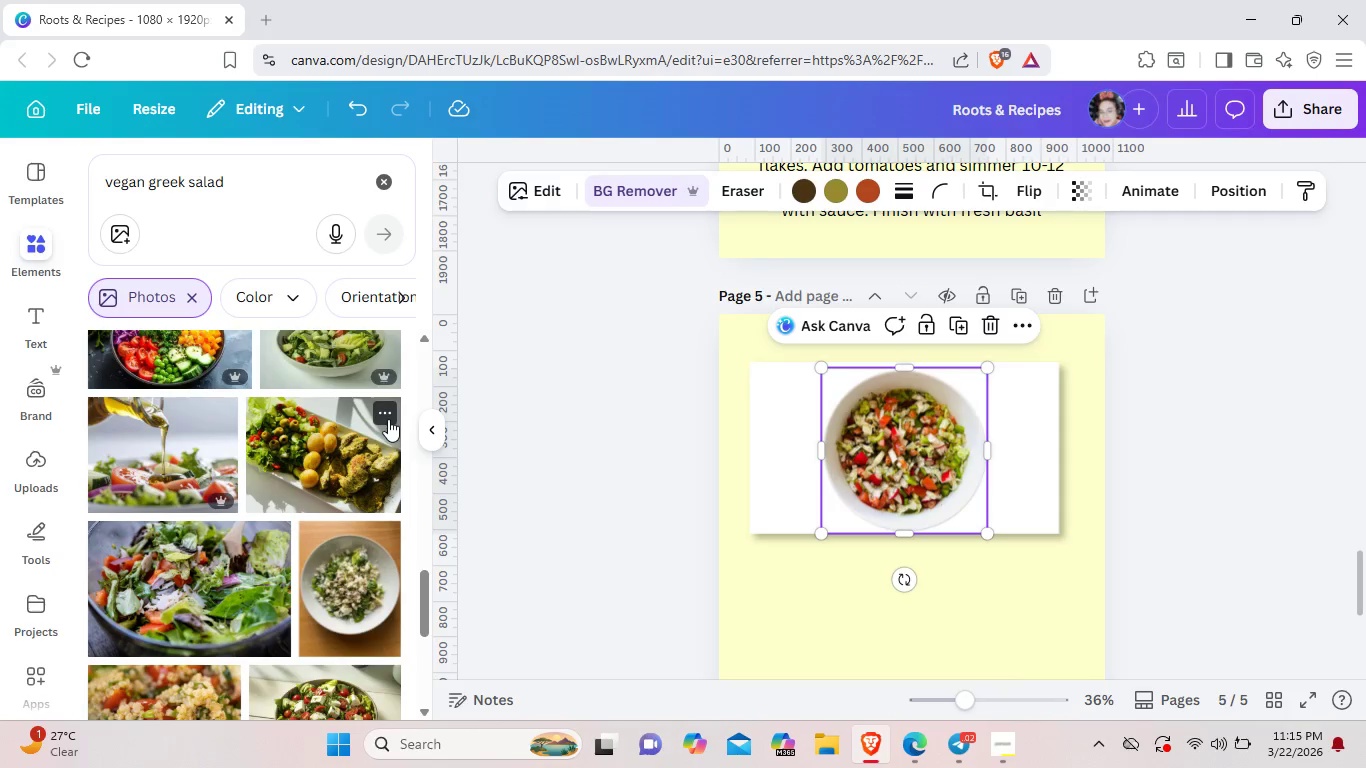 
scroll: coordinate [388, 419], scroll_direction: down, amount: 8.0
 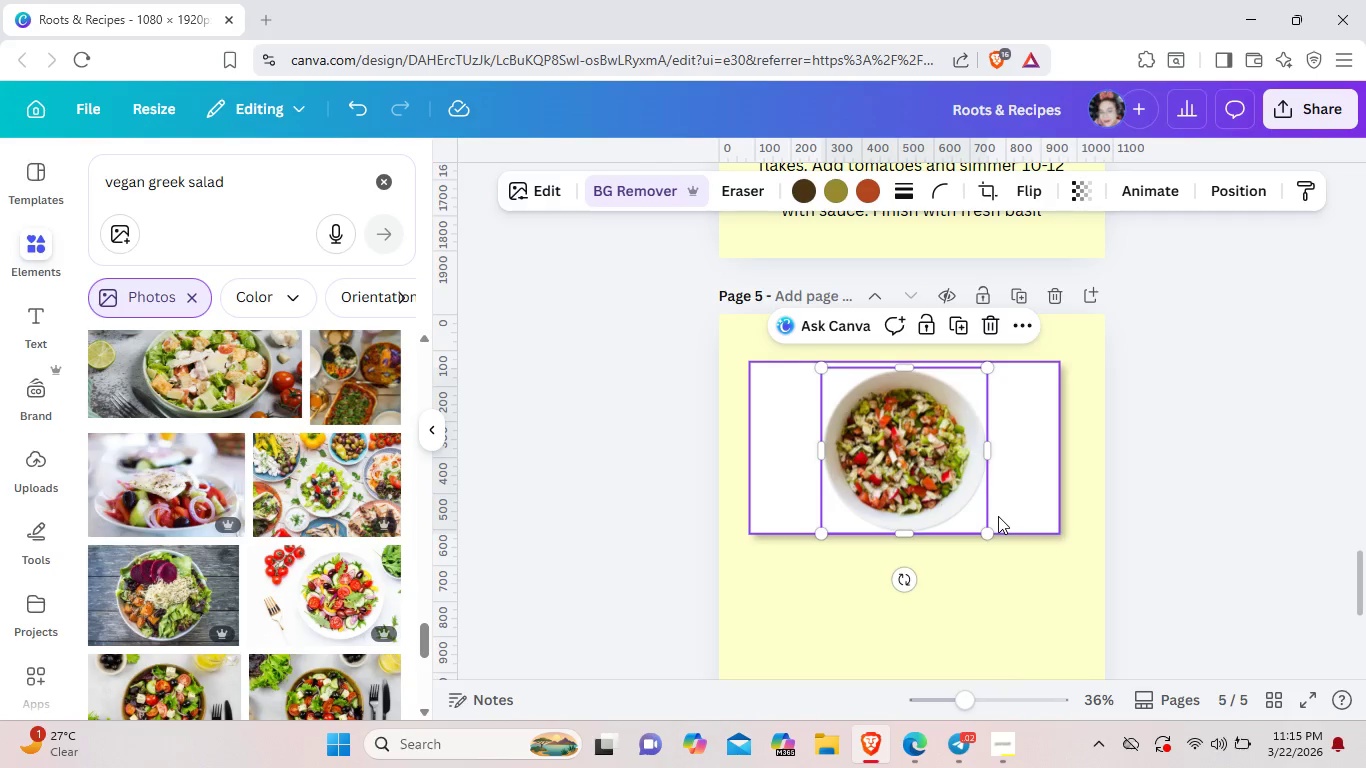 
left_click([1046, 508])
 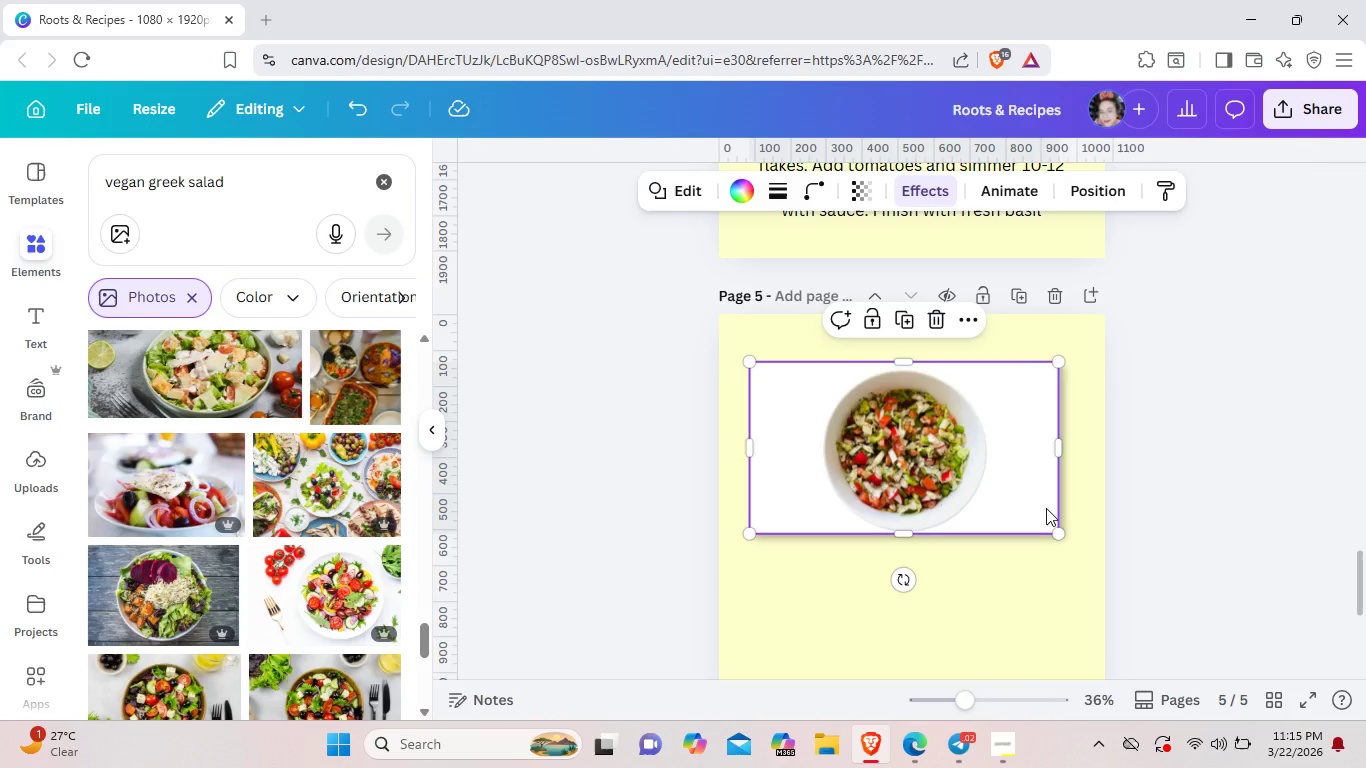 
scroll: coordinate [1046, 508], scroll_direction: up, amount: 3.0
 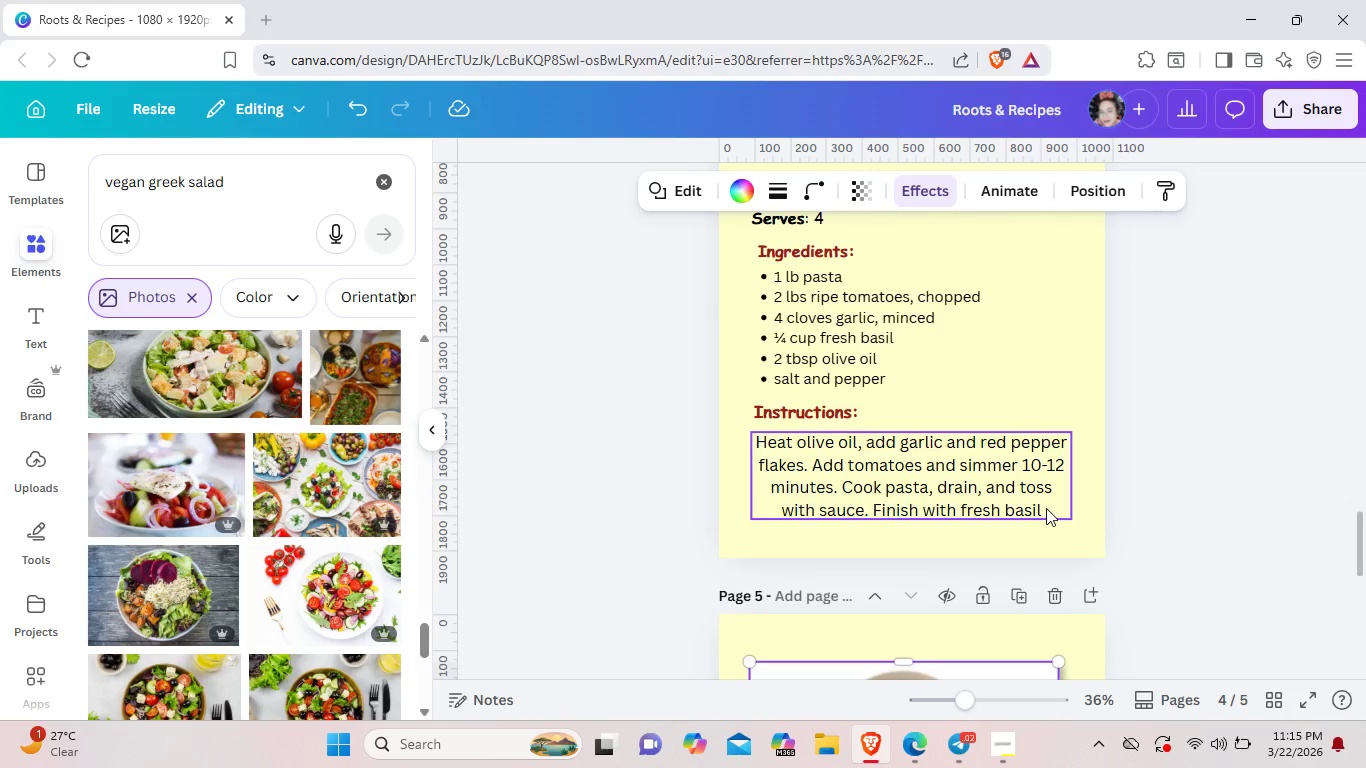 
scroll: coordinate [1046, 508], scroll_direction: down, amount: 3.0
 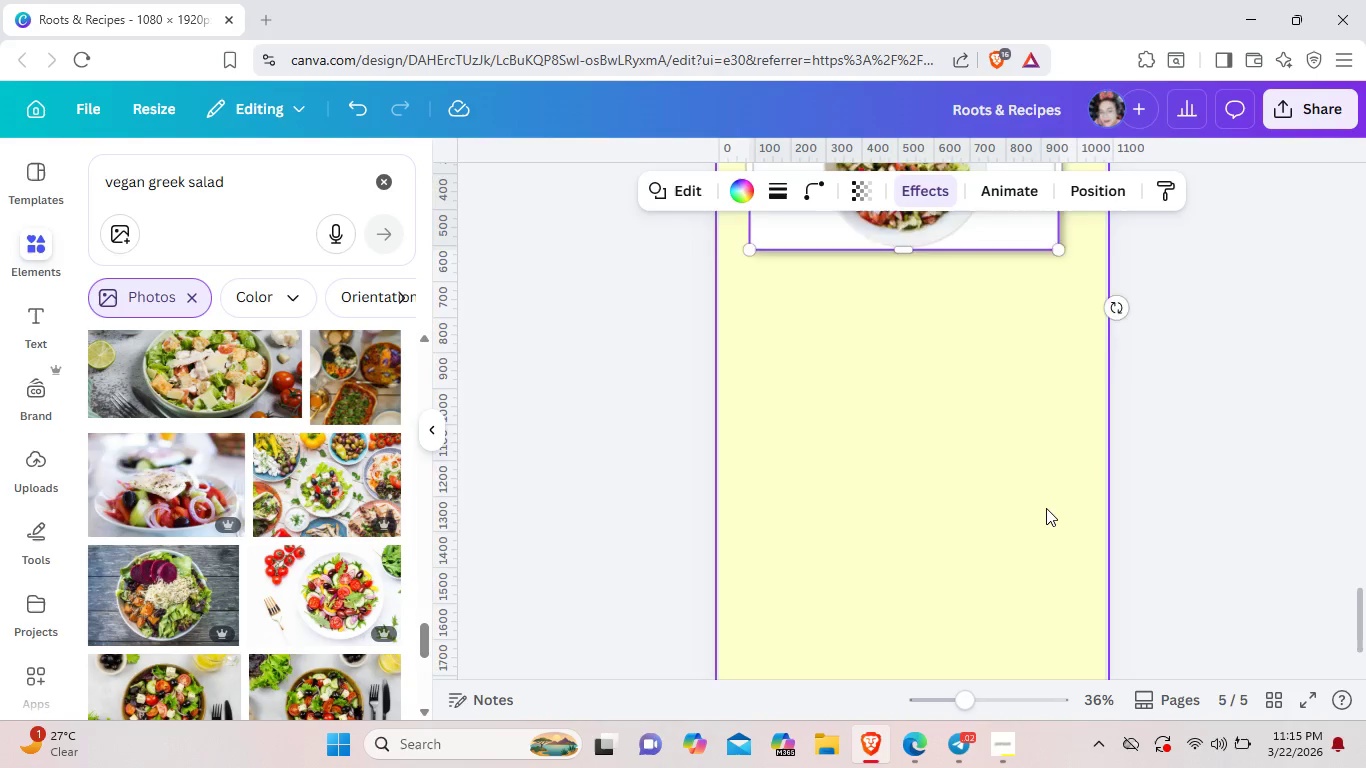 
scroll: coordinate [239, 502], scroll_direction: up, amount: 11.0
 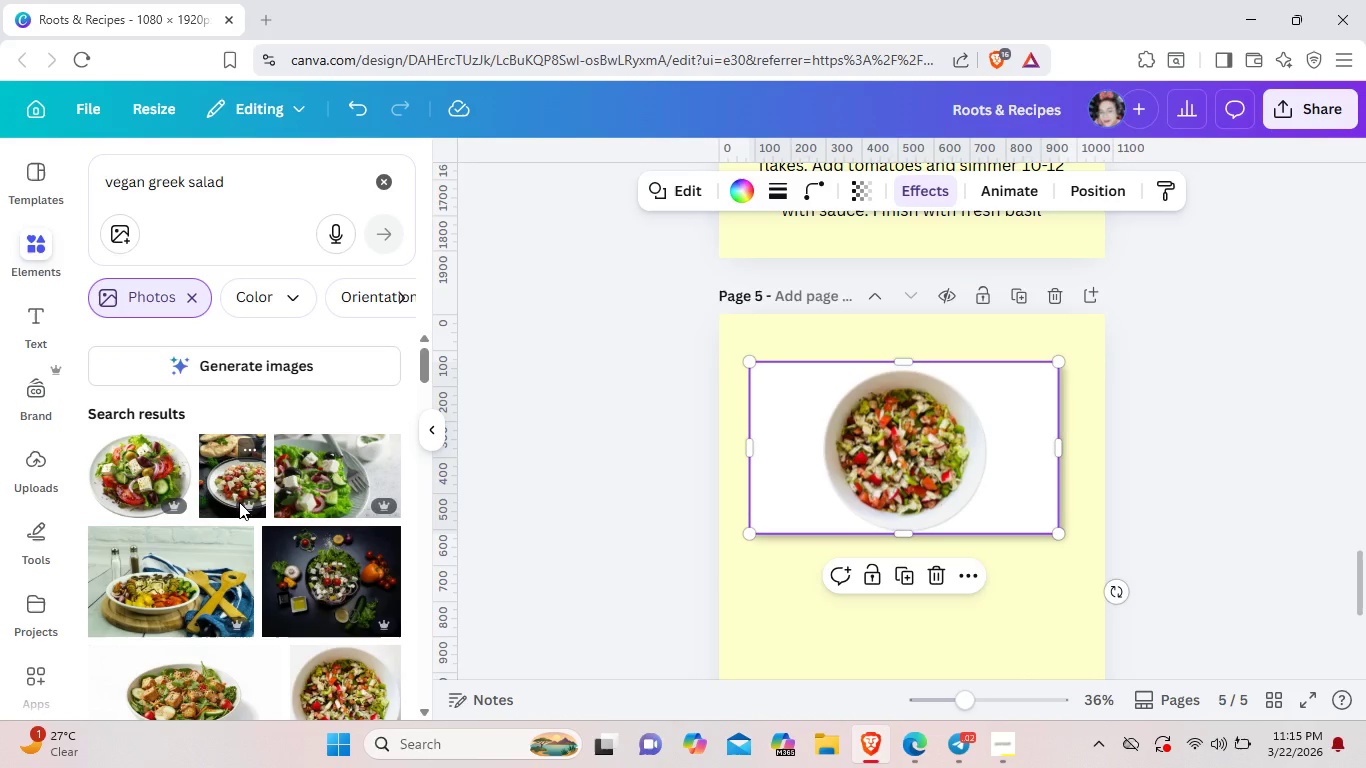 
scroll: coordinate [239, 502], scroll_direction: down, amount: 1.0
 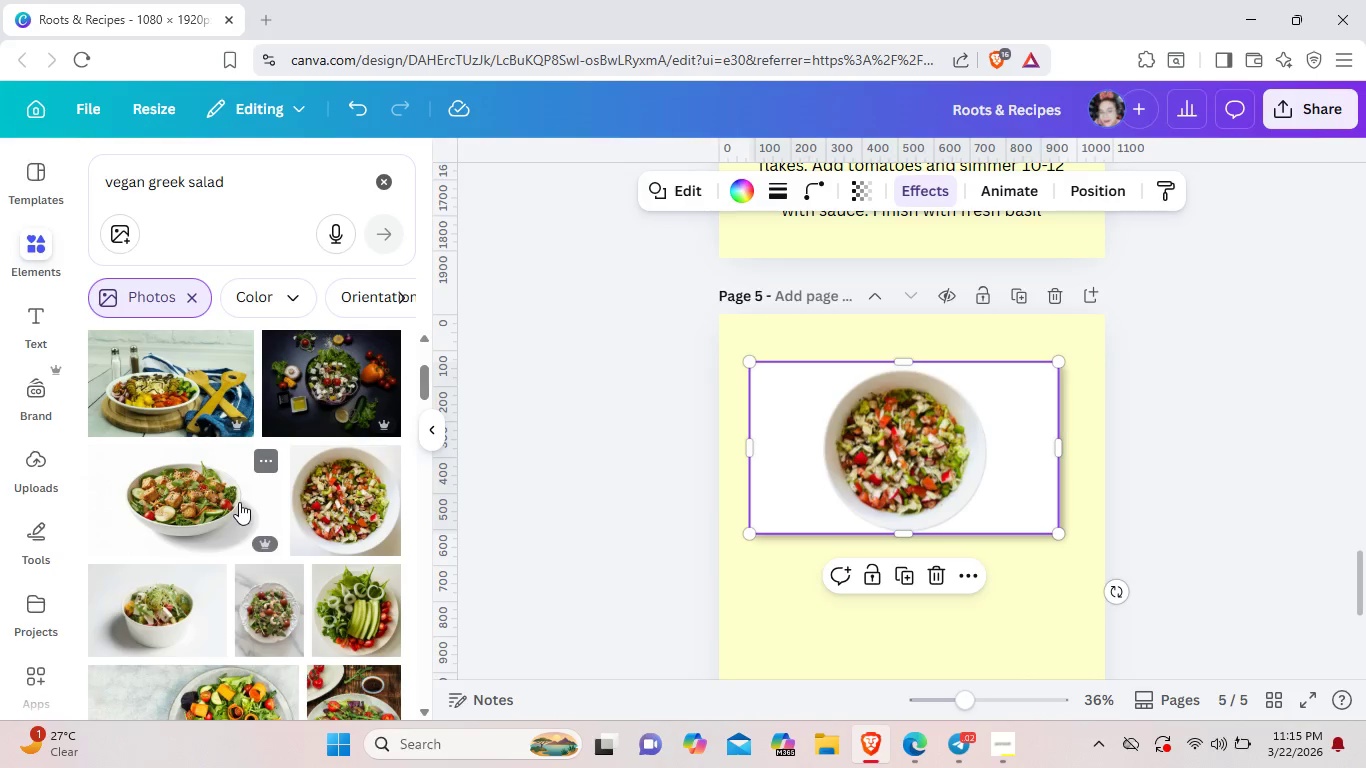 
left_click([352, 390])
 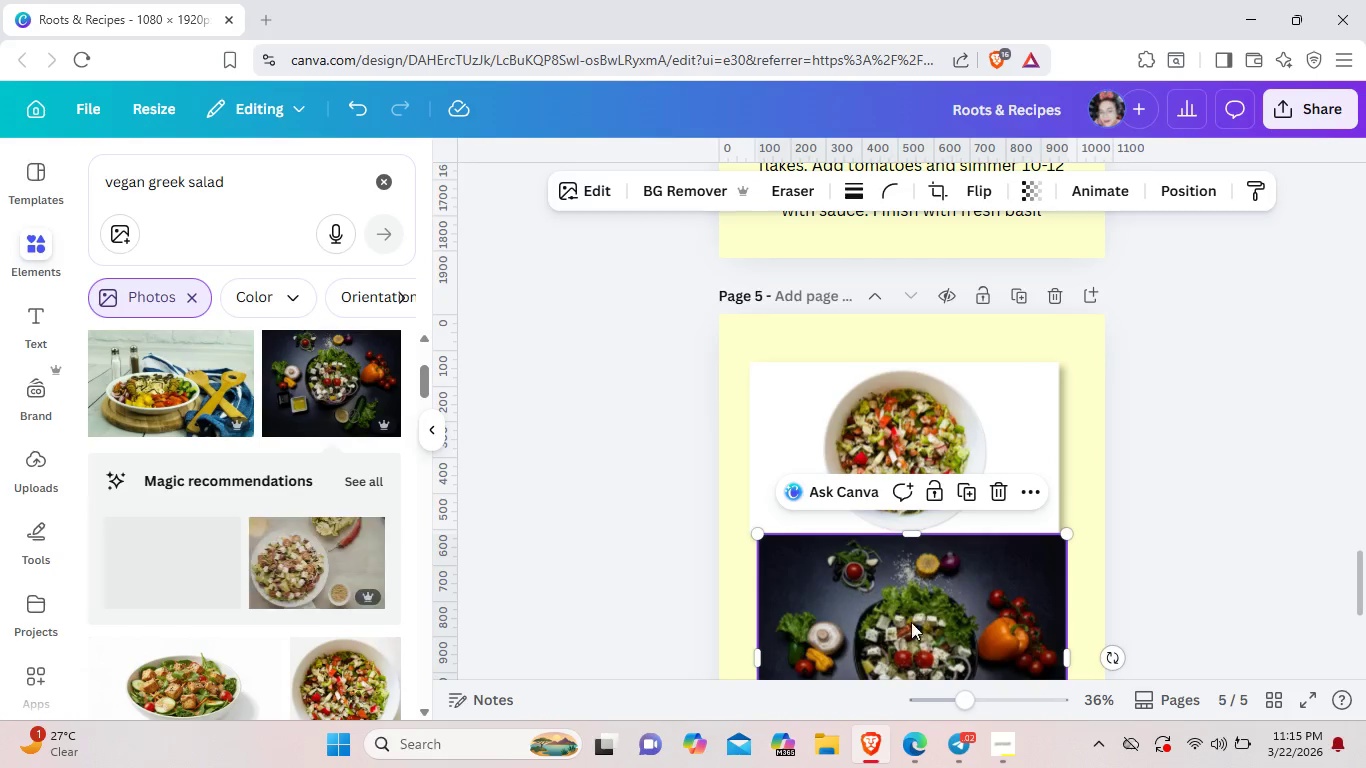 
left_click_drag(start_coordinate=[950, 645], to_coordinate=[952, 639])
 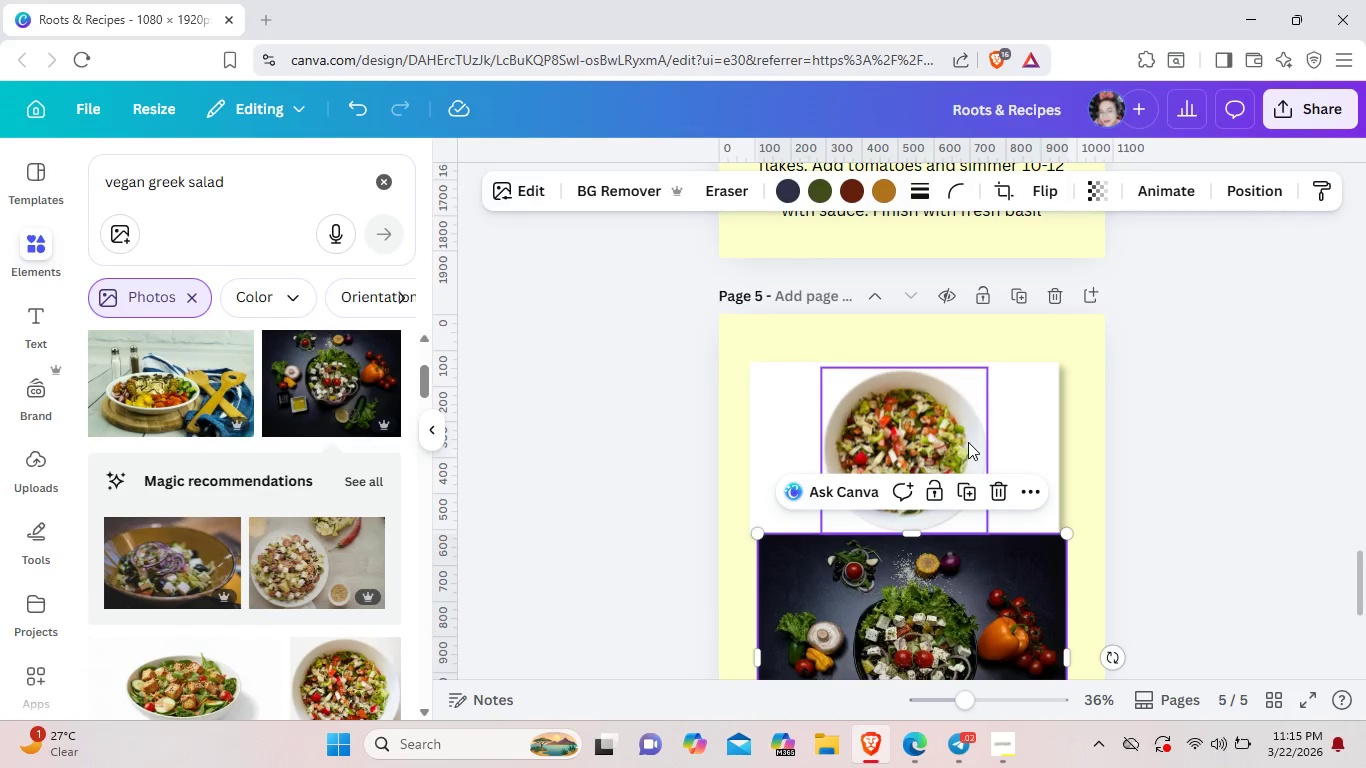 
left_click([967, 441])
 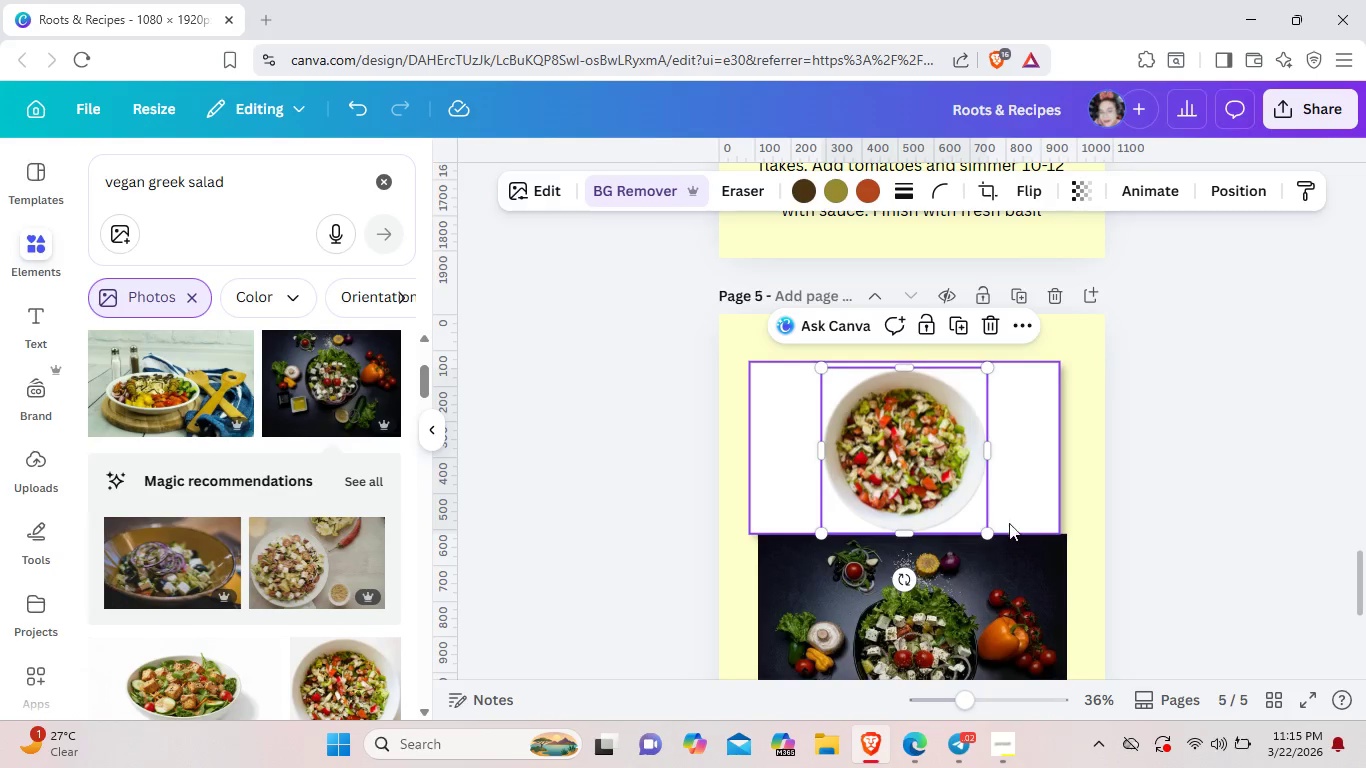 
wait(5.66)
 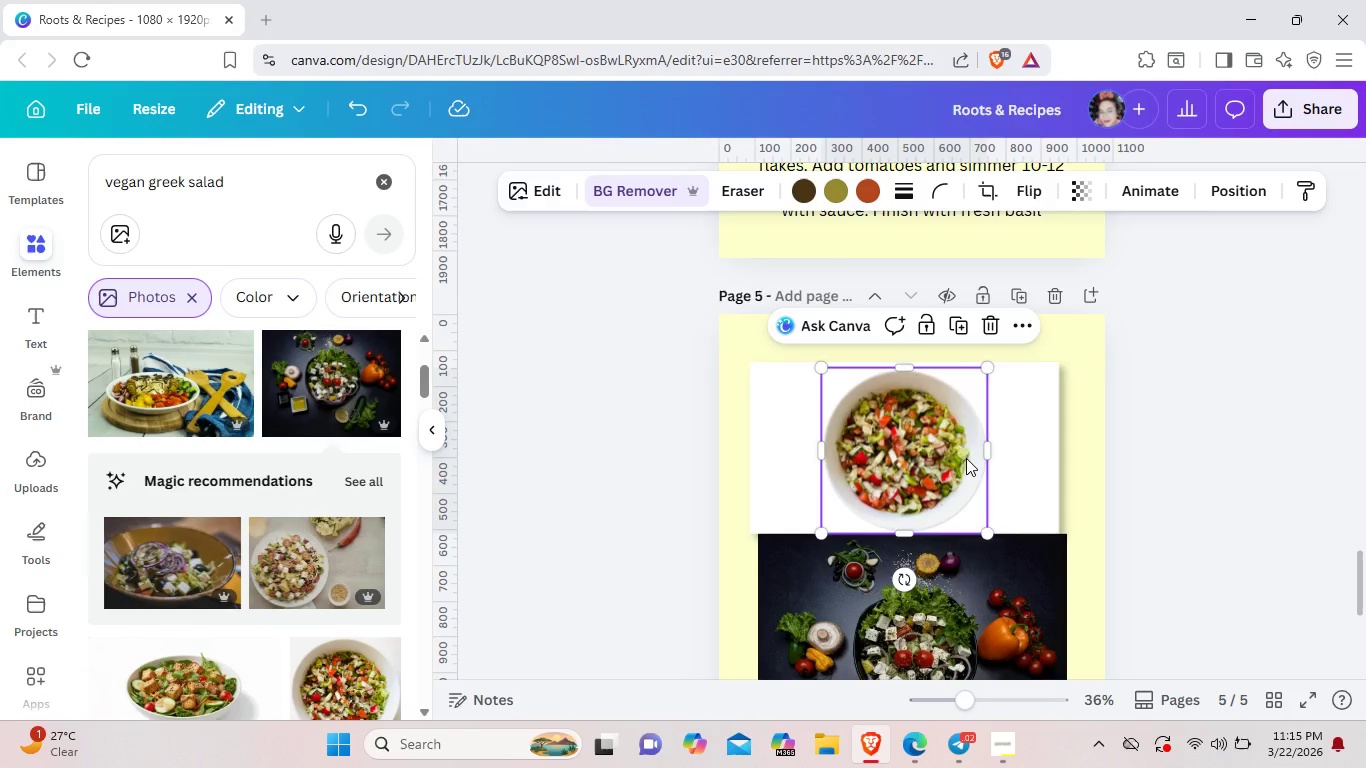 
key(Backspace)
 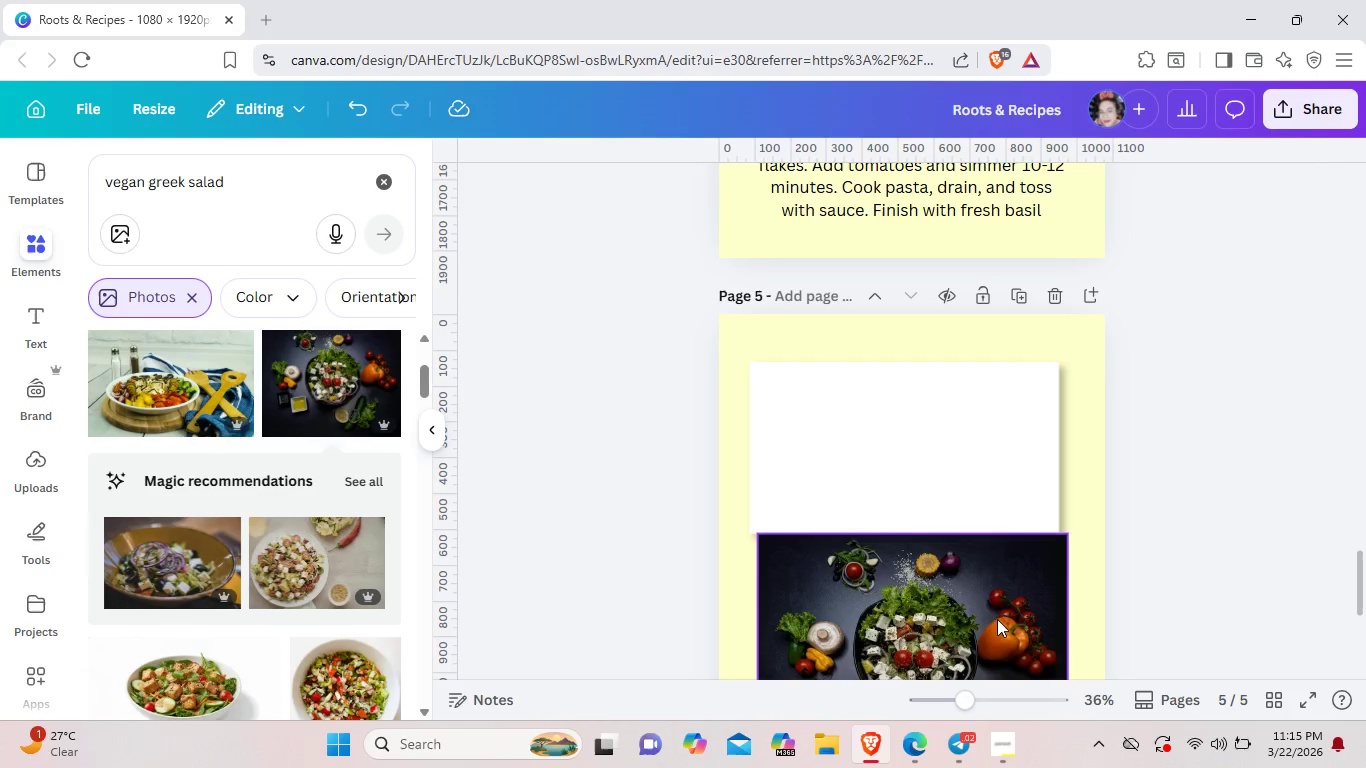 
left_click_drag(start_coordinate=[998, 617], to_coordinate=[993, 460])
 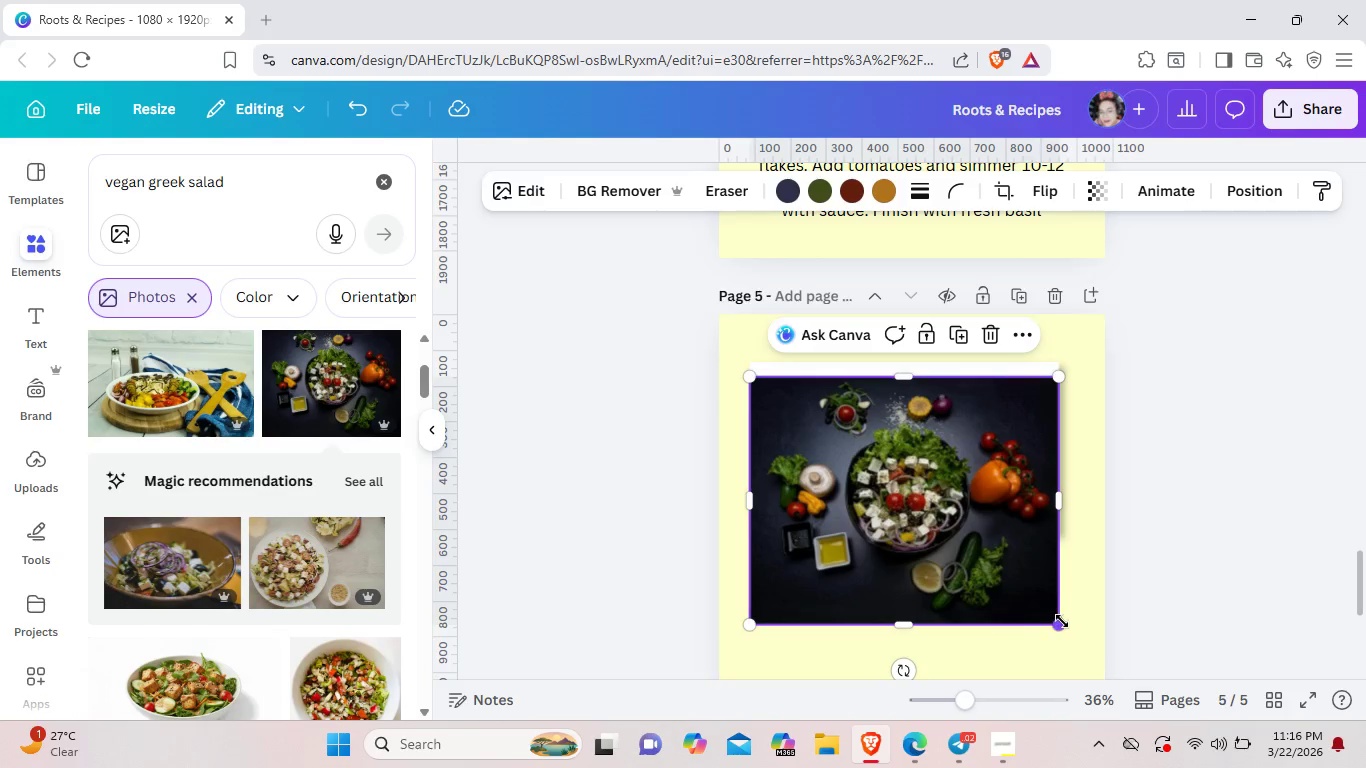 
left_click_drag(start_coordinate=[1062, 621], to_coordinate=[975, 515])
 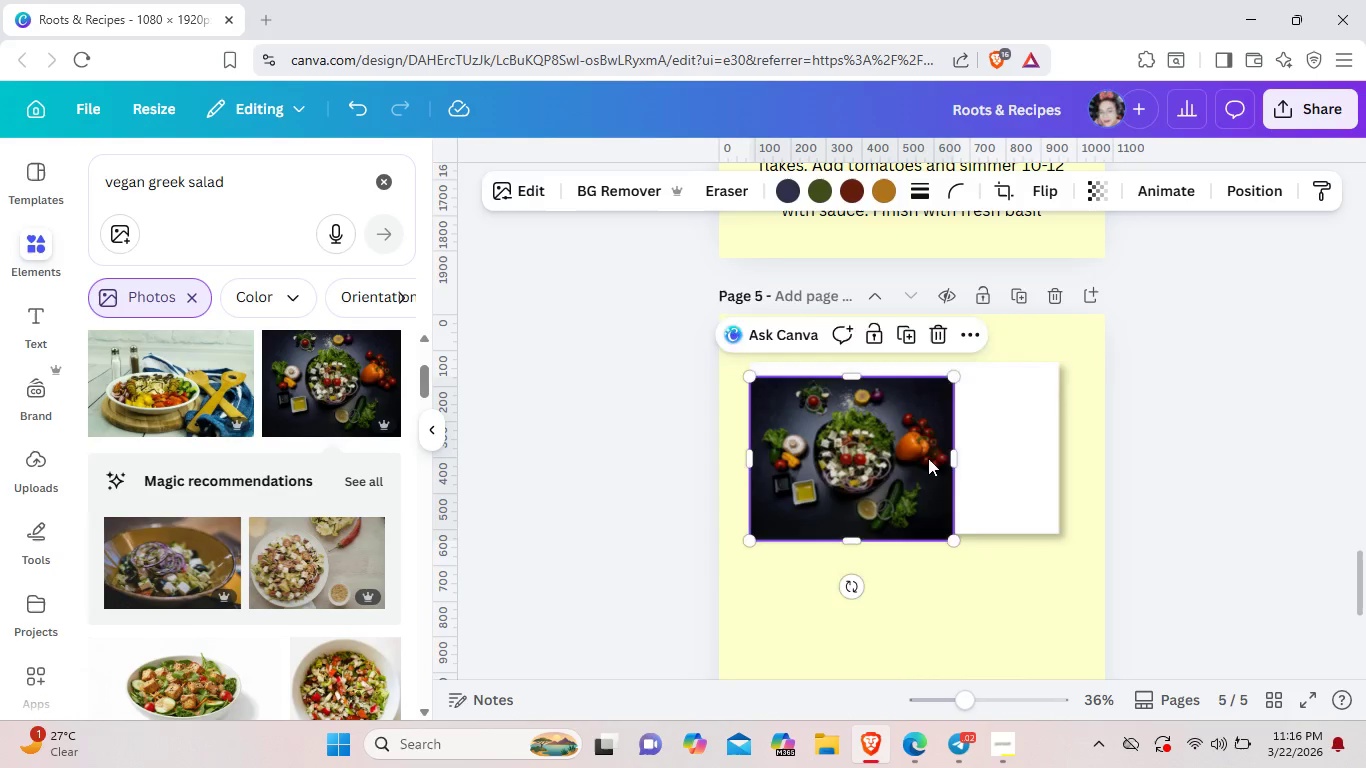 
left_click_drag(start_coordinate=[901, 468], to_coordinate=[954, 460])
 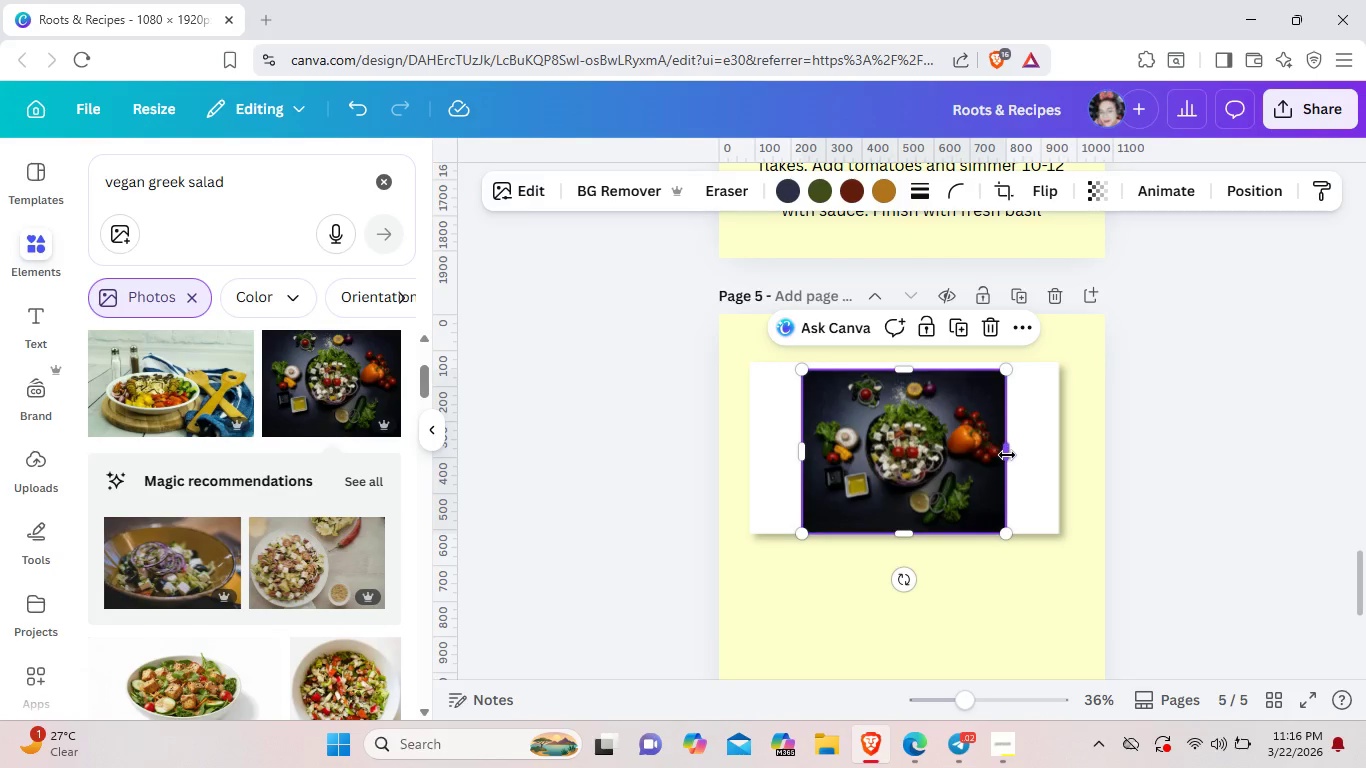 
left_click_drag(start_coordinate=[1007, 455], to_coordinate=[1042, 454])
 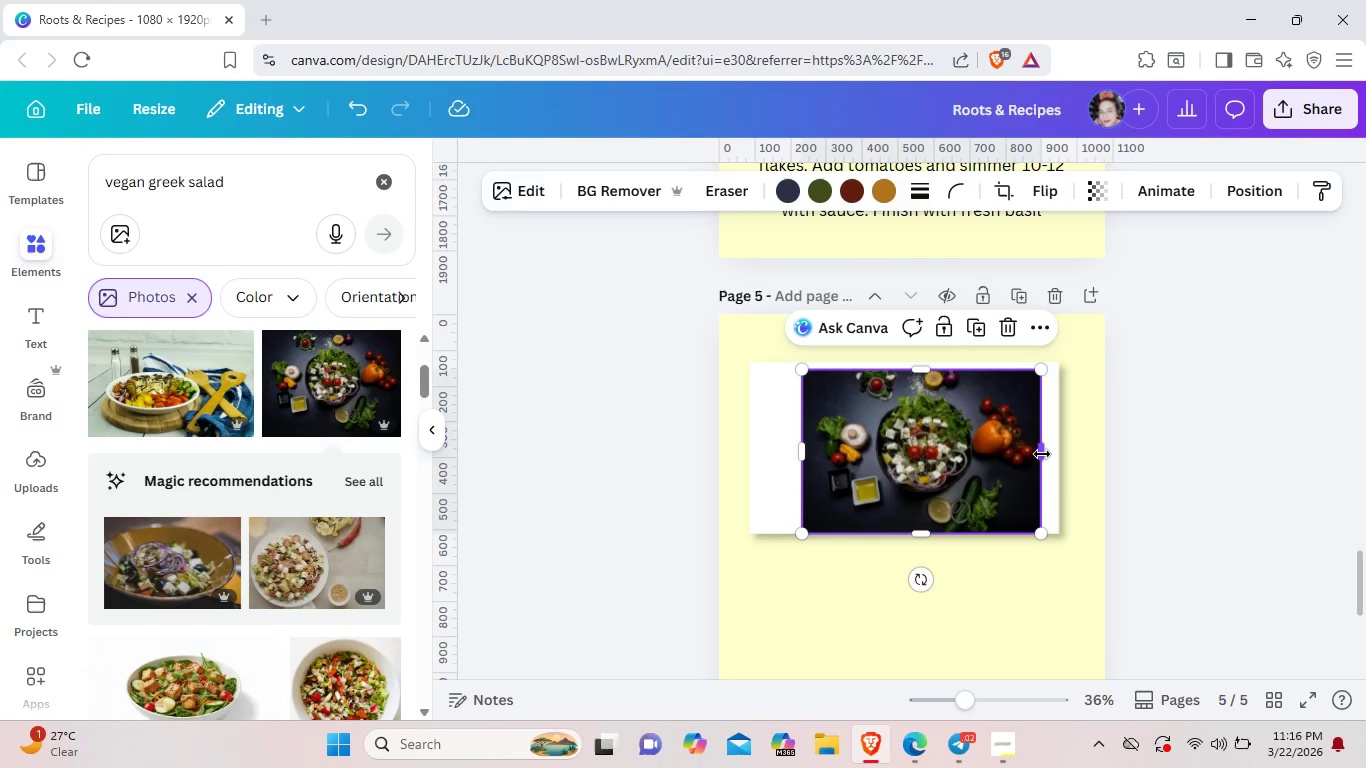 
left_click([1042, 454])
 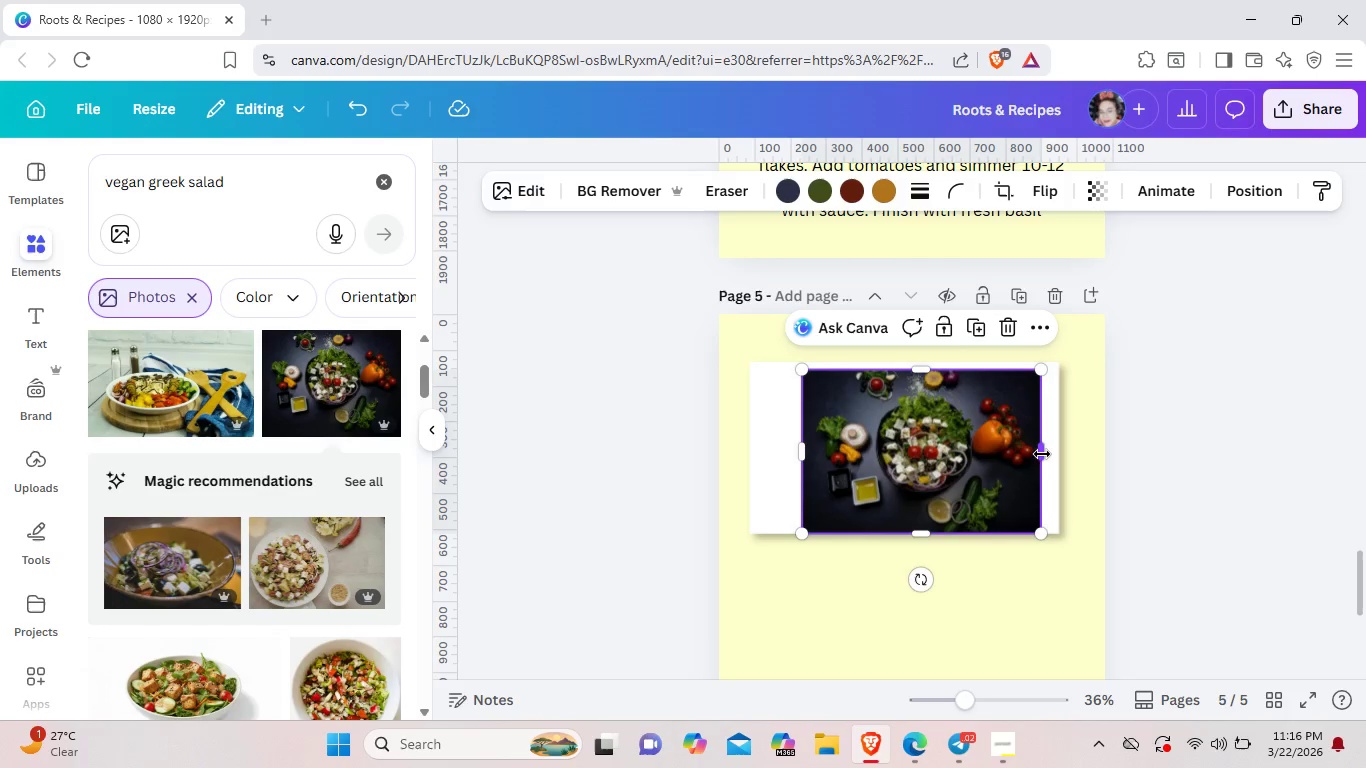 
key(Control+Z)
 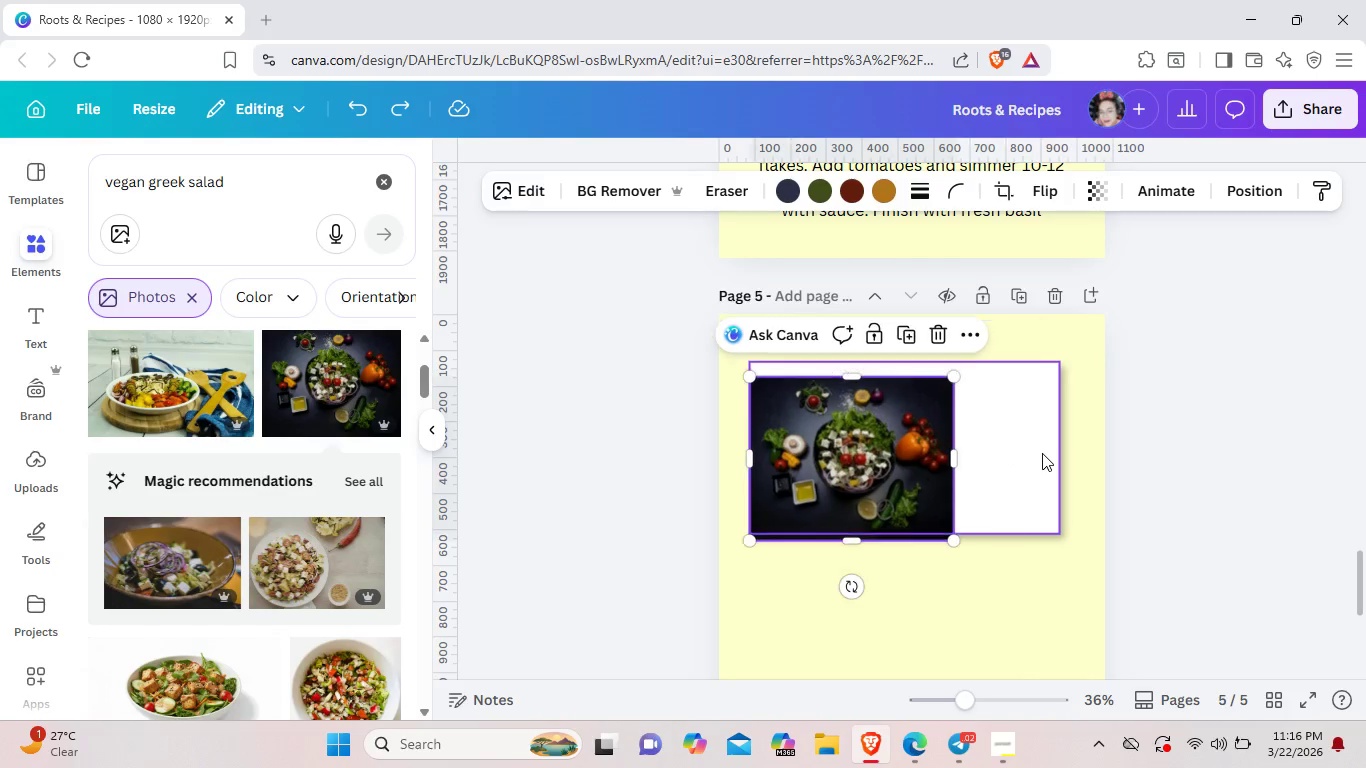 
key(Control+Z)
 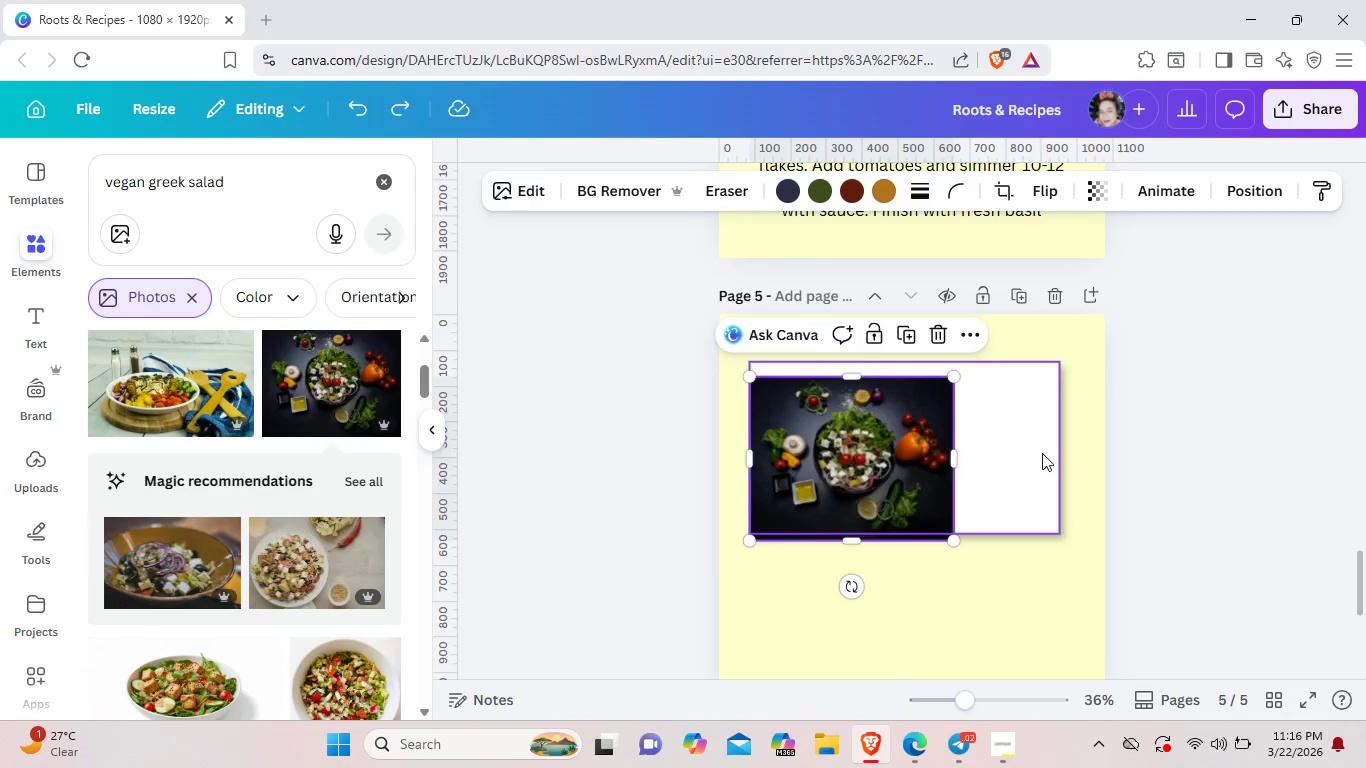 
key(Control+Z)
 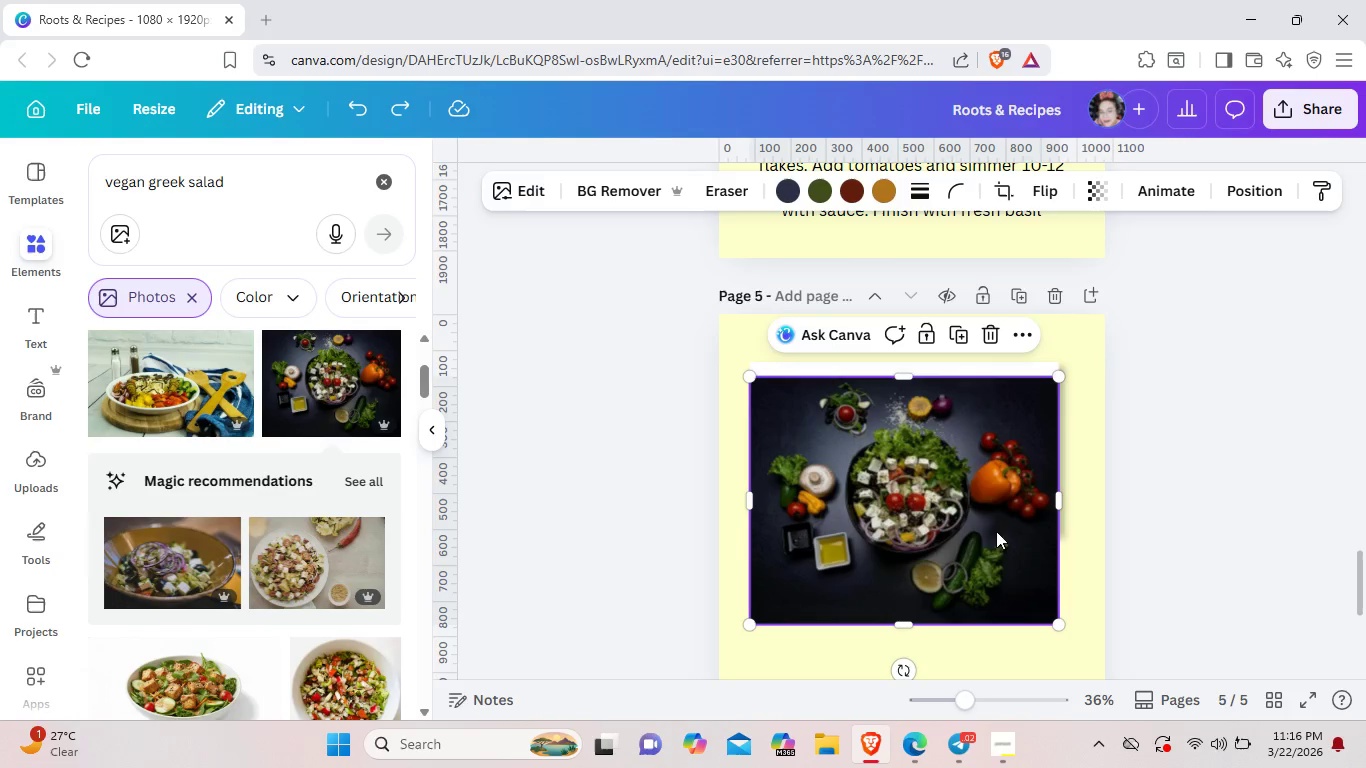 
left_click_drag(start_coordinate=[966, 547], to_coordinate=[978, 480])
 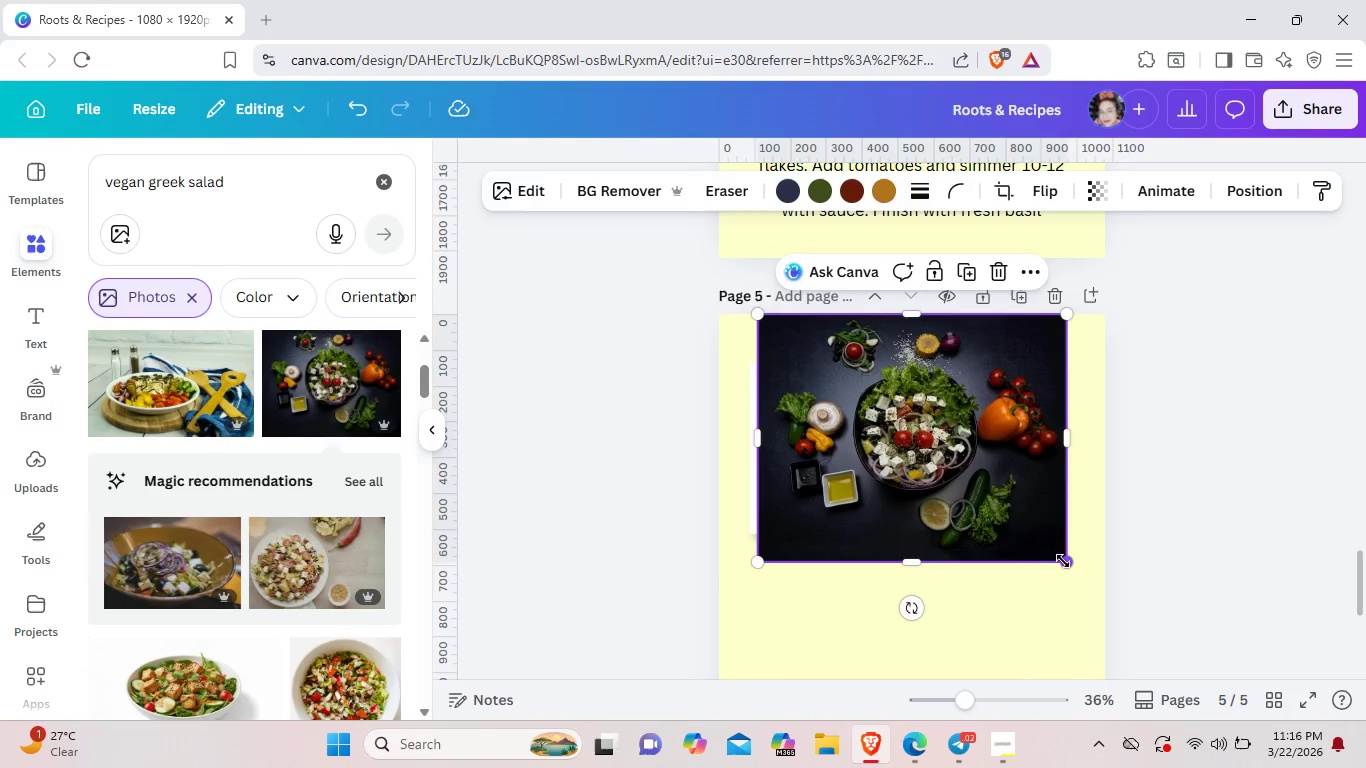 
left_click_drag(start_coordinate=[1063, 561], to_coordinate=[1023, 458])
 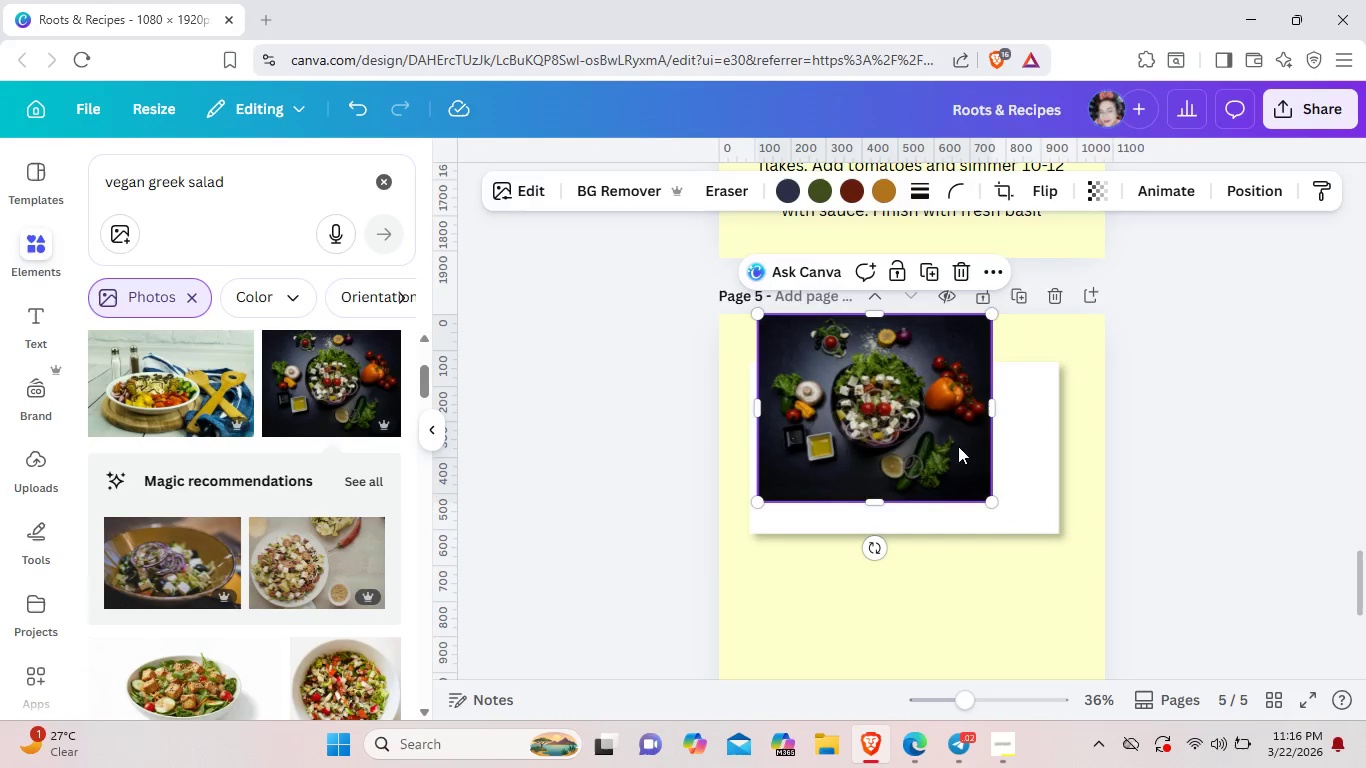 
left_click_drag(start_coordinate=[958, 446], to_coordinate=[996, 493])
 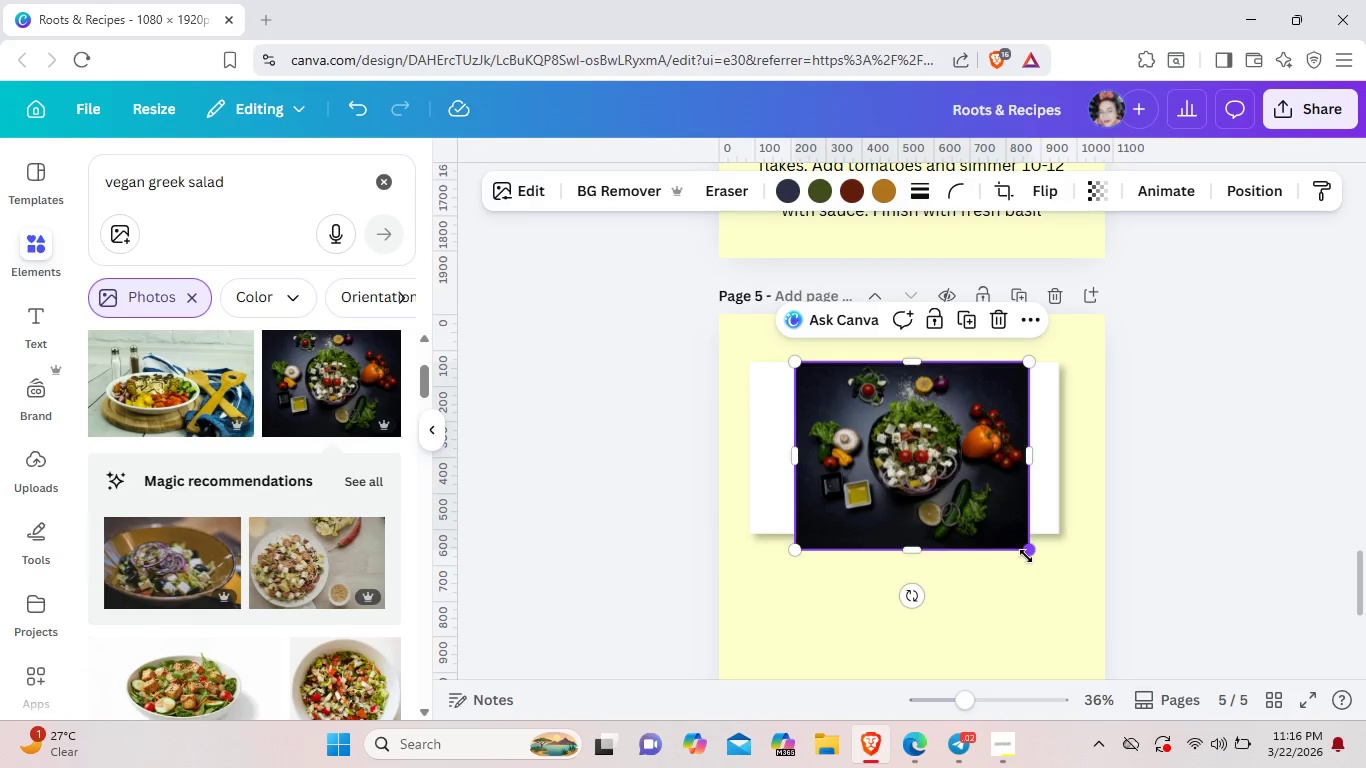 
left_click_drag(start_coordinate=[1026, 554], to_coordinate=[1009, 524])
 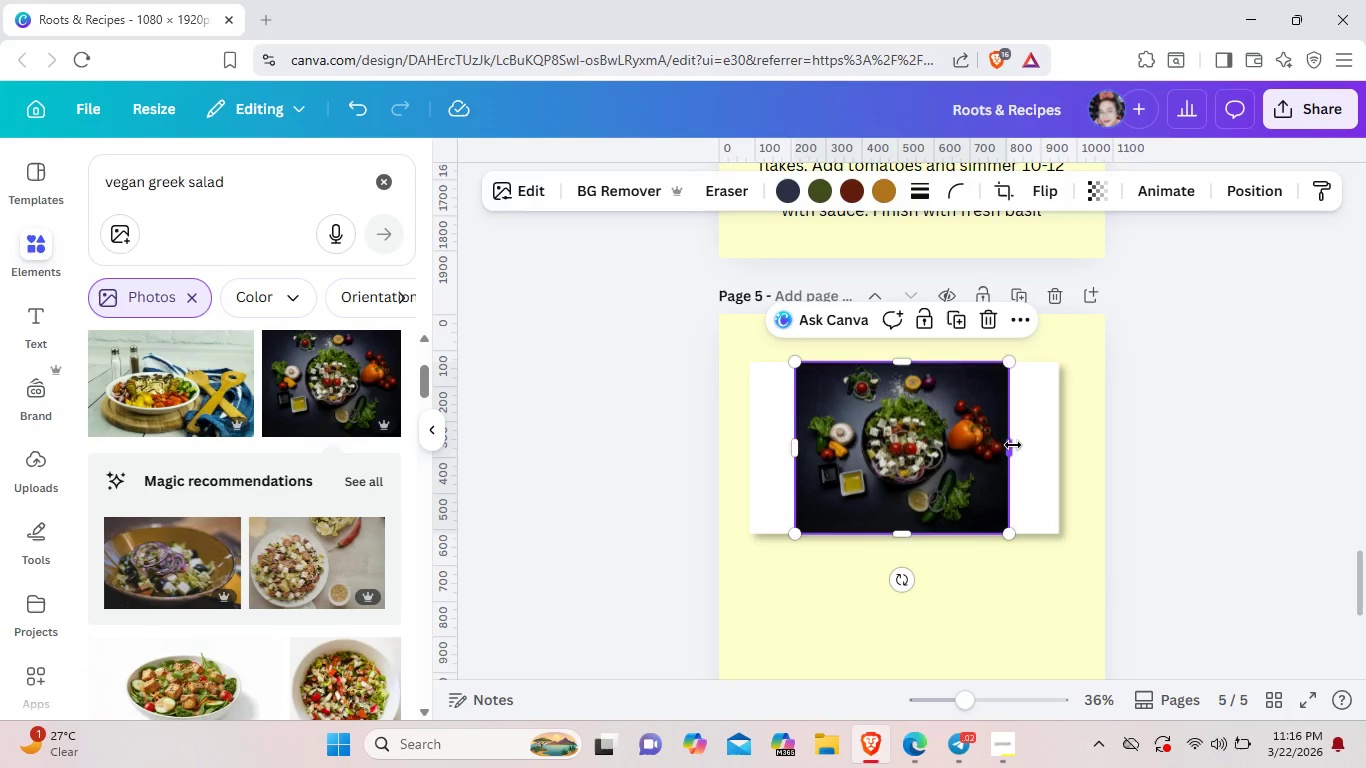 
left_click_drag(start_coordinate=[1013, 445], to_coordinate=[1033, 449])
 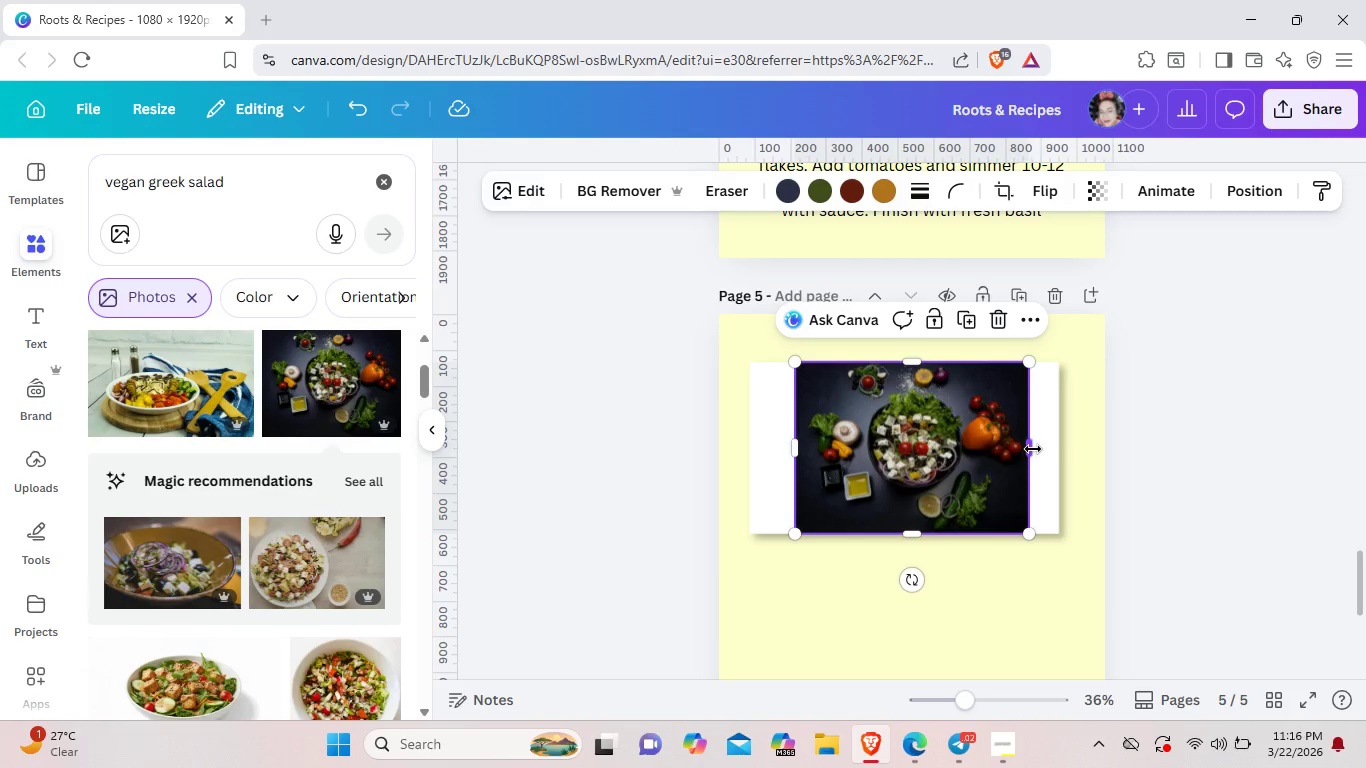 
hold_key(key=ControlLeft, duration=0.34)
 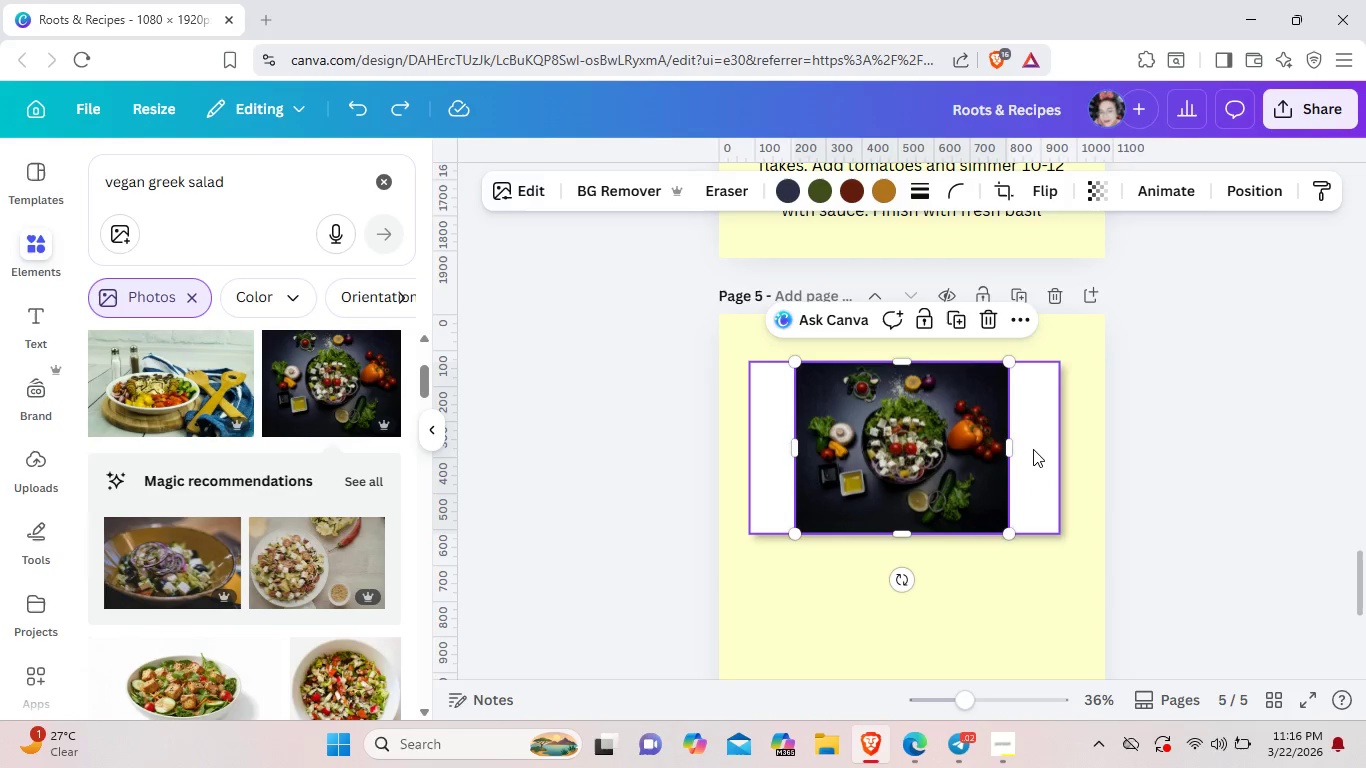 
hold_key(key=Z, duration=0.33)
 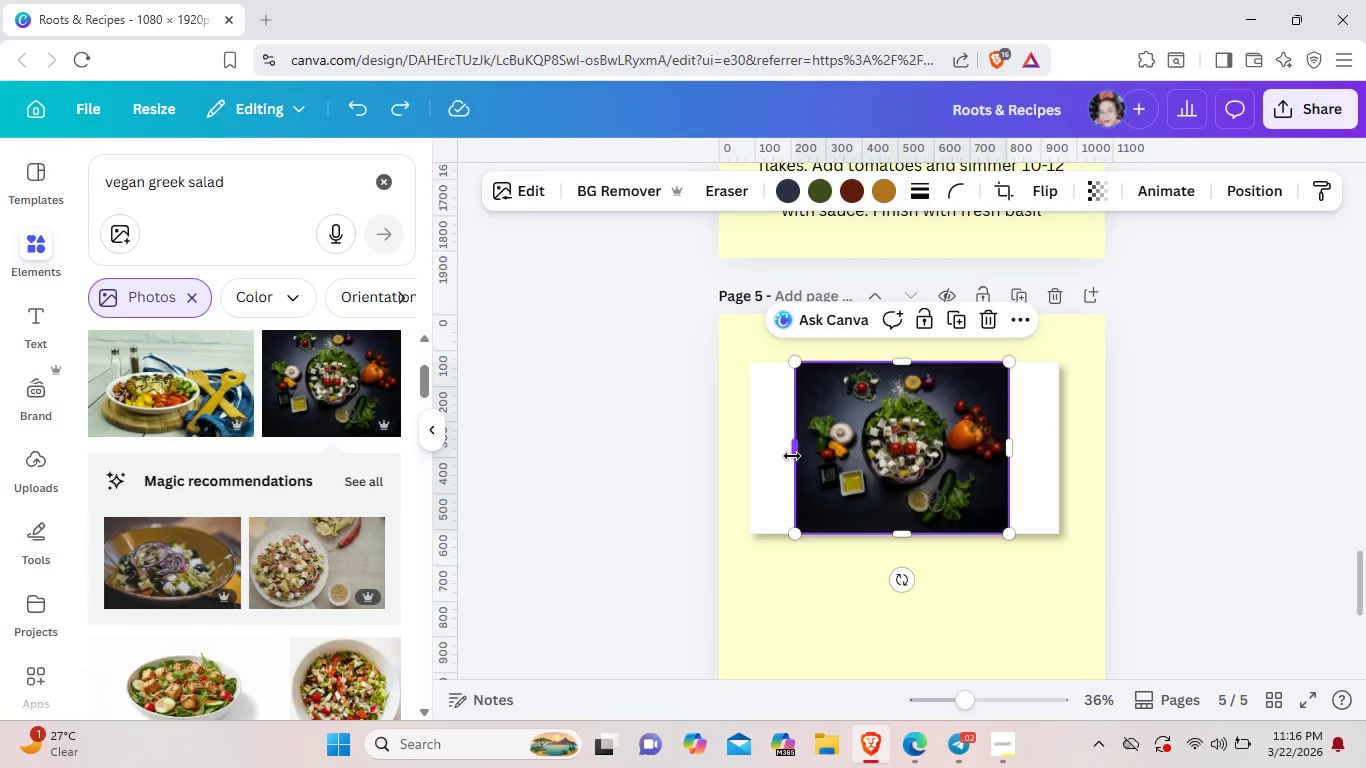 
left_click_drag(start_coordinate=[790, 457], to_coordinate=[823, 470])
 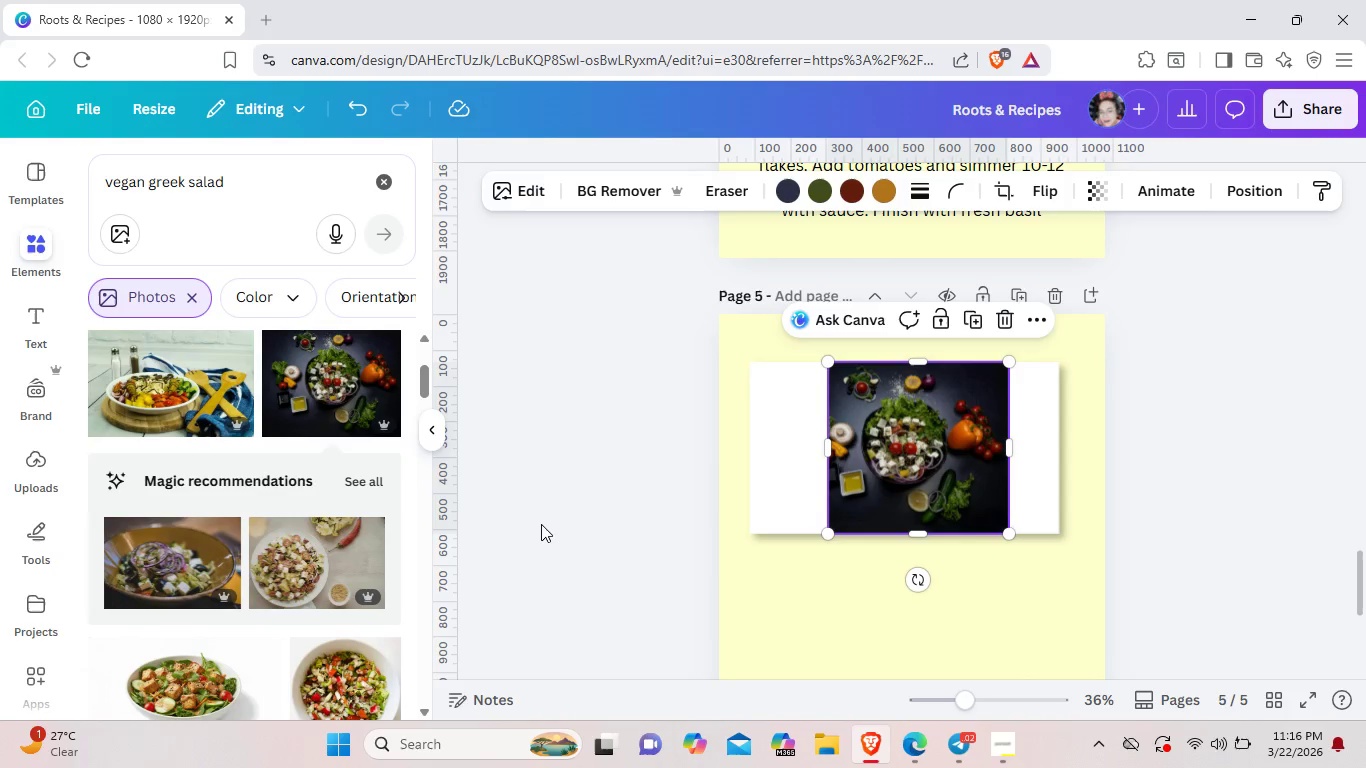 
key(Control+ControlLeft)
 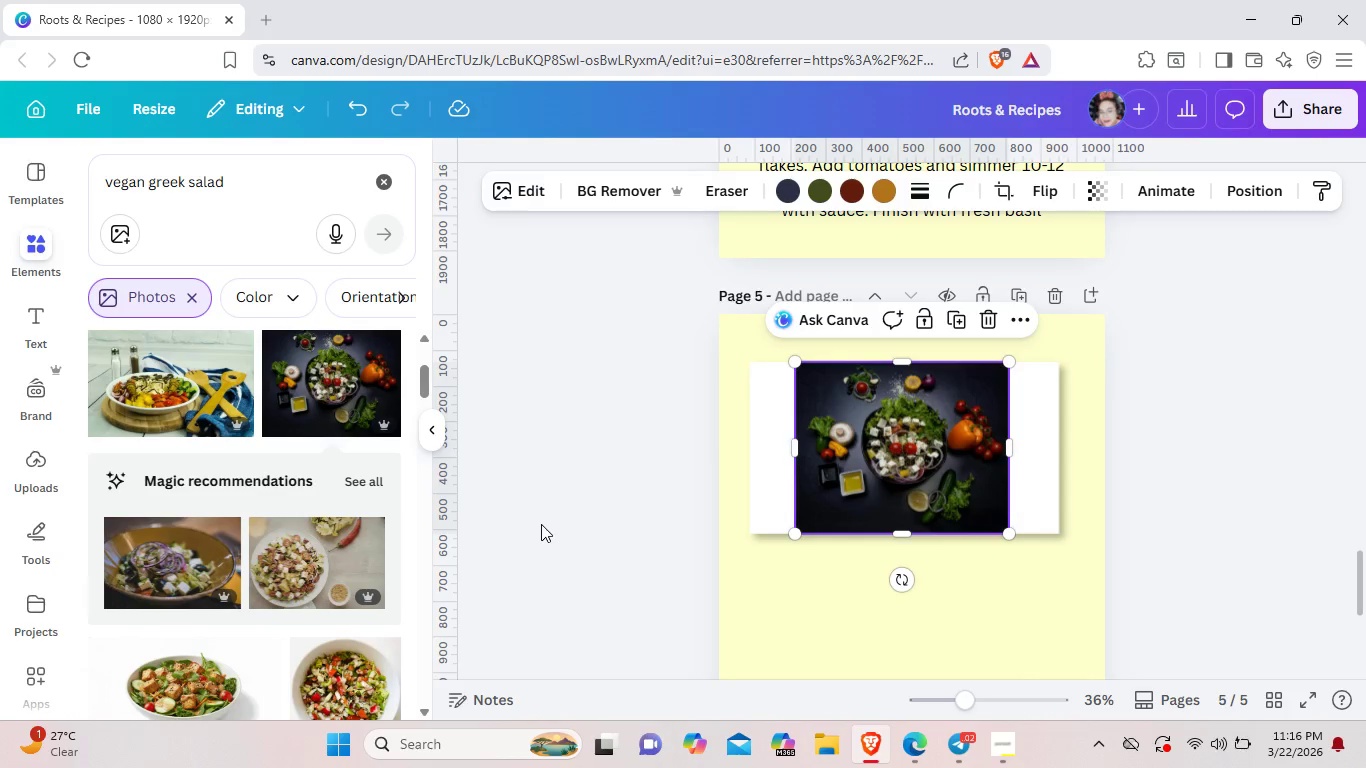 
hold_key(key=Z, duration=0.31)
 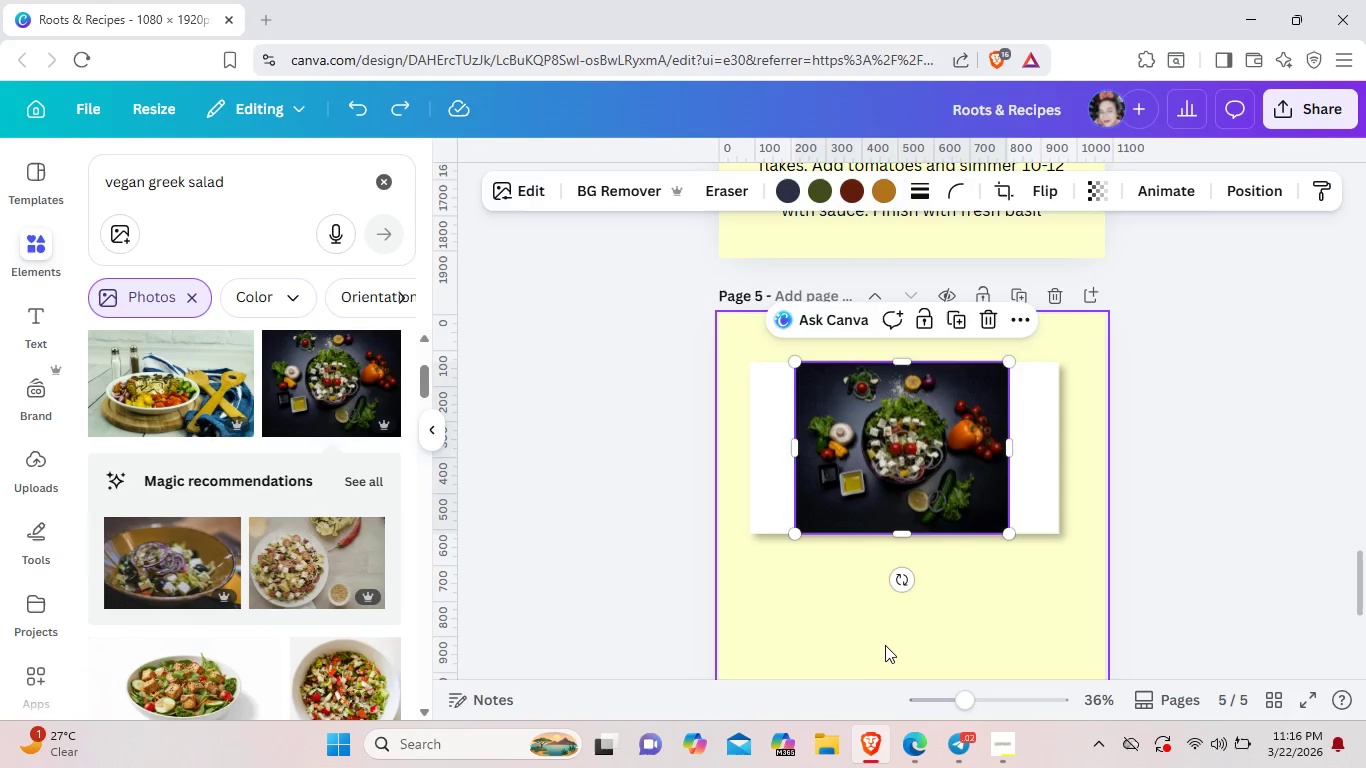 
left_click([859, 642])
 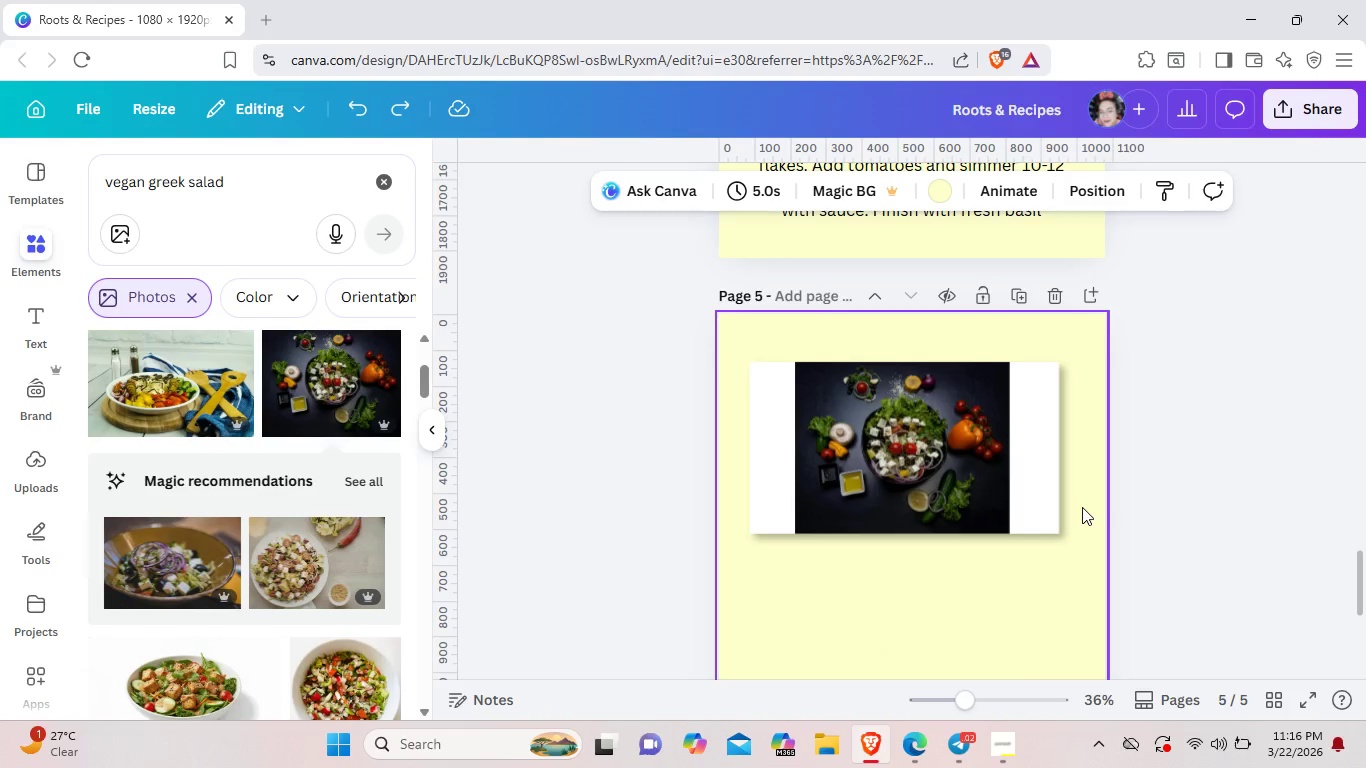 
key(Control+Z)
 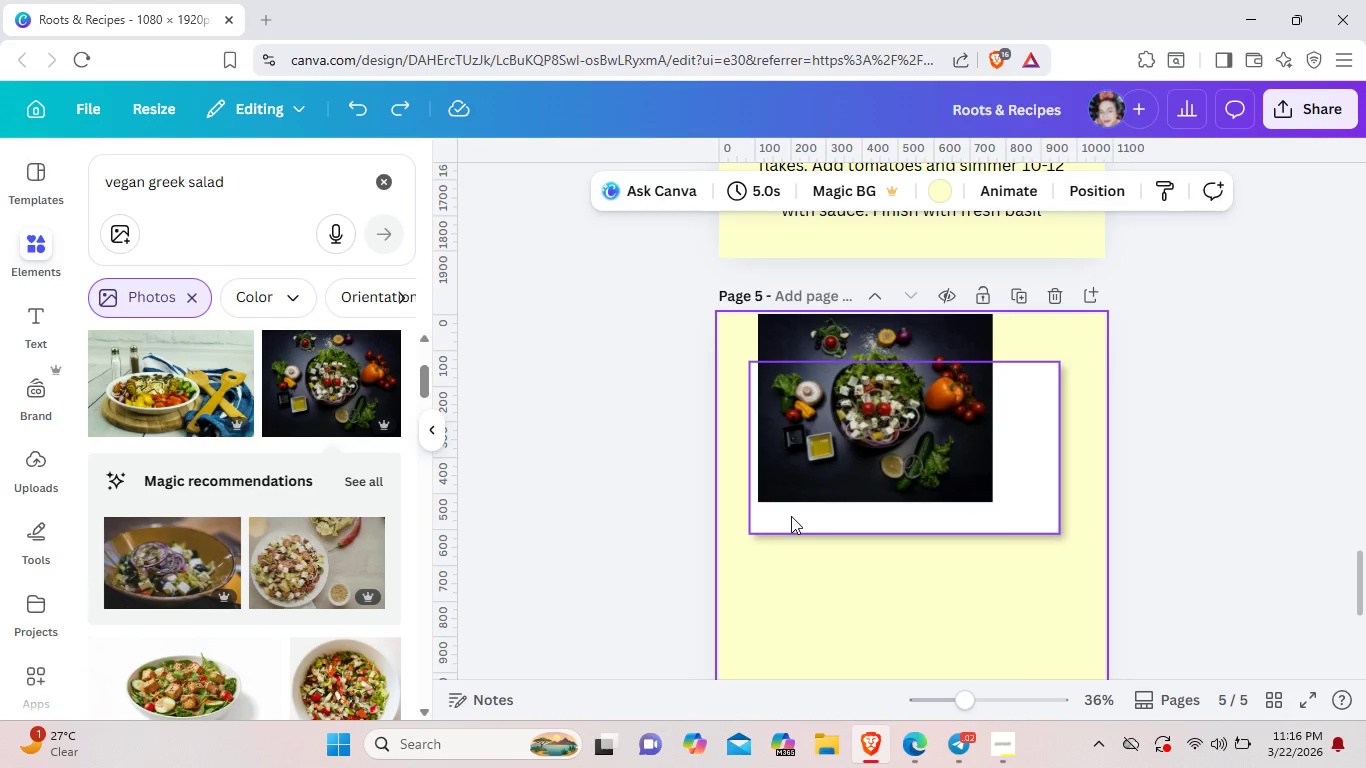 
key(Control+Z)
 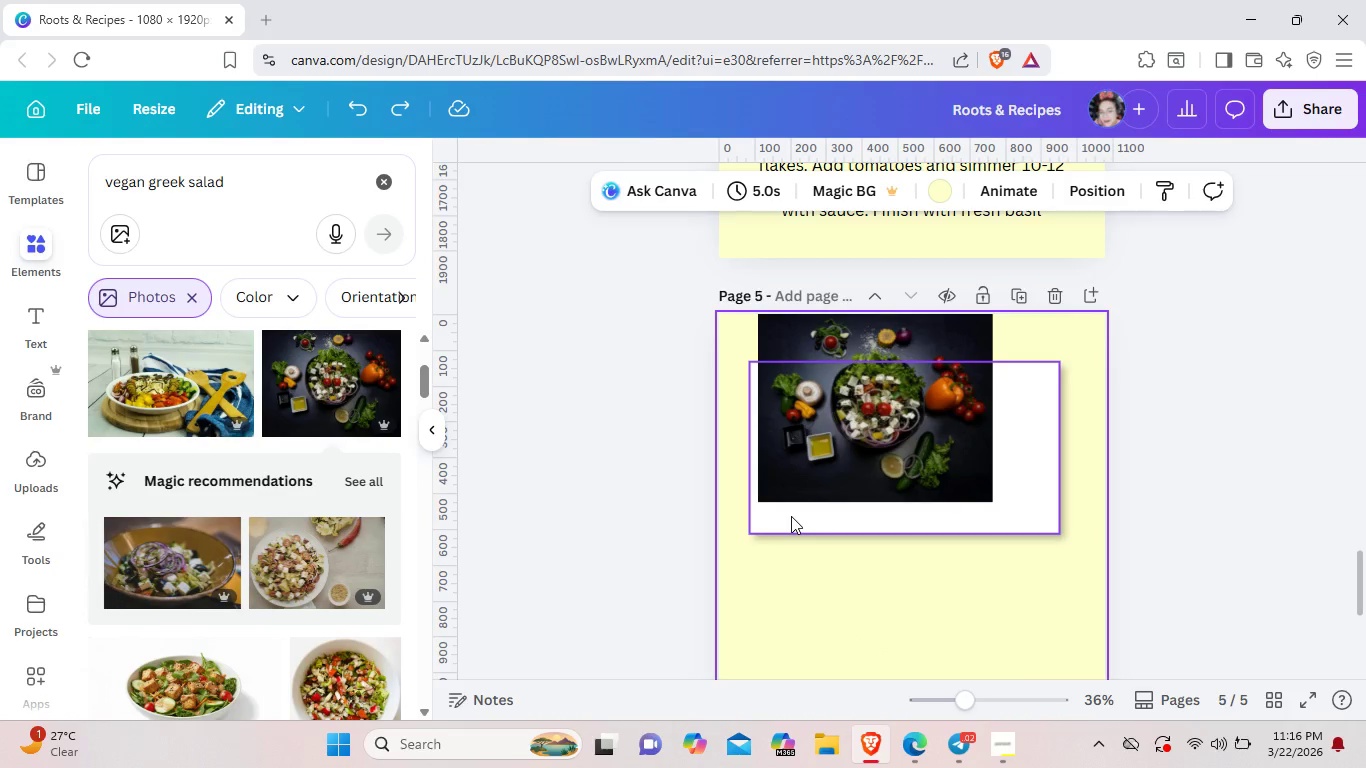 
key(Control+Z)
 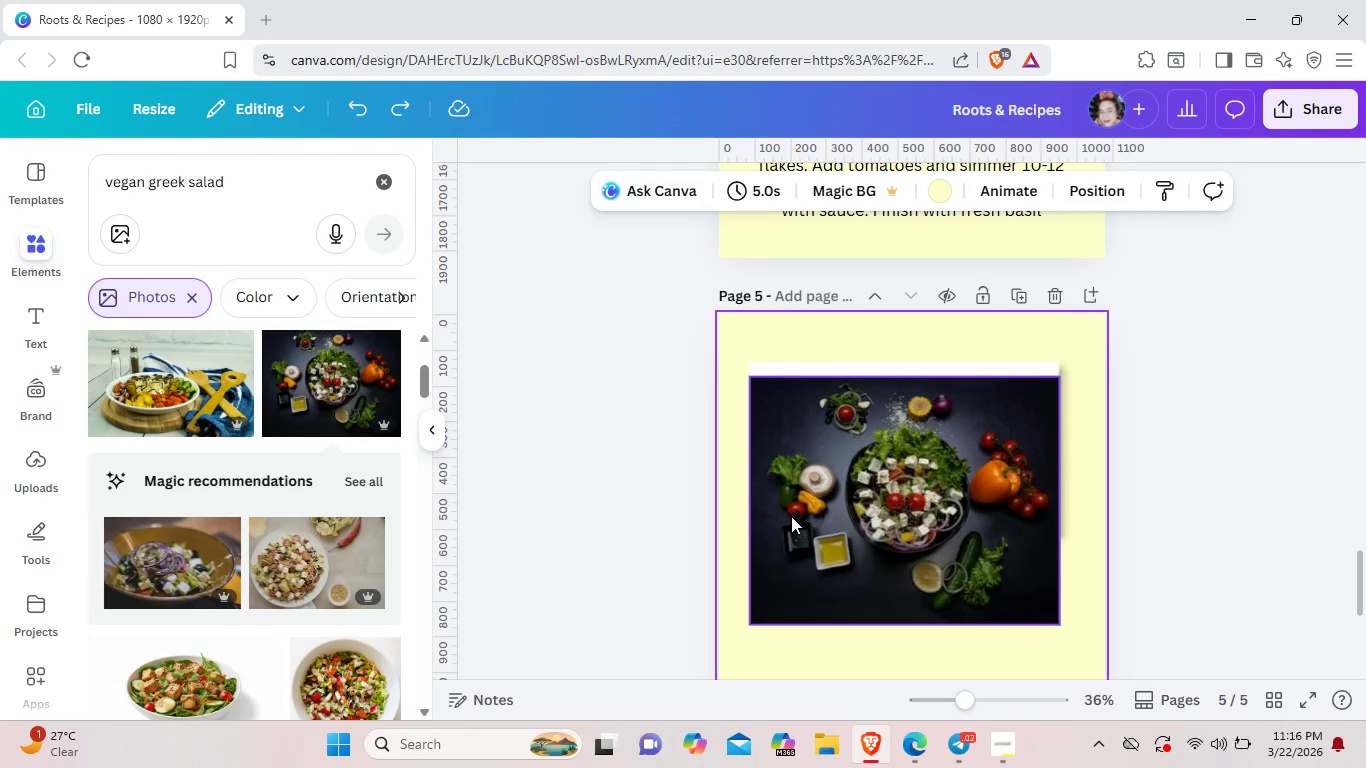 
key(Control+Z)
 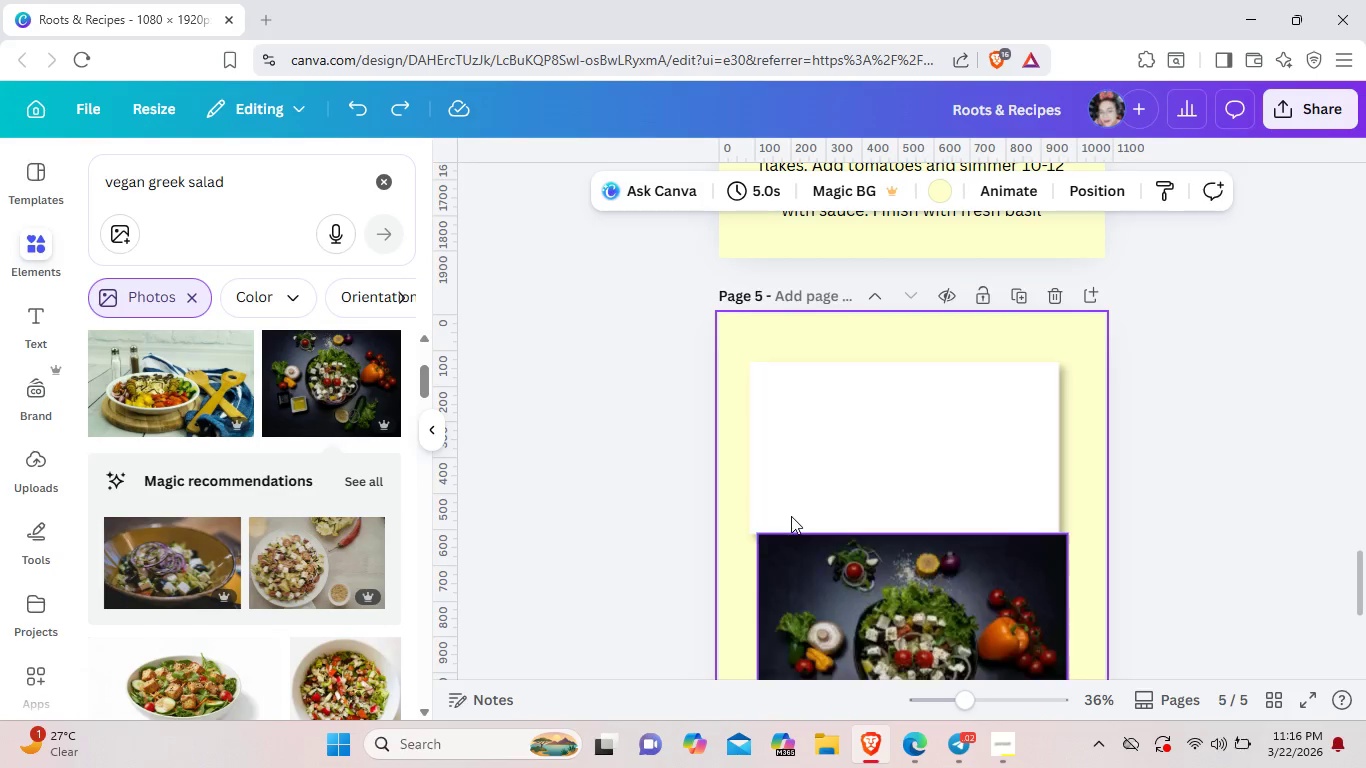 
key(Control+Z)
 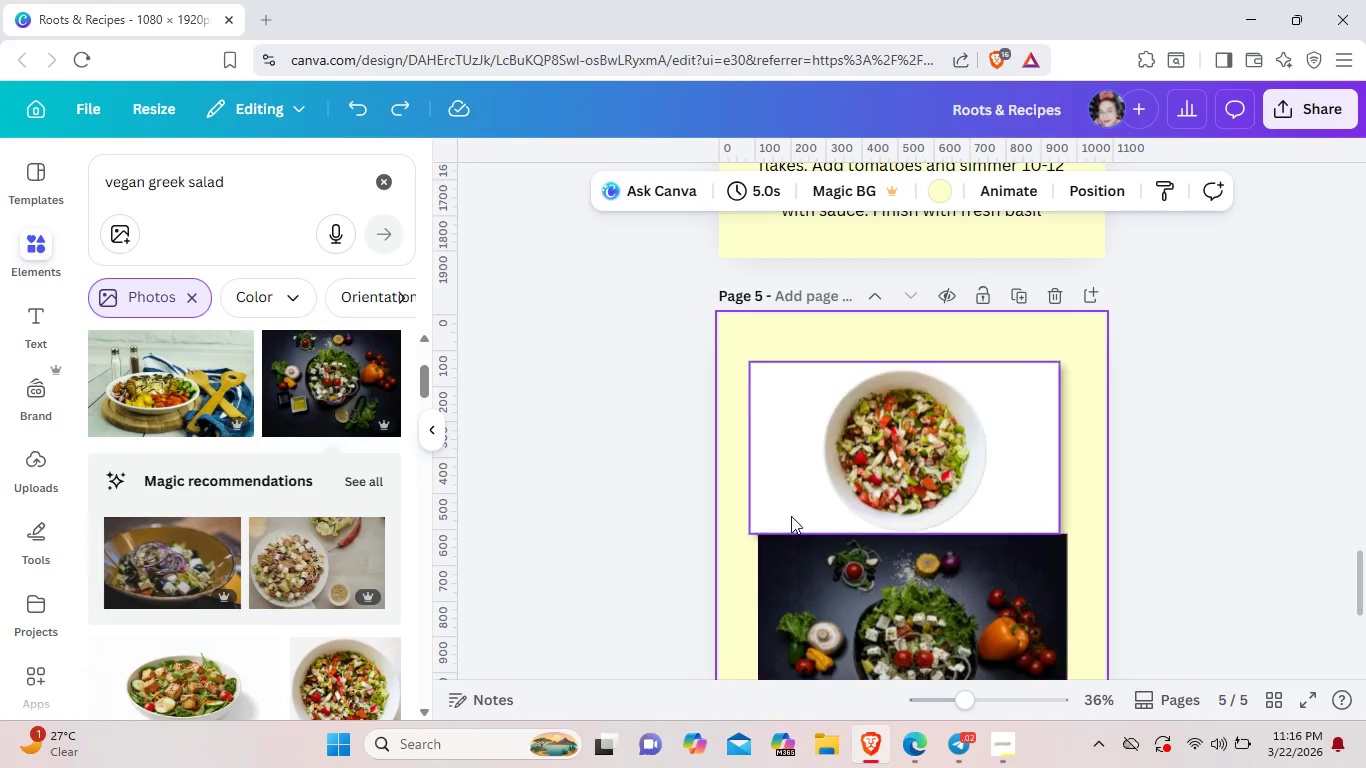 
key(Control+Z)
 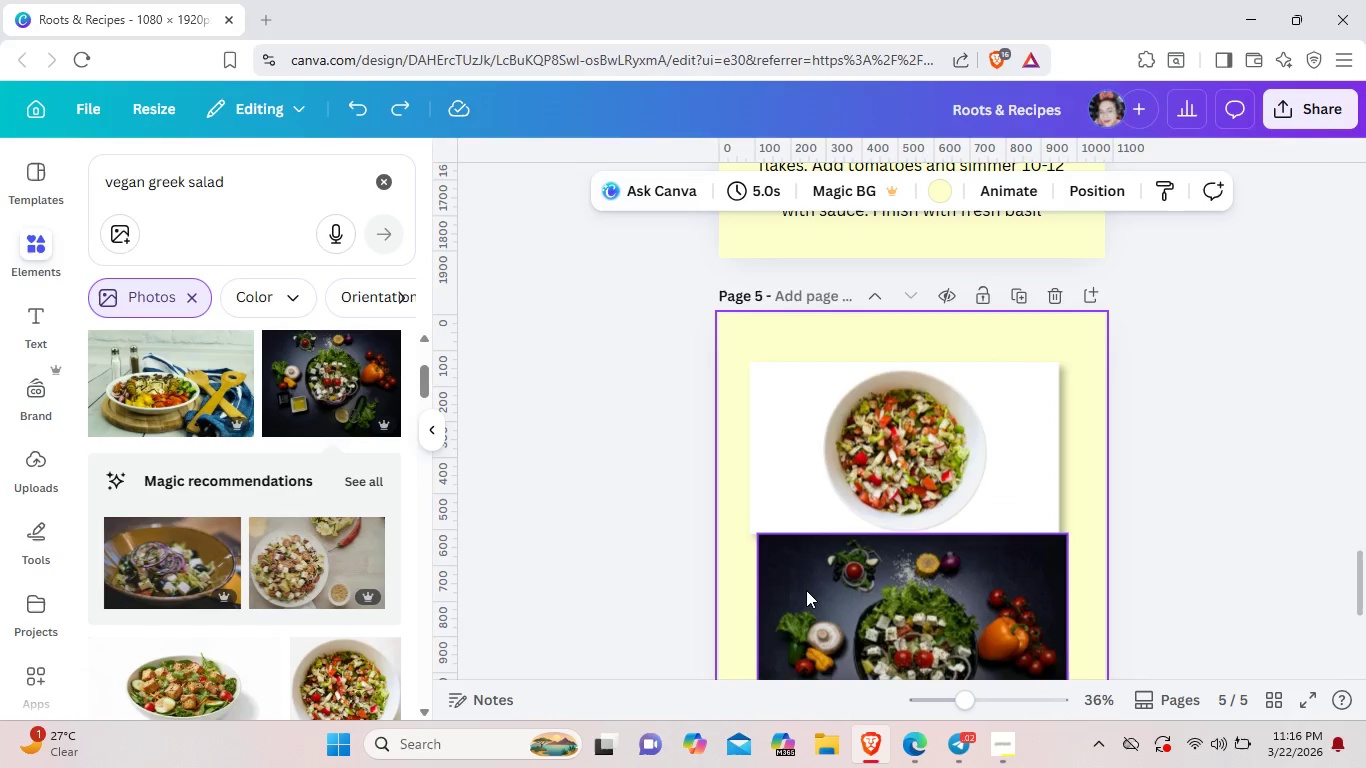 
left_click([806, 590])
 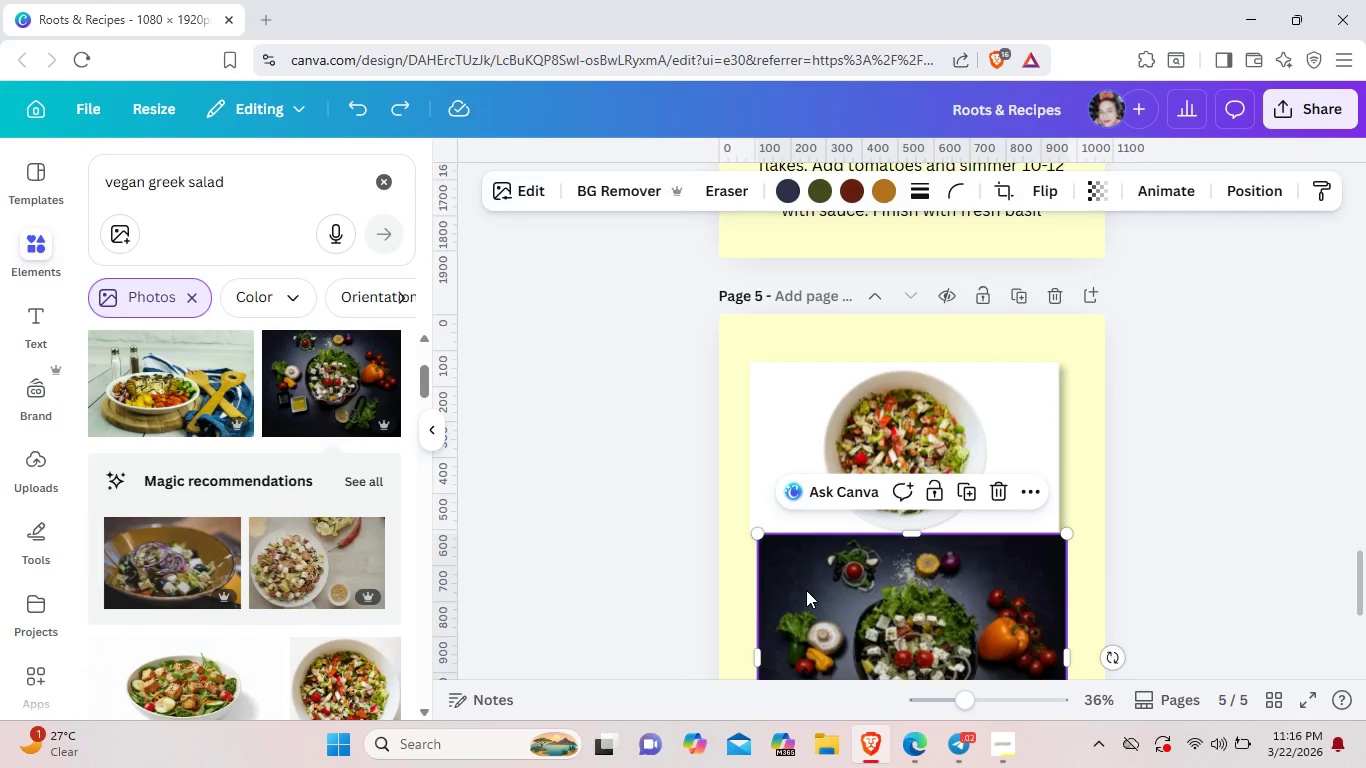 
key(Backspace)
 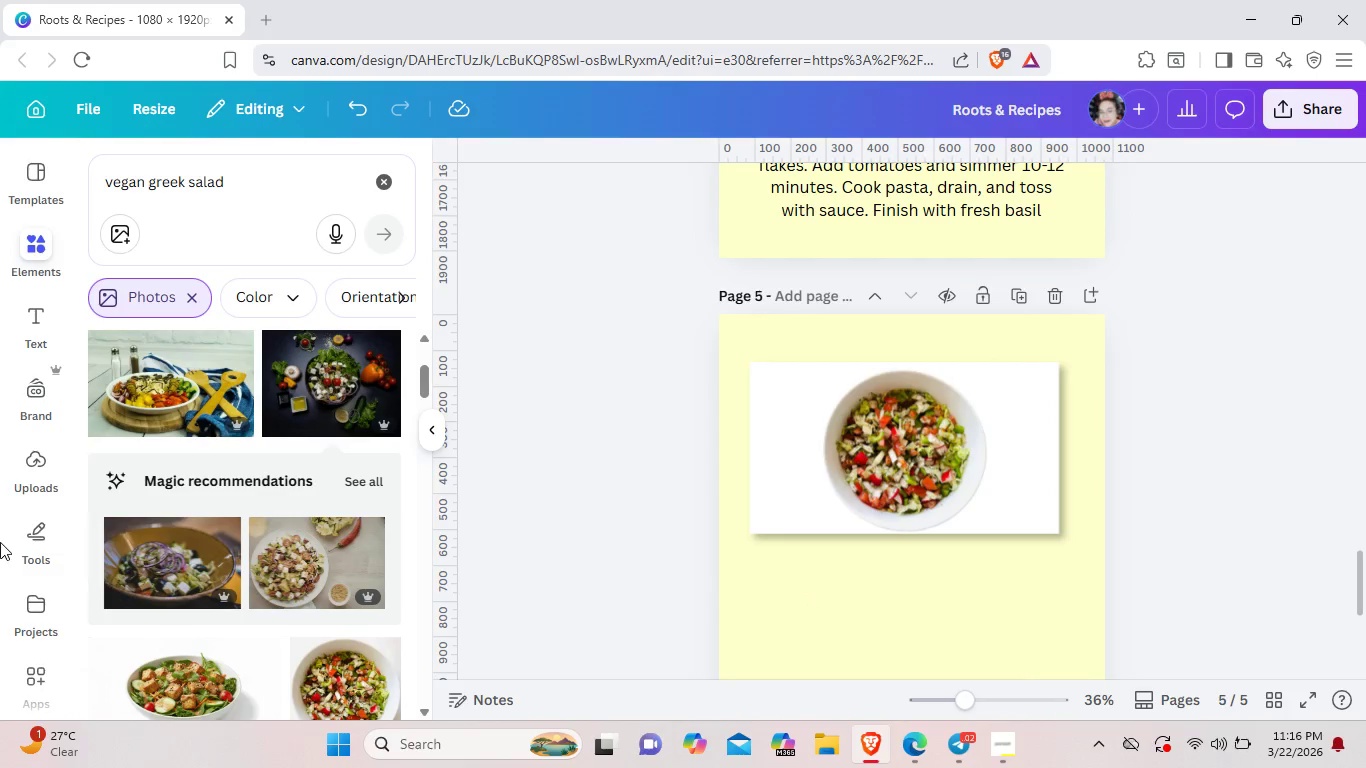 
scroll: coordinate [323, 645], scroll_direction: down, amount: 4.0
 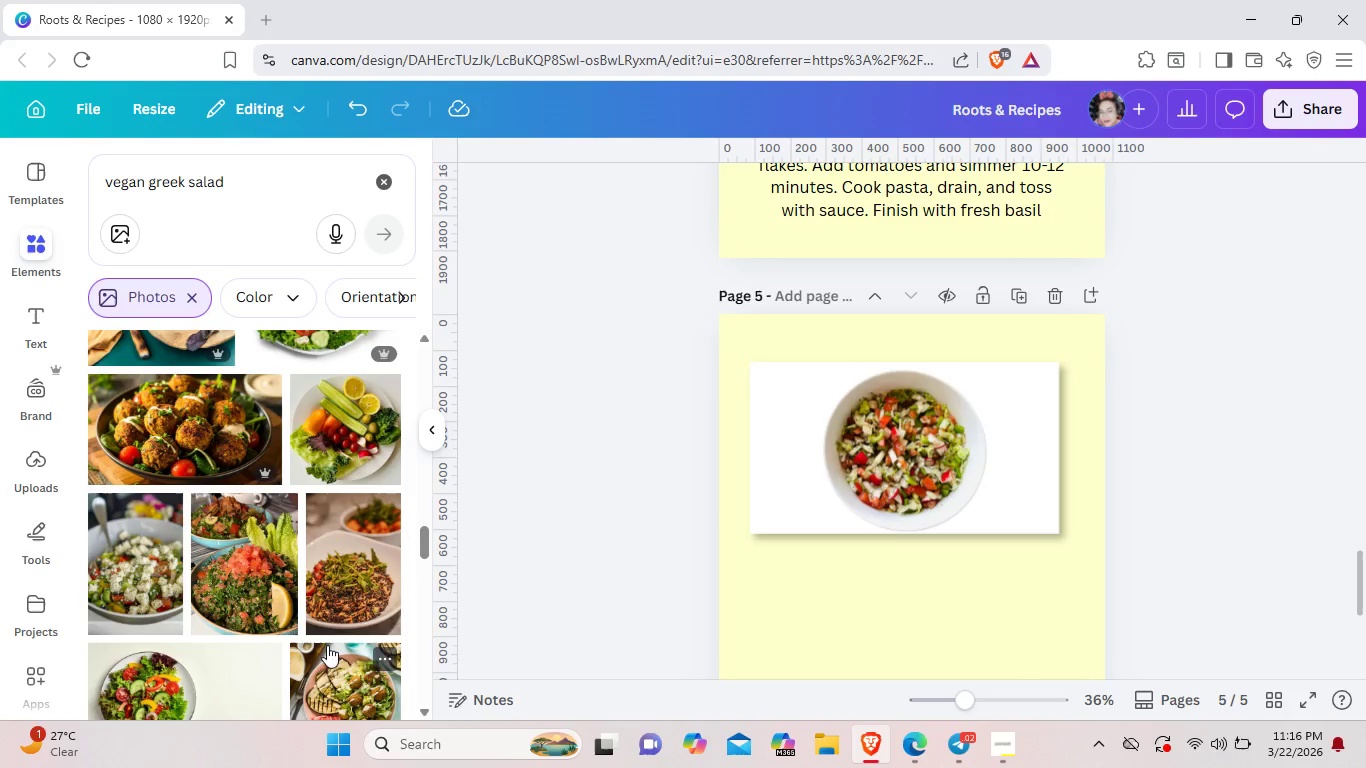 
left_click([357, 445])
 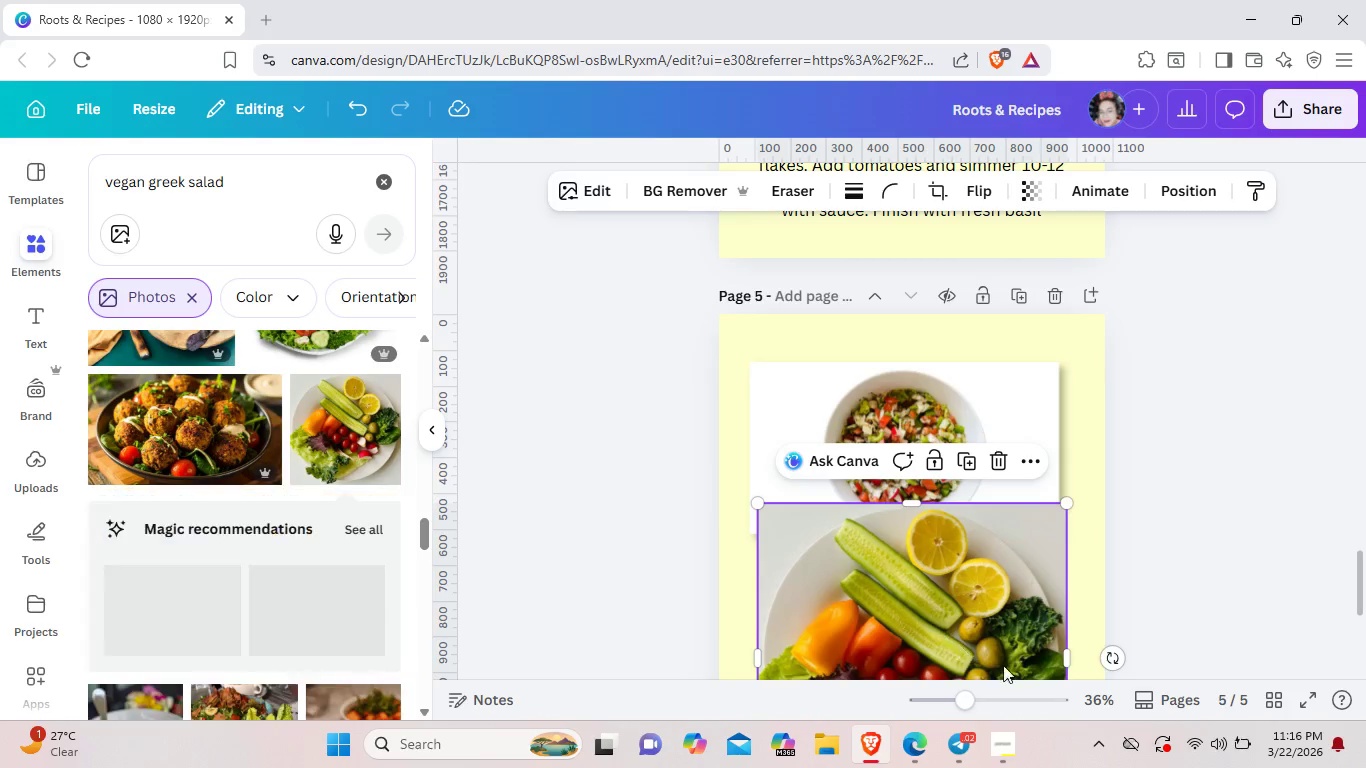 
left_click_drag(start_coordinate=[1014, 668], to_coordinate=[1009, 508])
 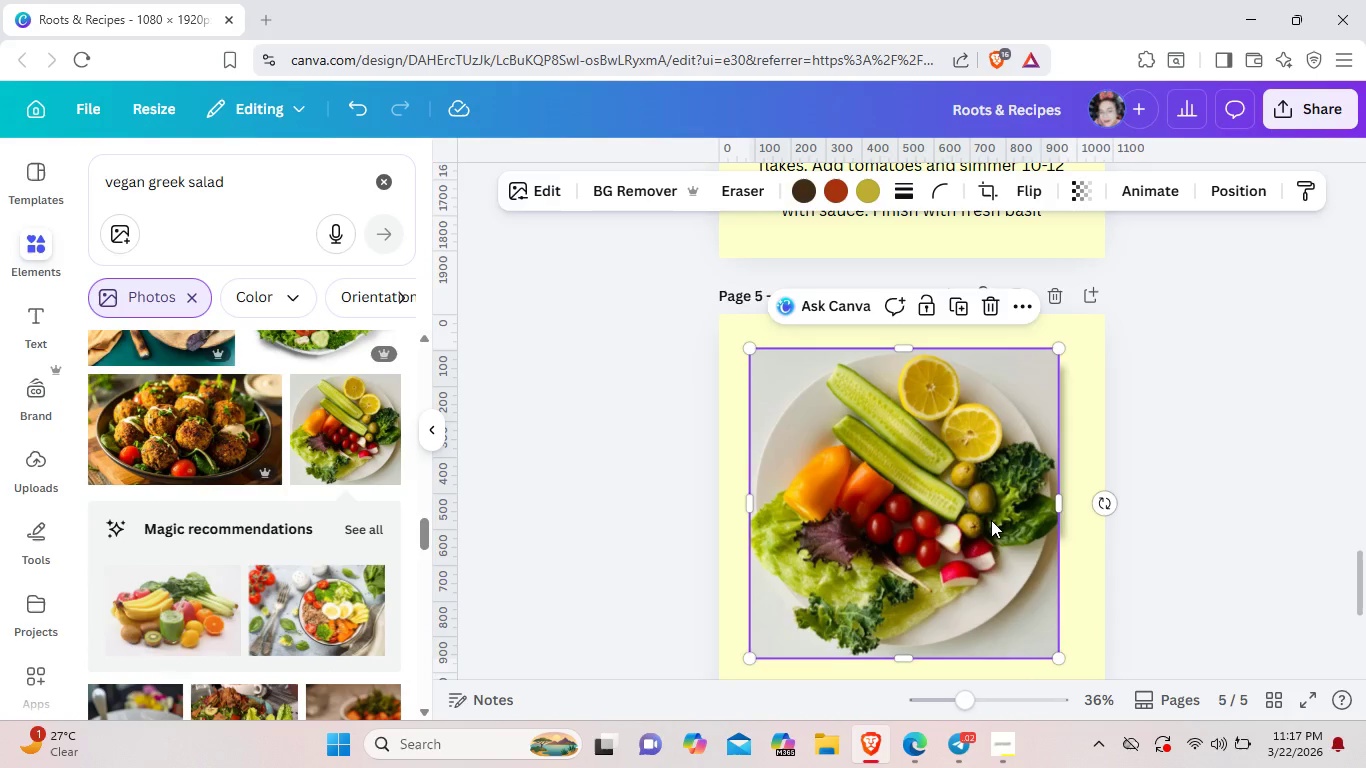 
left_click_drag(start_coordinate=[991, 519], to_coordinate=[986, 452])
 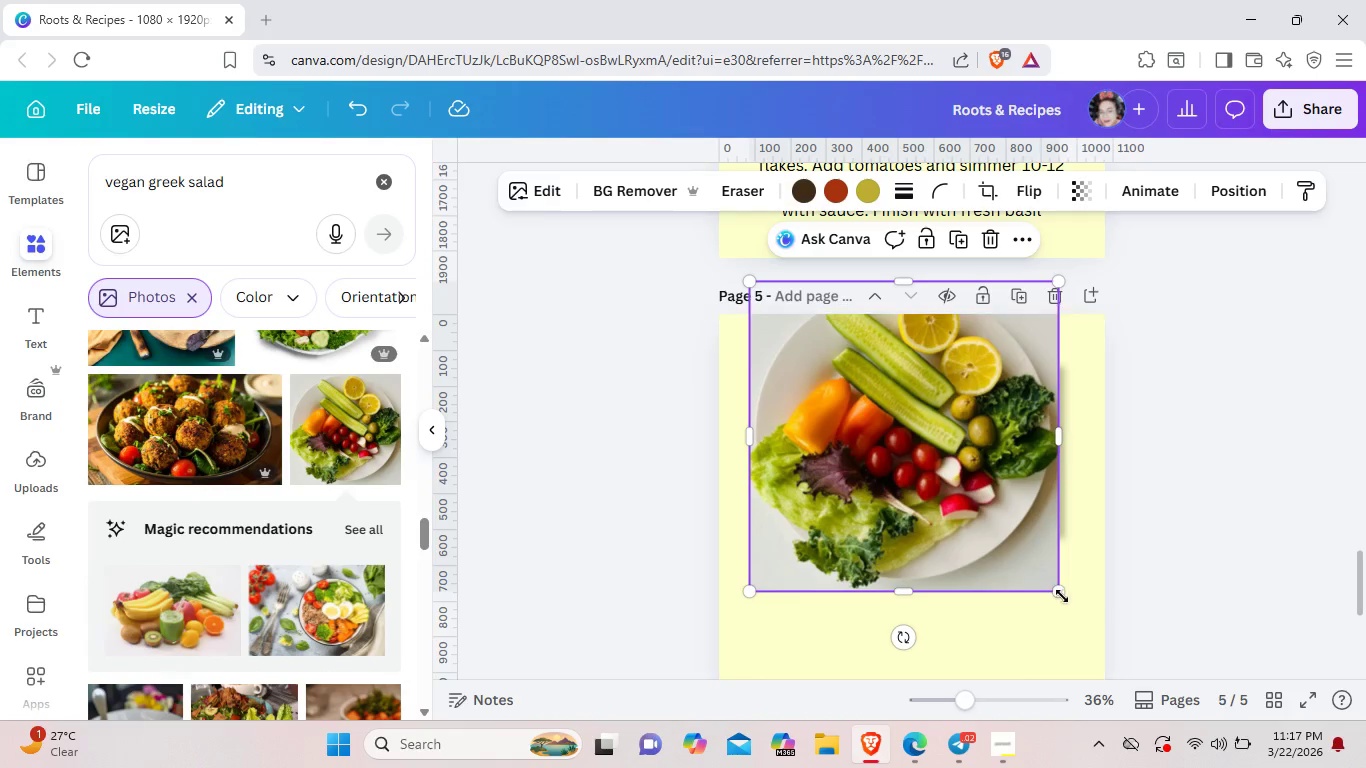 
left_click_drag(start_coordinate=[1061, 595], to_coordinate=[933, 420])
 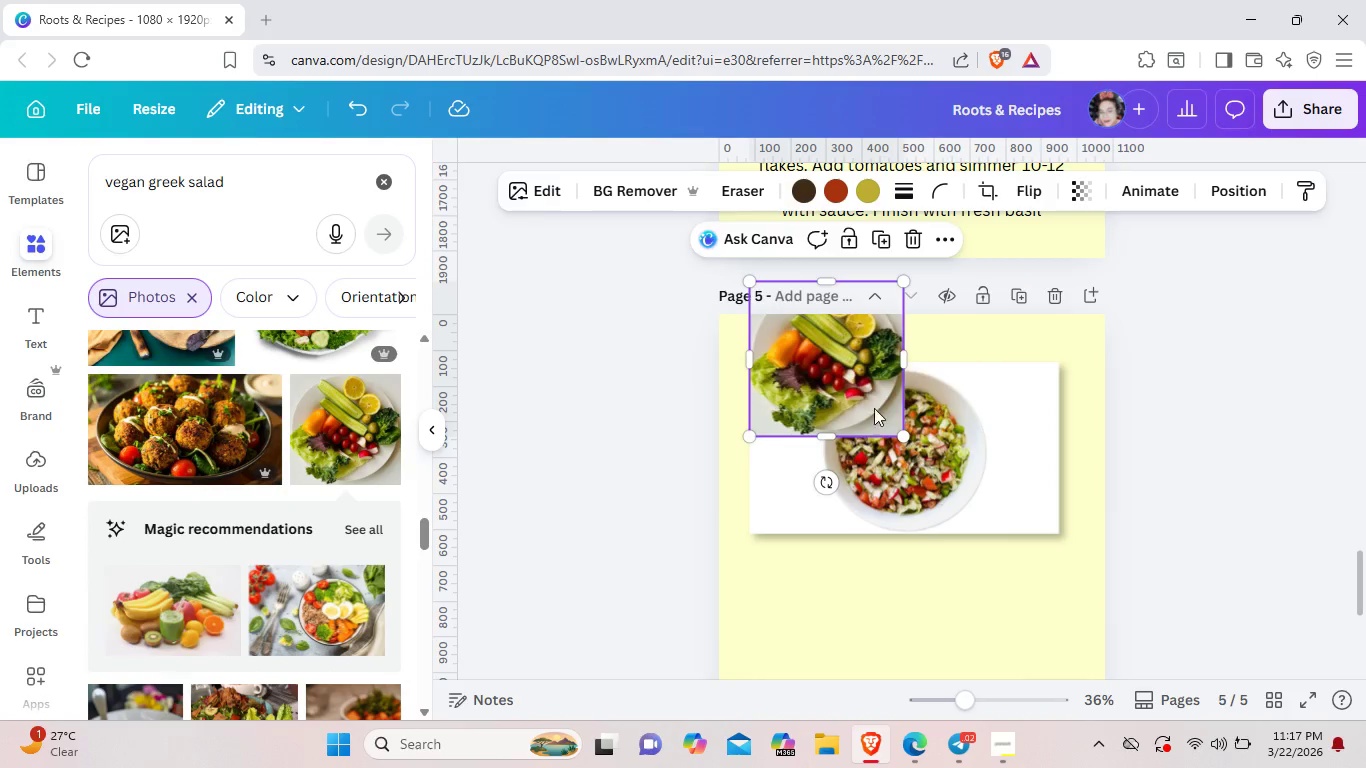 
left_click_drag(start_coordinate=[868, 389], to_coordinate=[860, 473])
 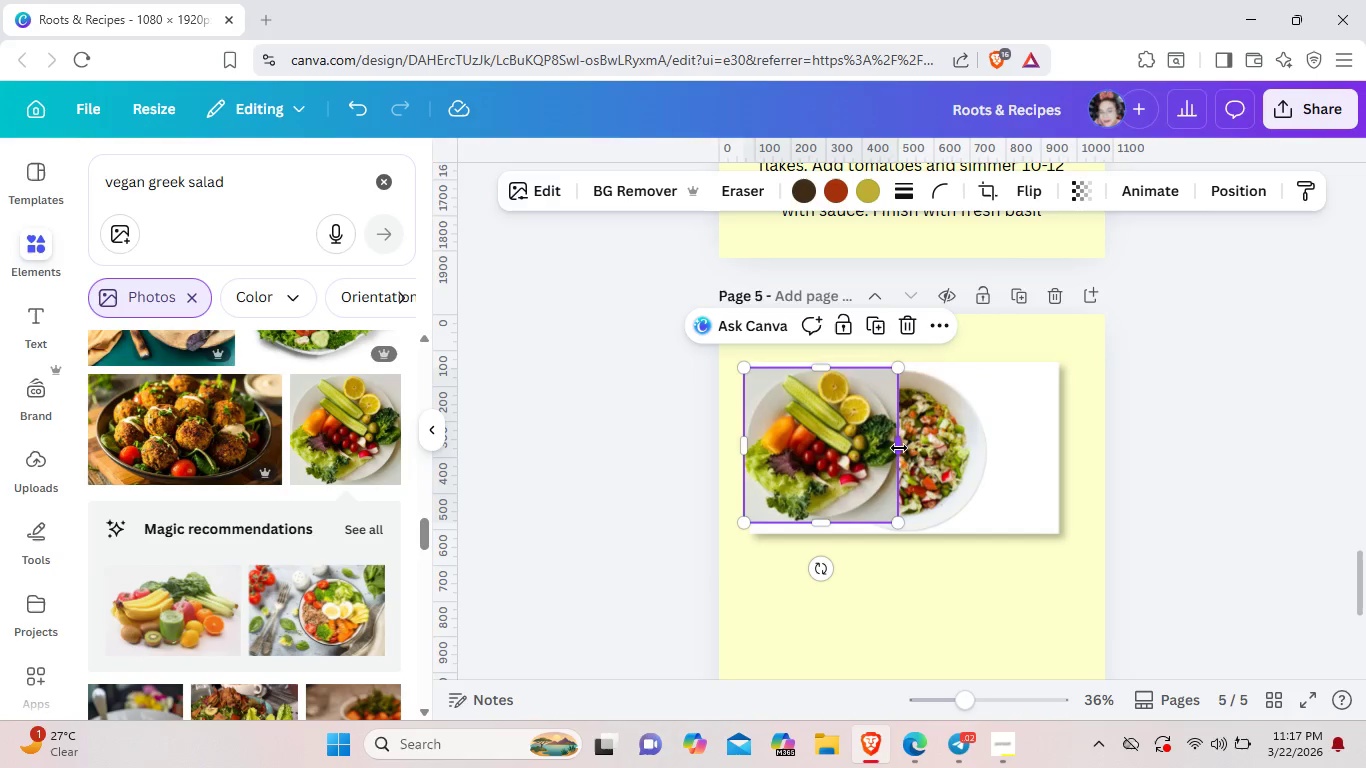 
left_click_drag(start_coordinate=[899, 448], to_coordinate=[1076, 468])
 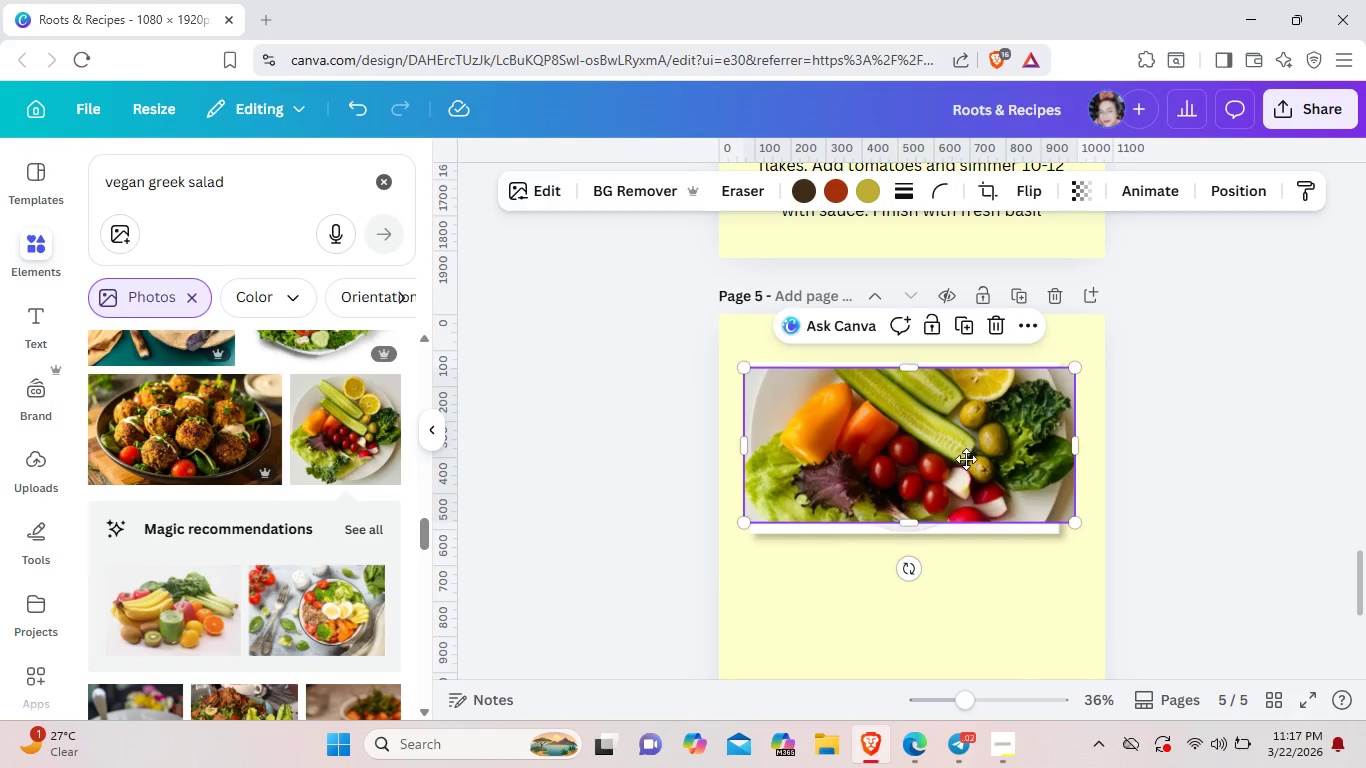 
left_click_drag(start_coordinate=[967, 446], to_coordinate=[965, 459])
 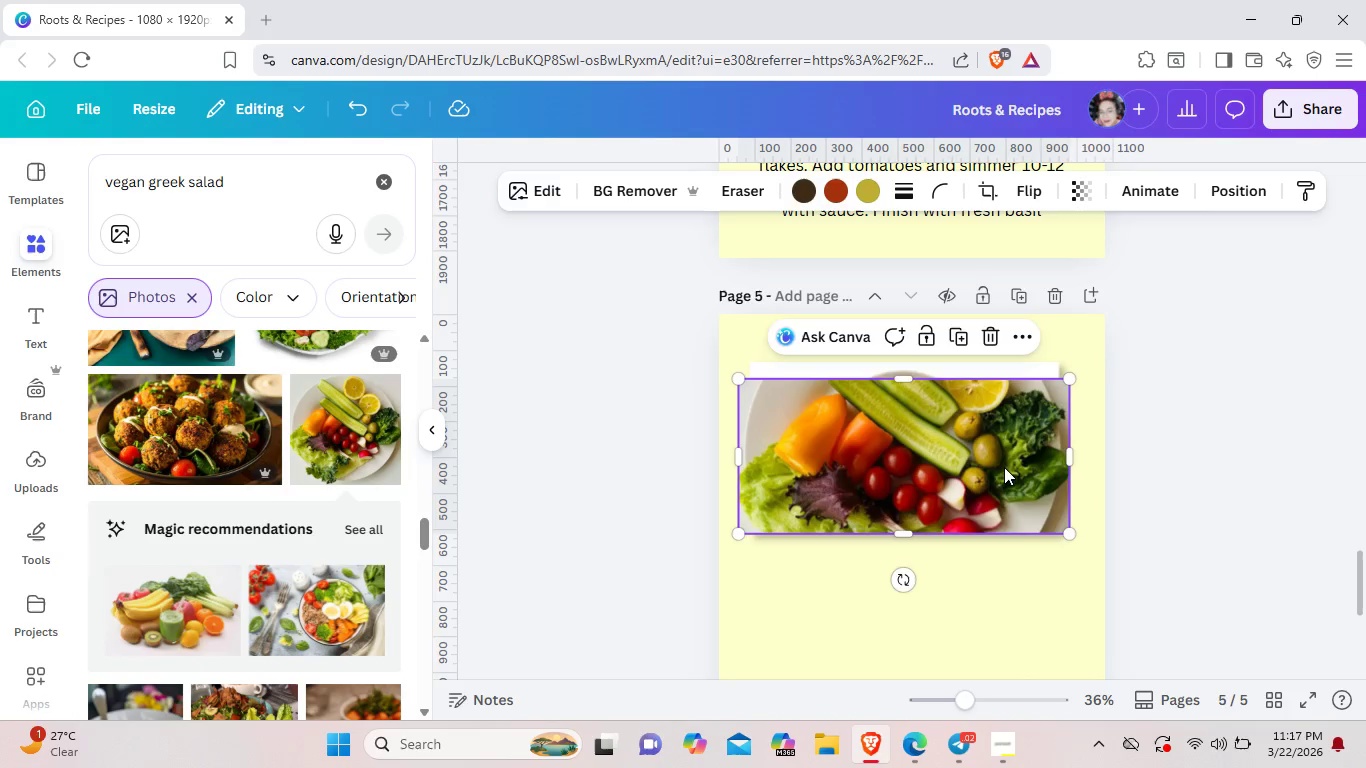 
left_click_drag(start_coordinate=[1004, 467], to_coordinate=[1007, 457])
 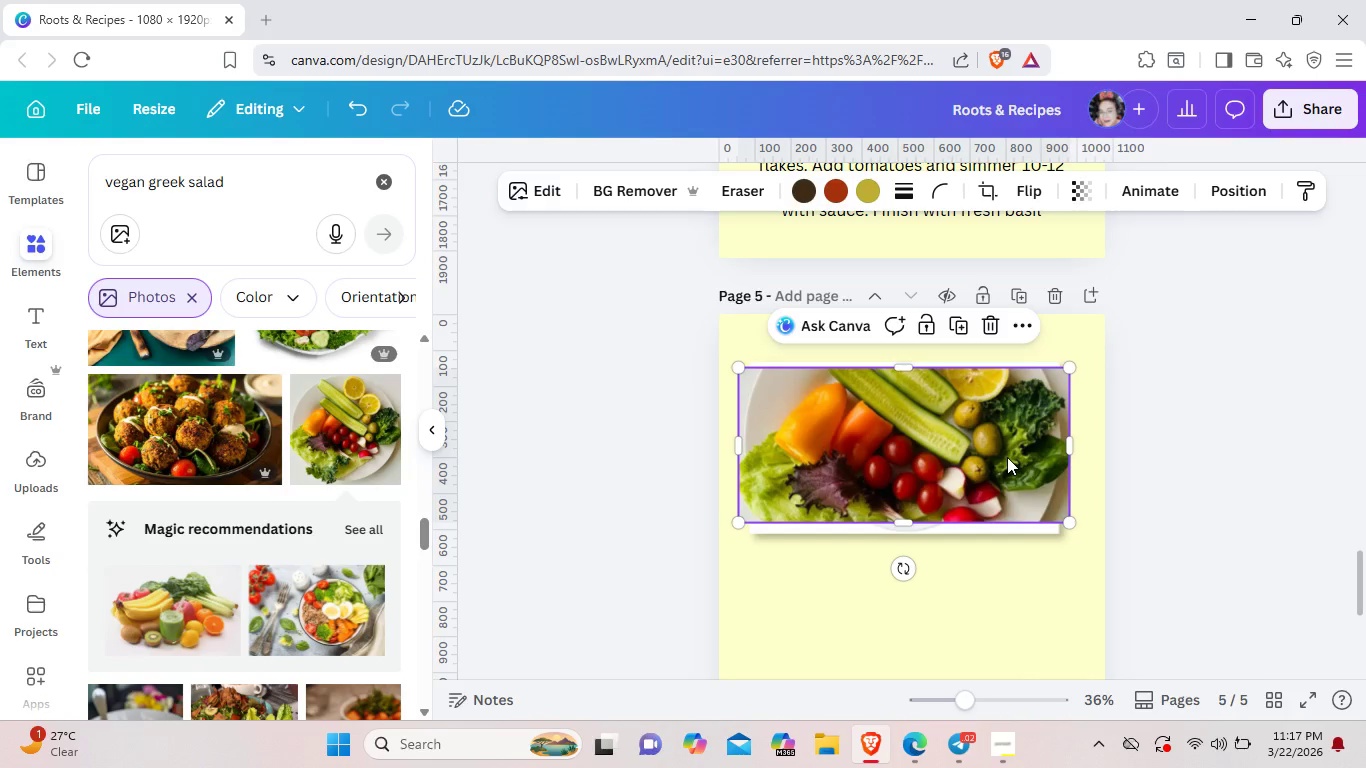 
right_click([1007, 457])
 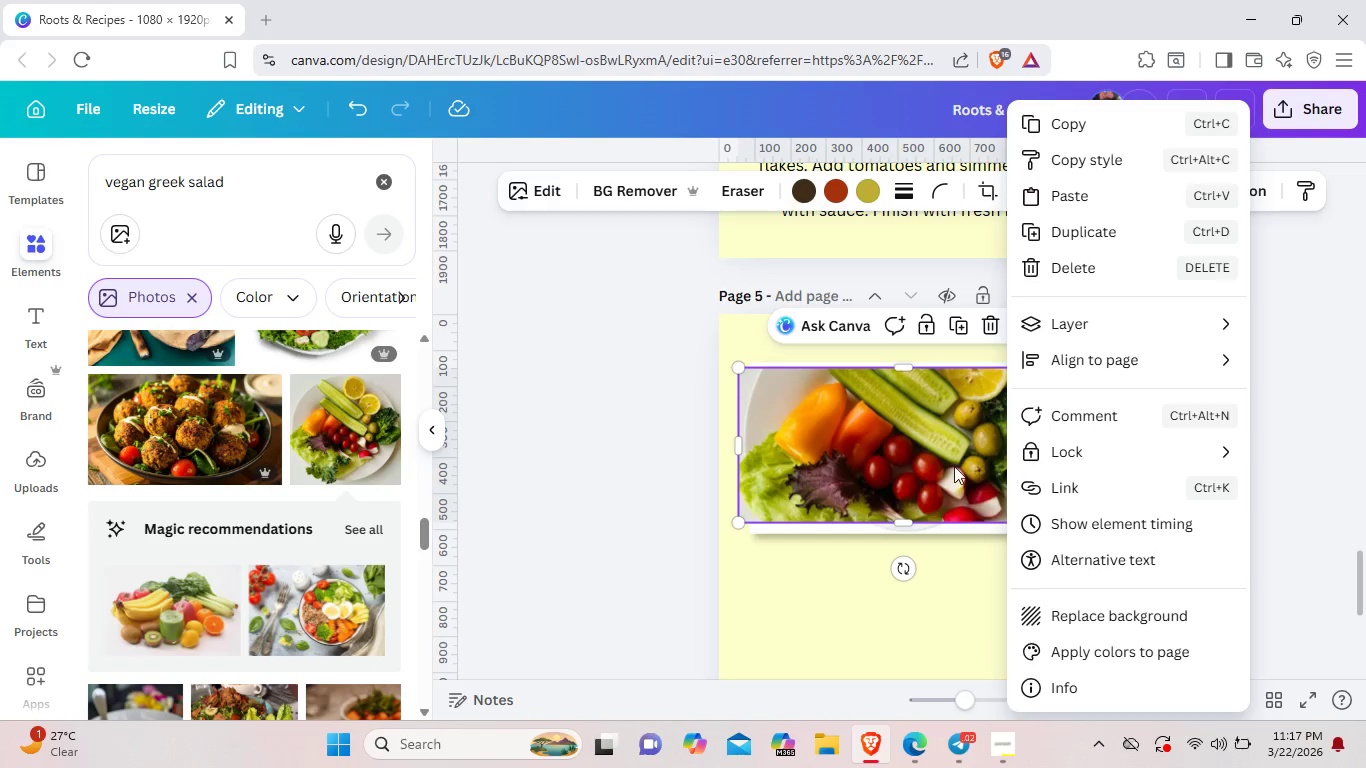 
left_click([954, 466])
 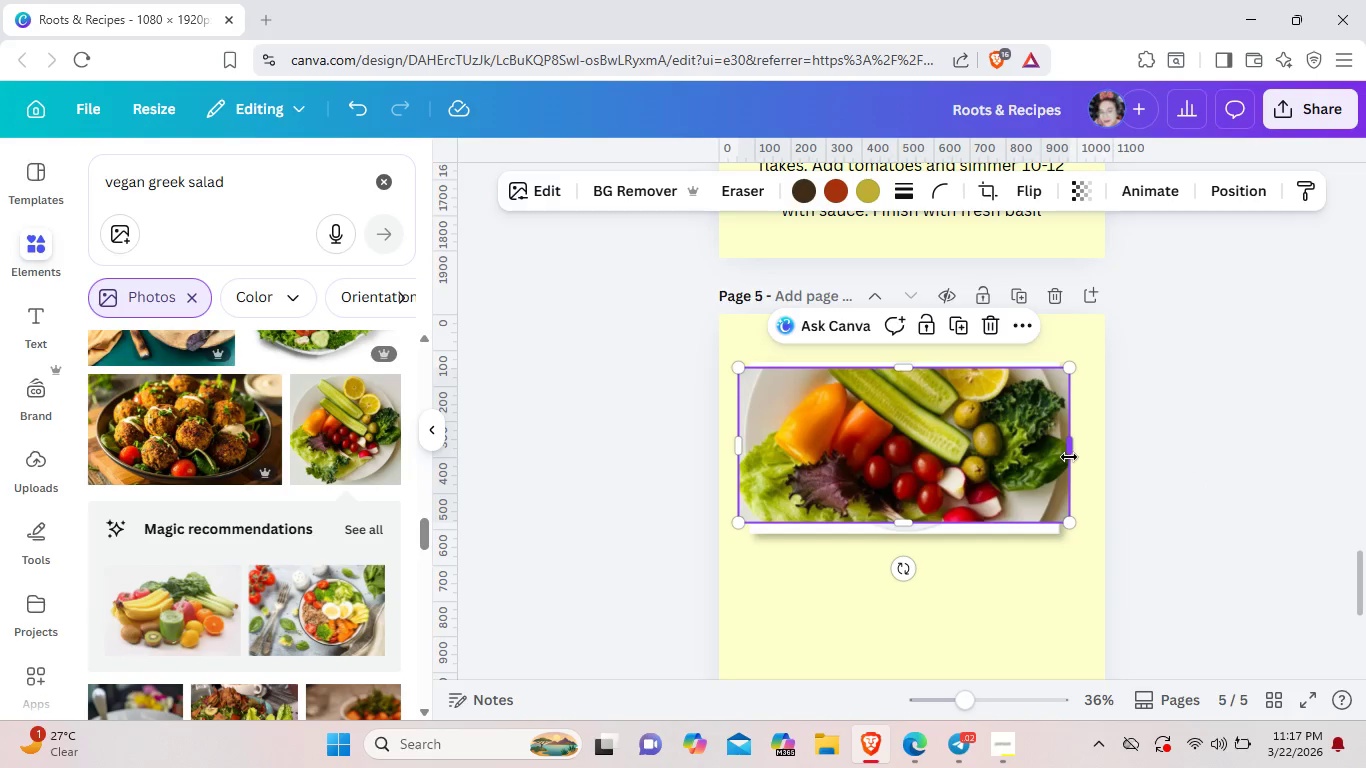 
left_click_drag(start_coordinate=[1069, 457], to_coordinate=[1055, 457])
 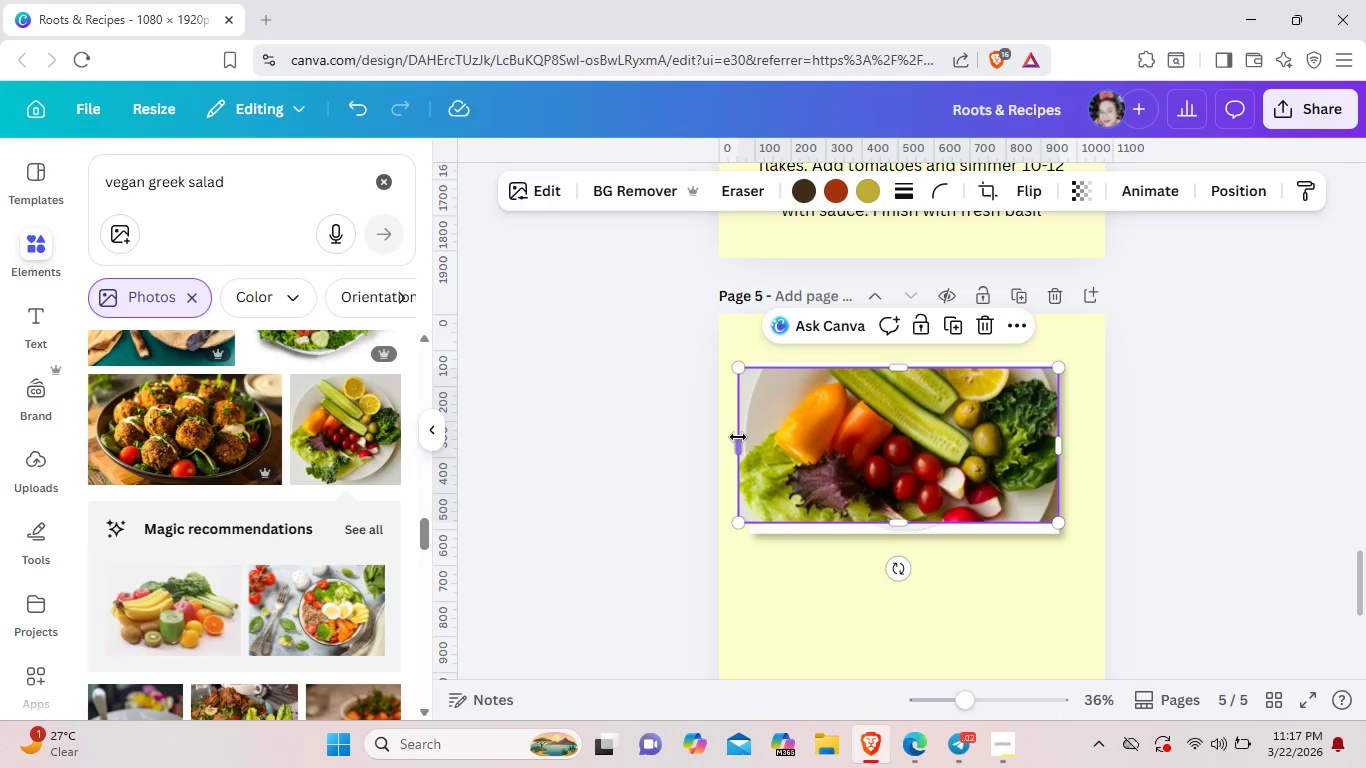 
left_click_drag(start_coordinate=[738, 437], to_coordinate=[752, 438])
 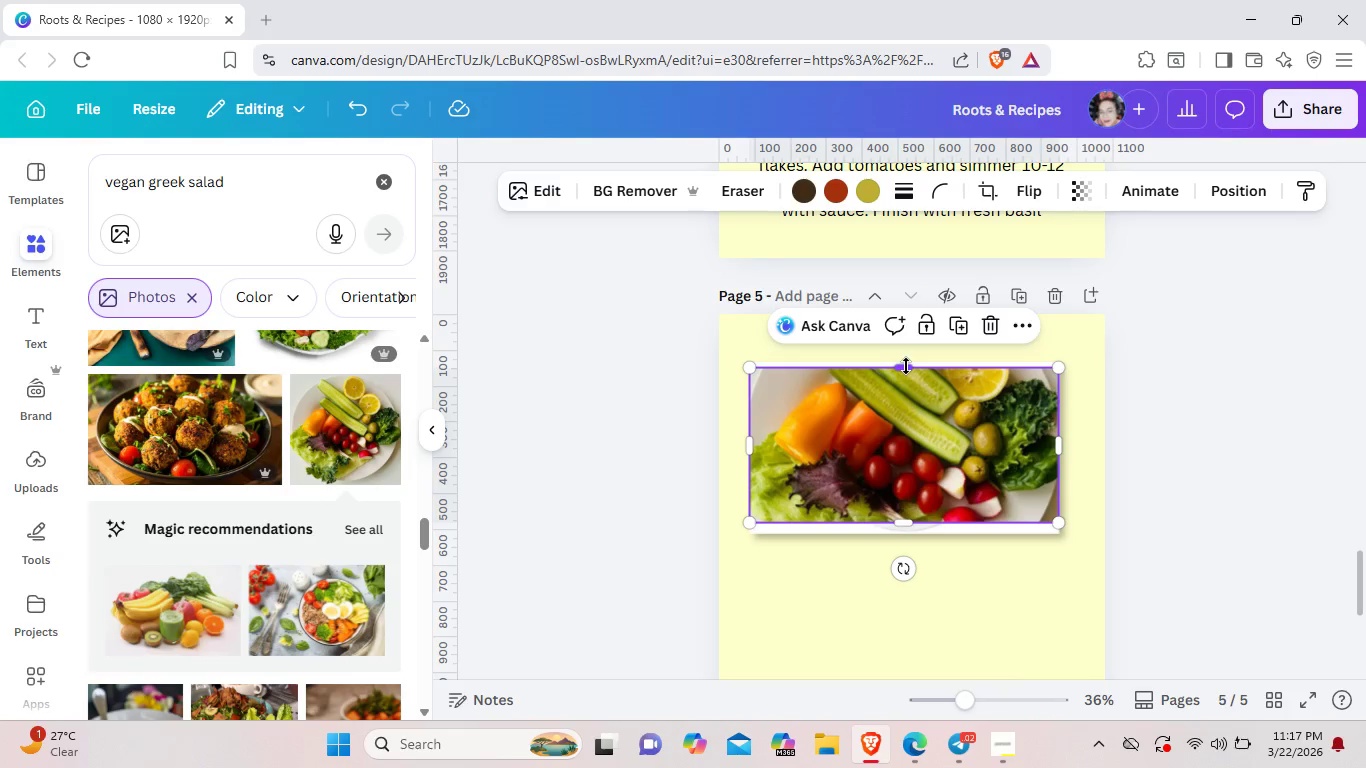 
left_click_drag(start_coordinate=[906, 366], to_coordinate=[907, 360])
 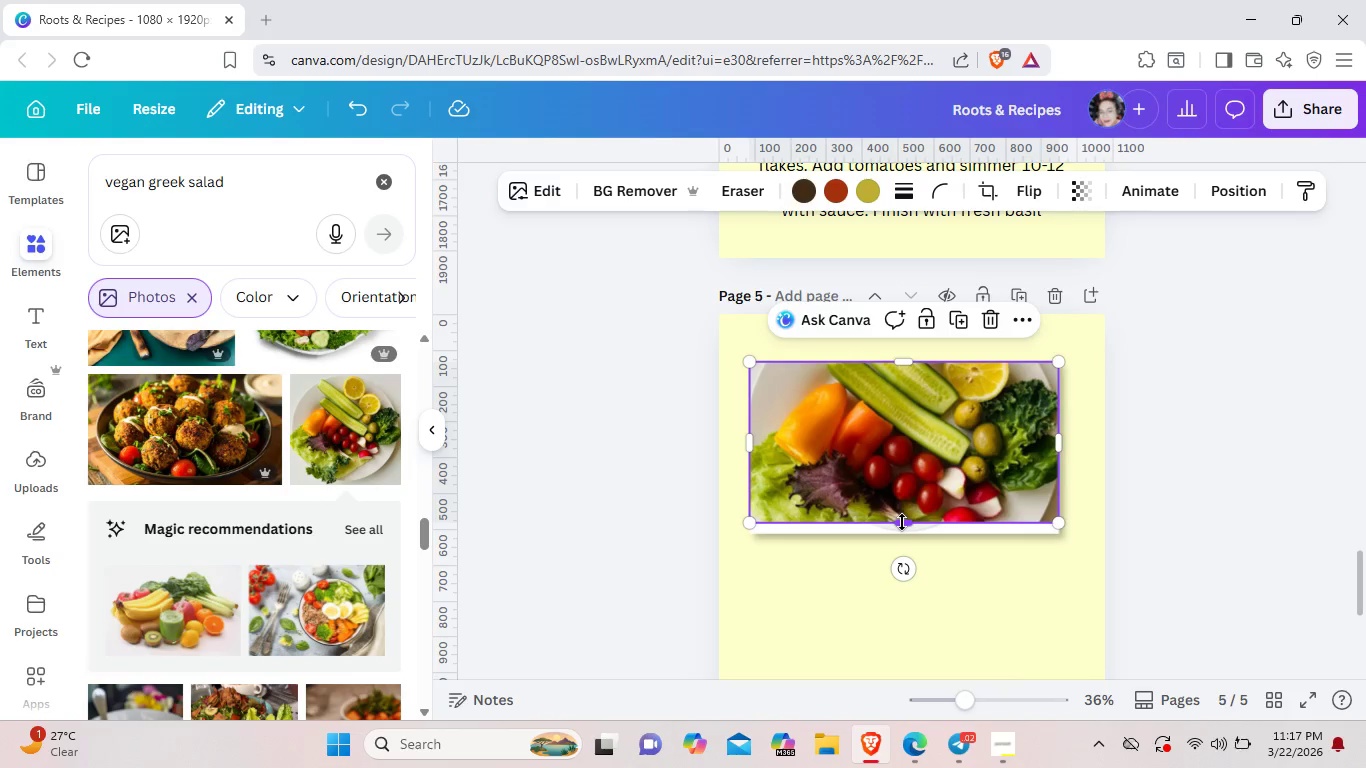 
left_click_drag(start_coordinate=[902, 522], to_coordinate=[901, 531])
 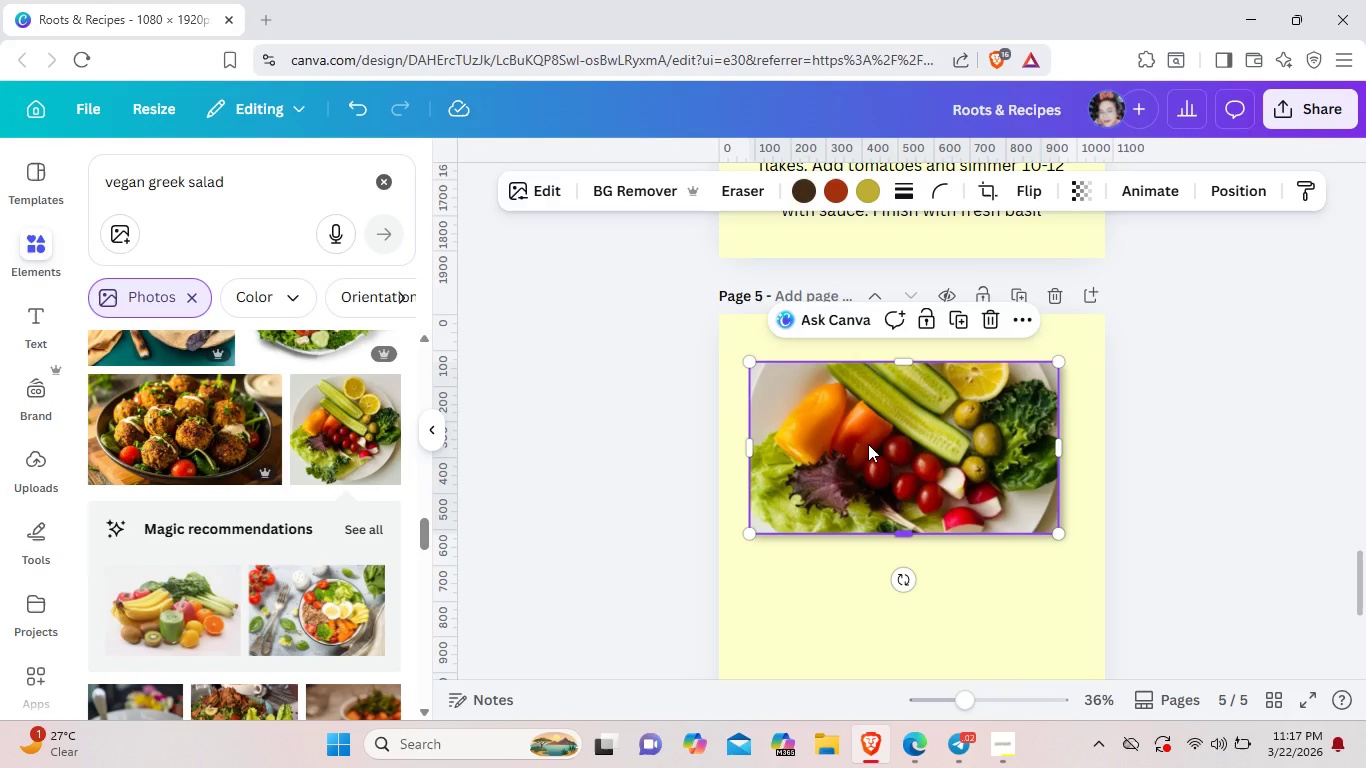 
right_click([868, 444])
 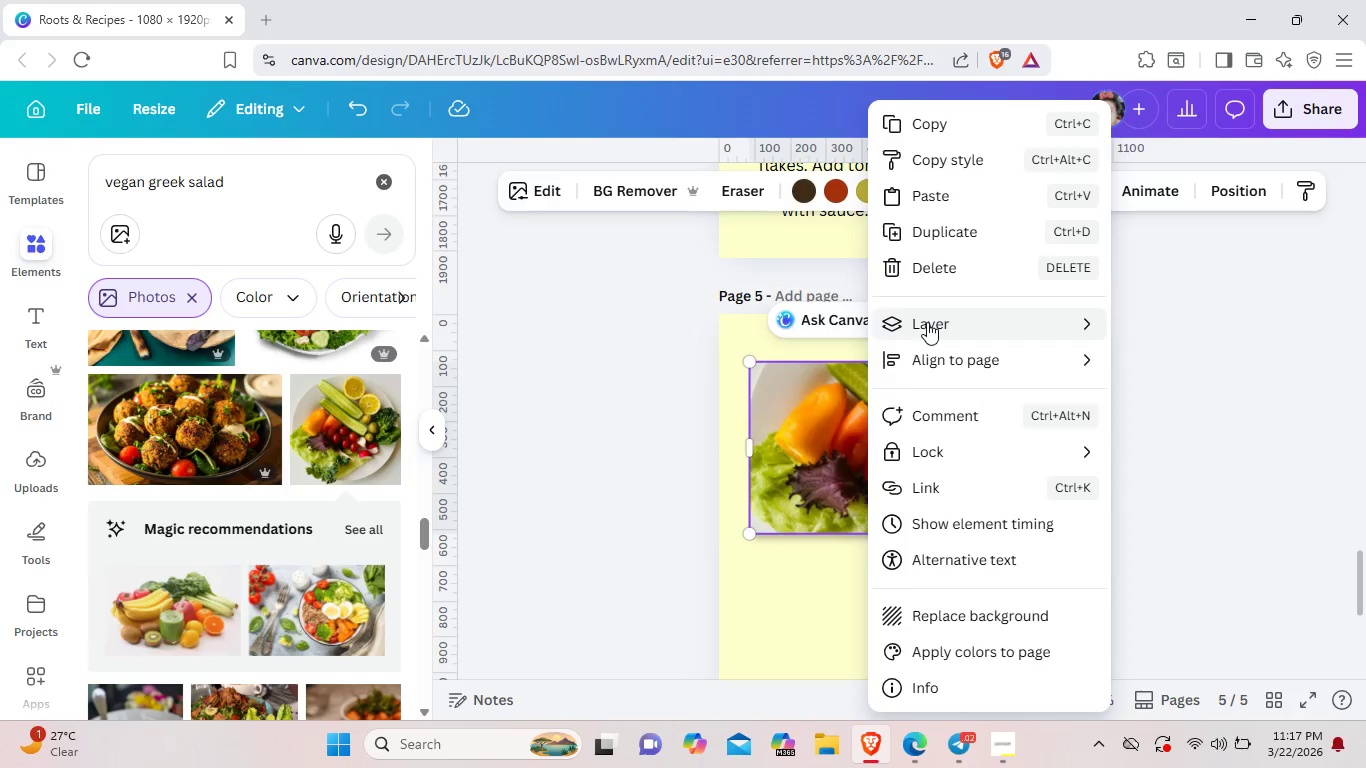 
wait(5.92)
 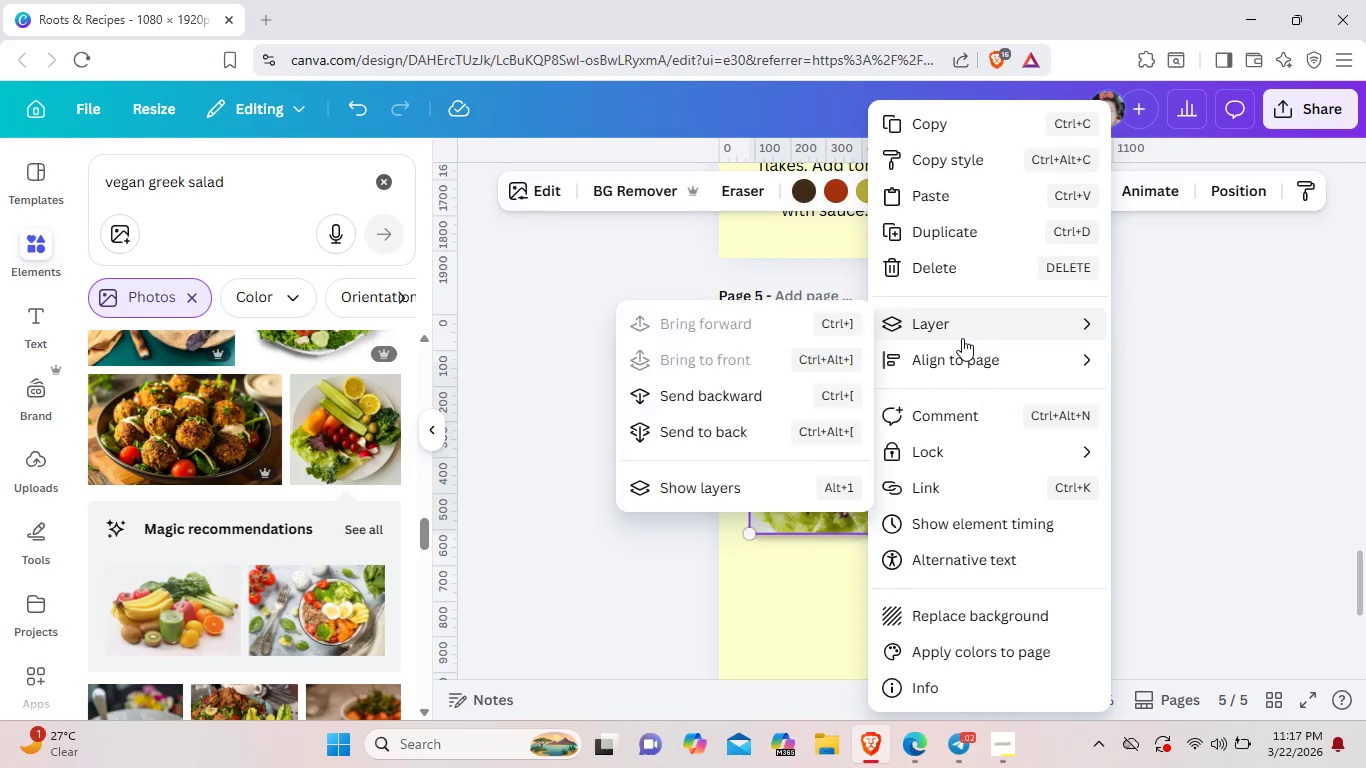 
left_click([772, 397])
 